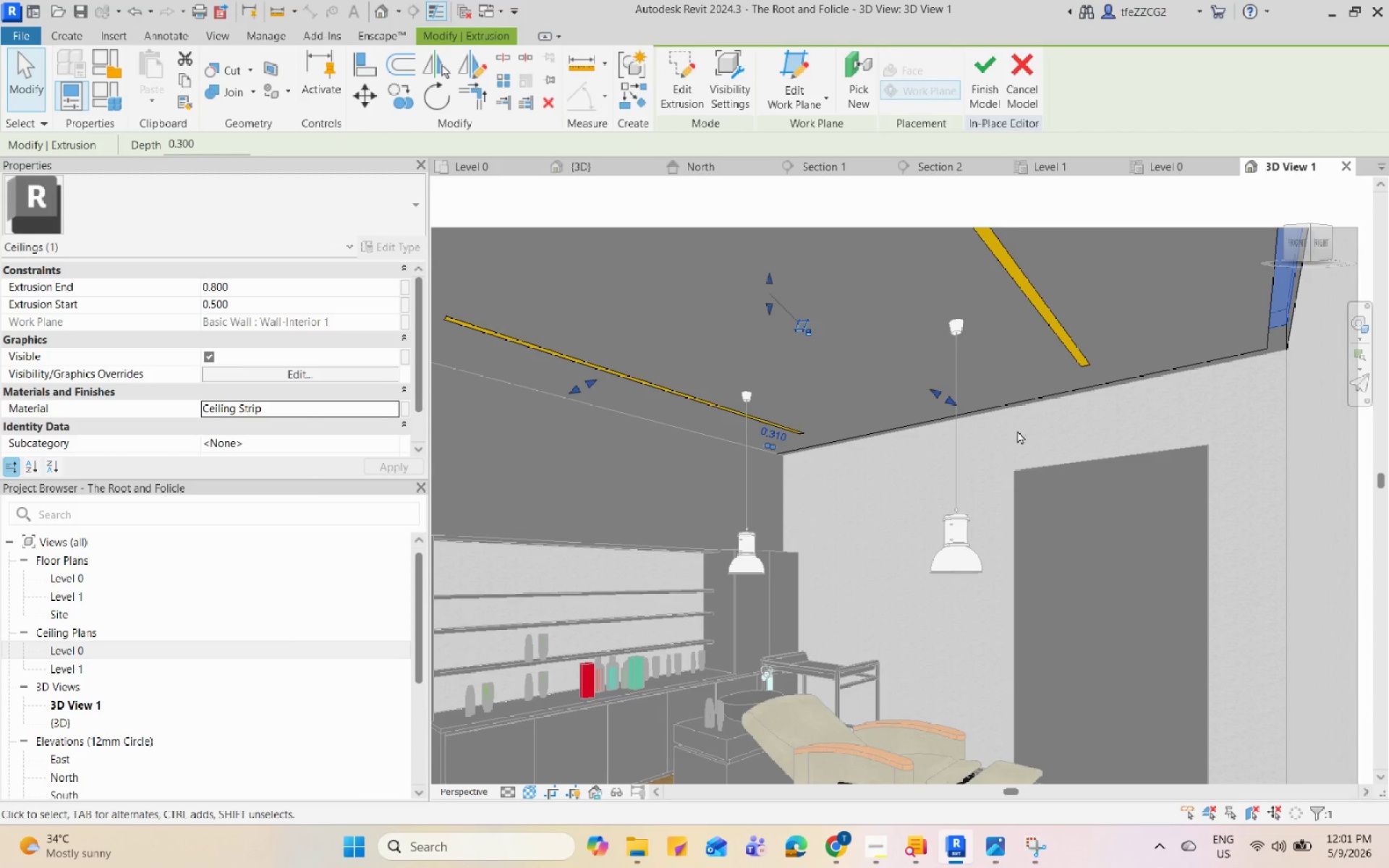 
left_click([1272, 468])
 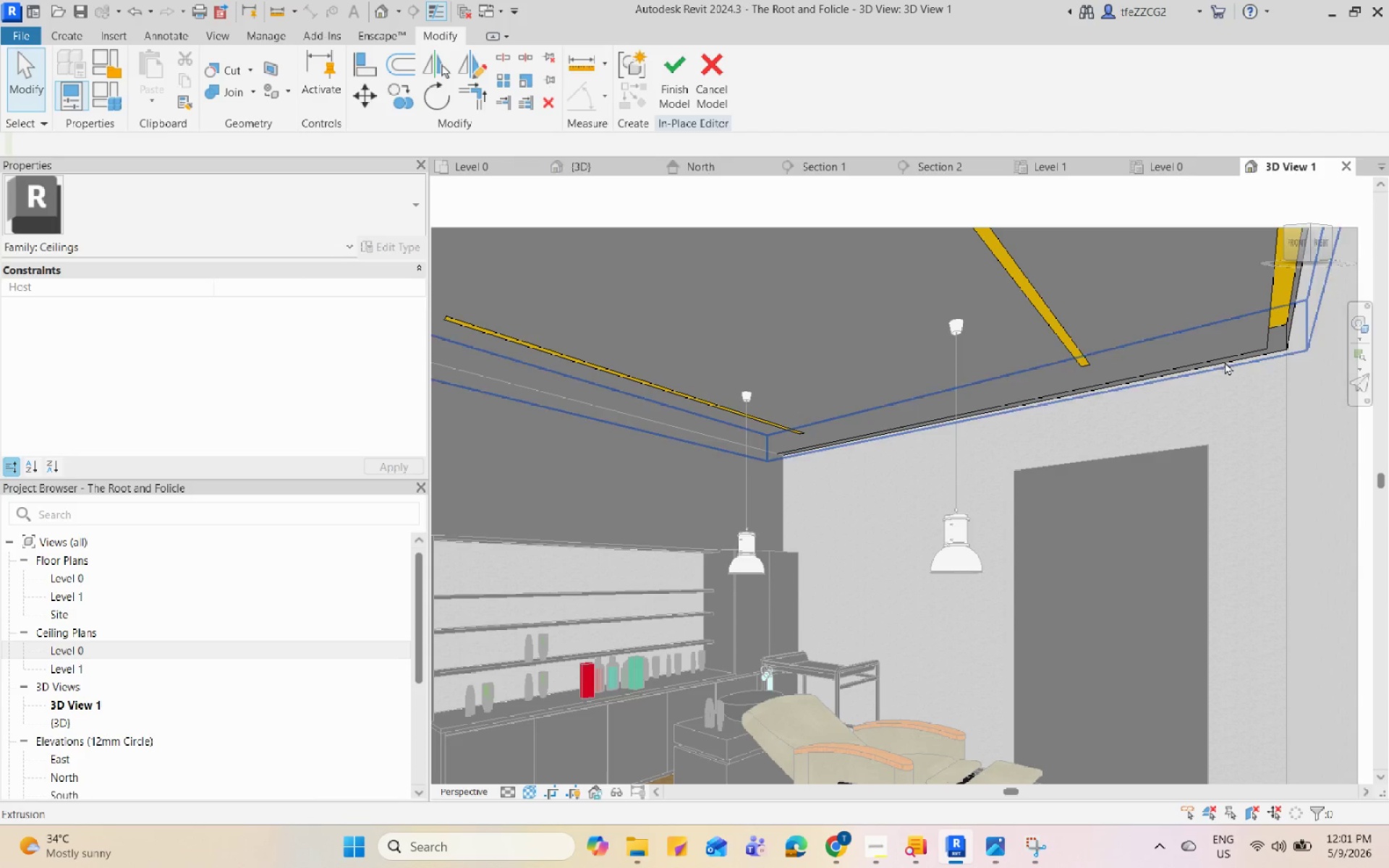 
left_click([1270, 336])
 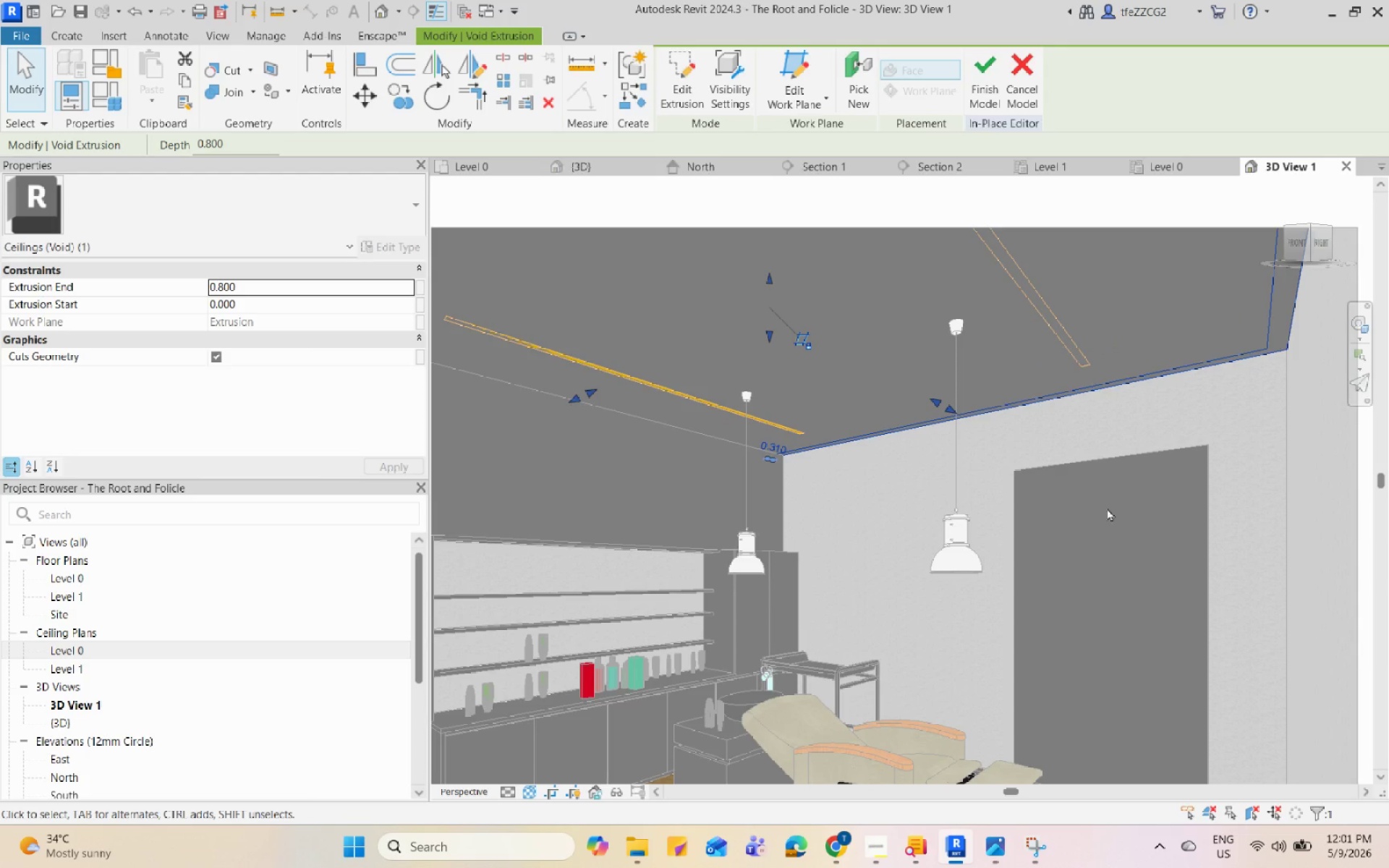 
left_click([1292, 443])
 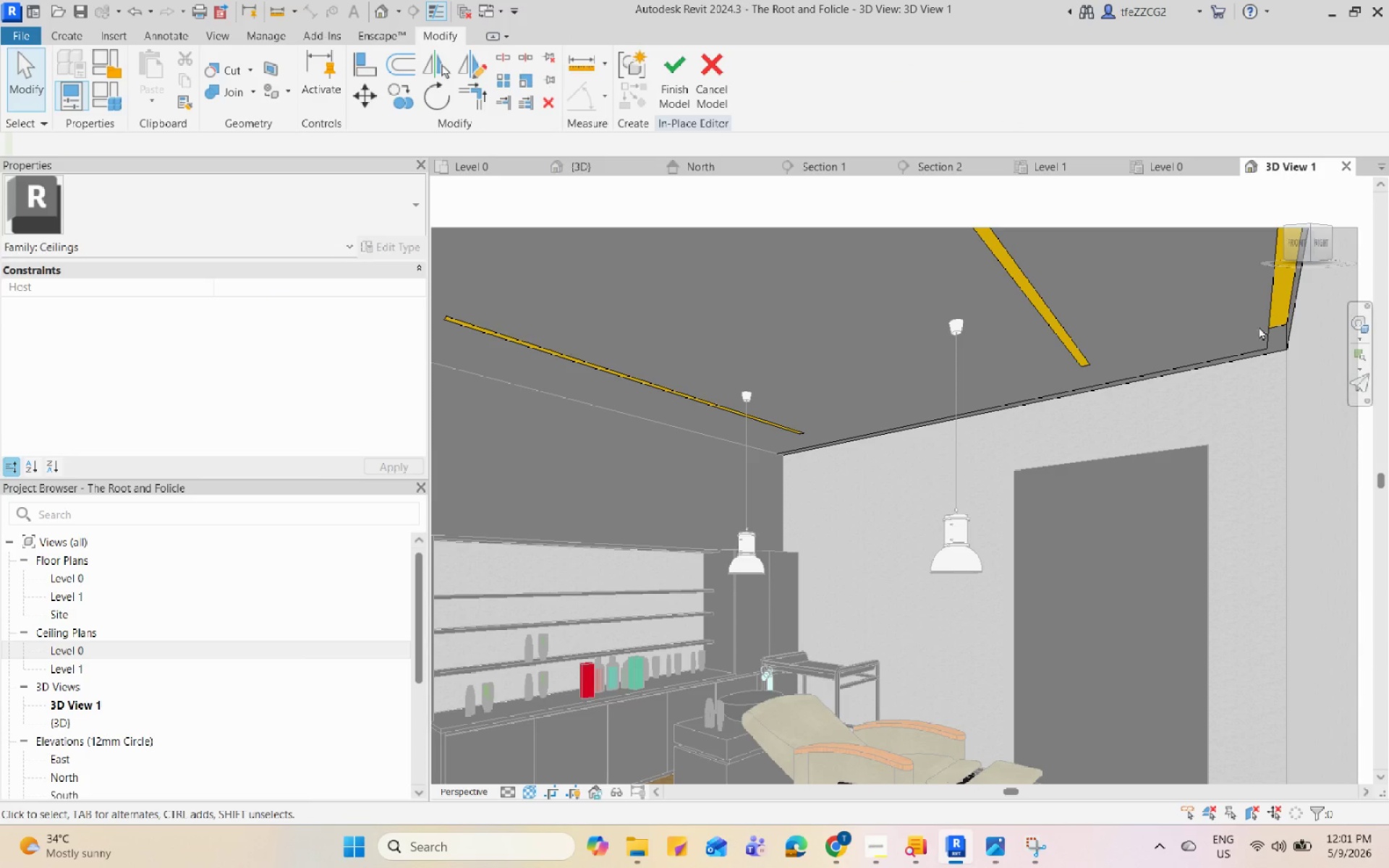 
left_click([1269, 328])
 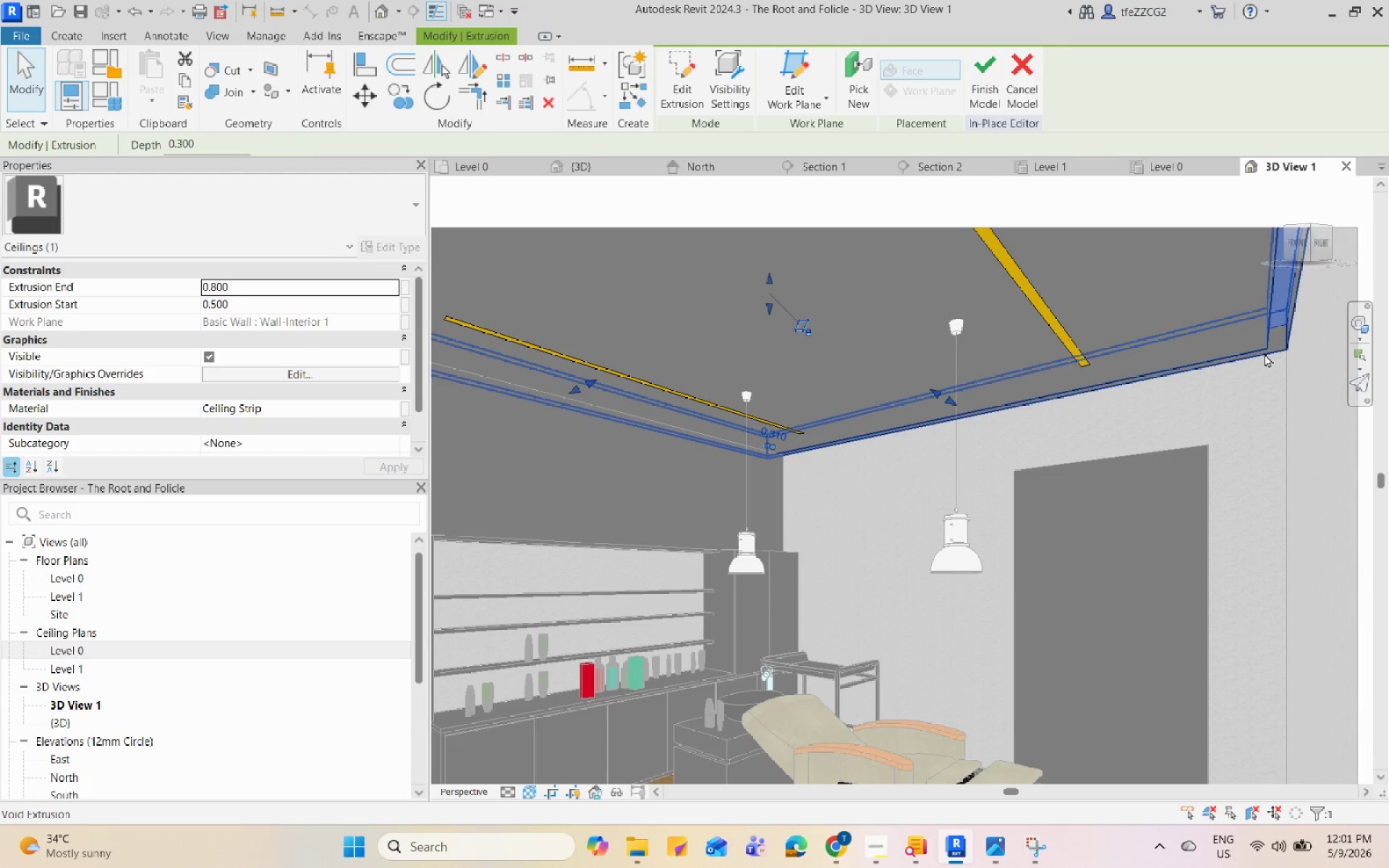 
left_click([1265, 354])
 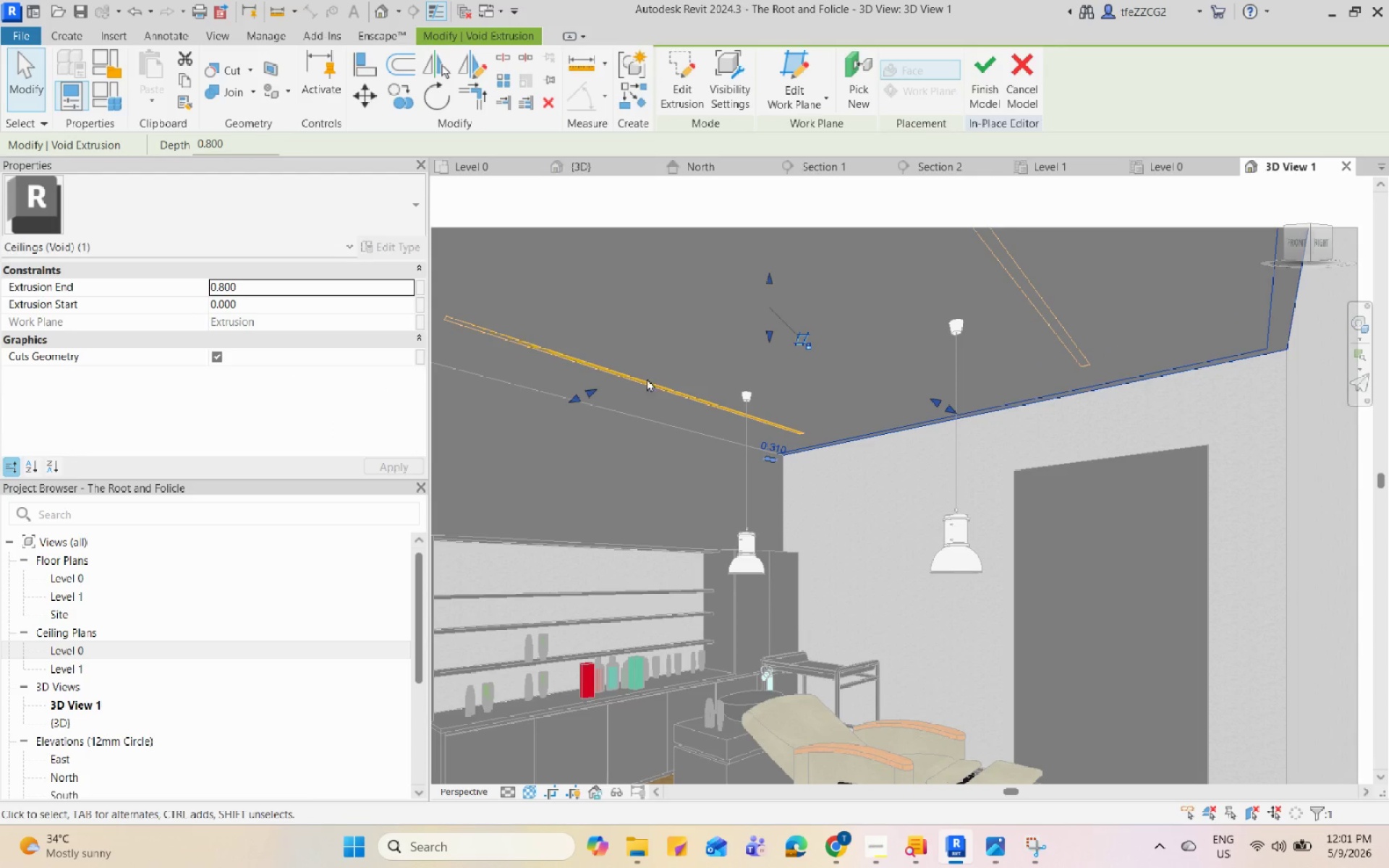 
left_click([1134, 288])
 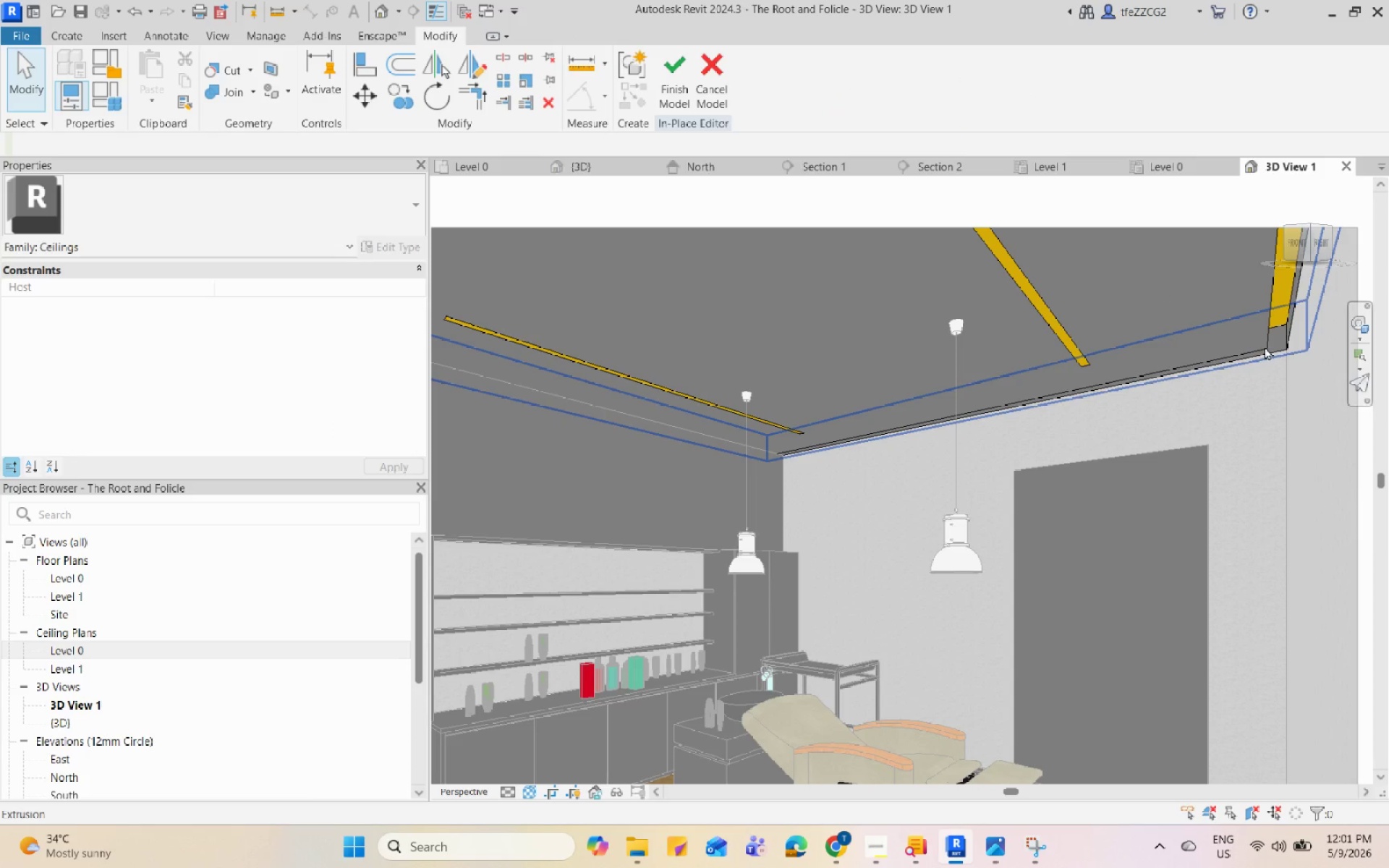 
left_click([1271, 349])
 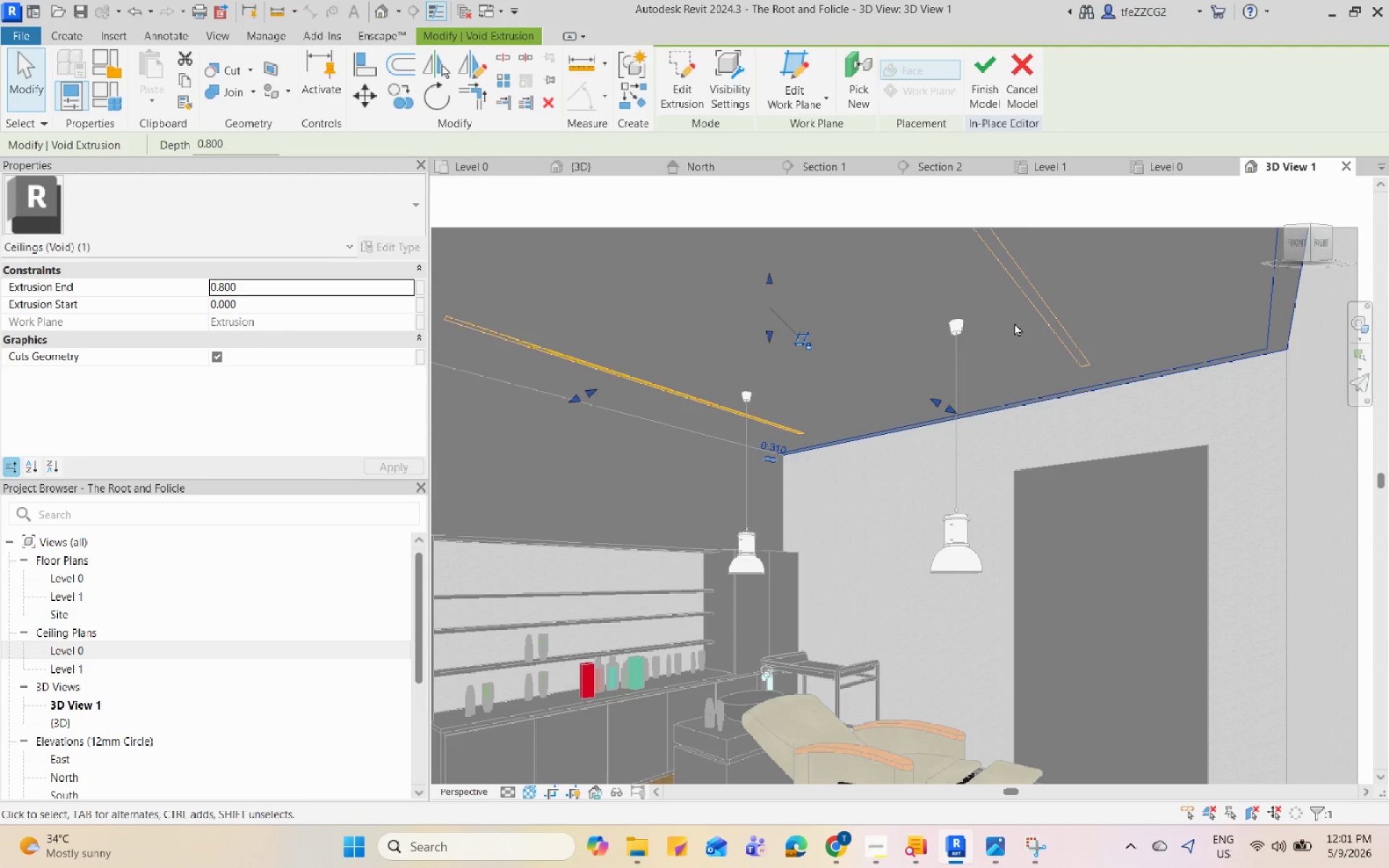 
left_click([844, 434])
 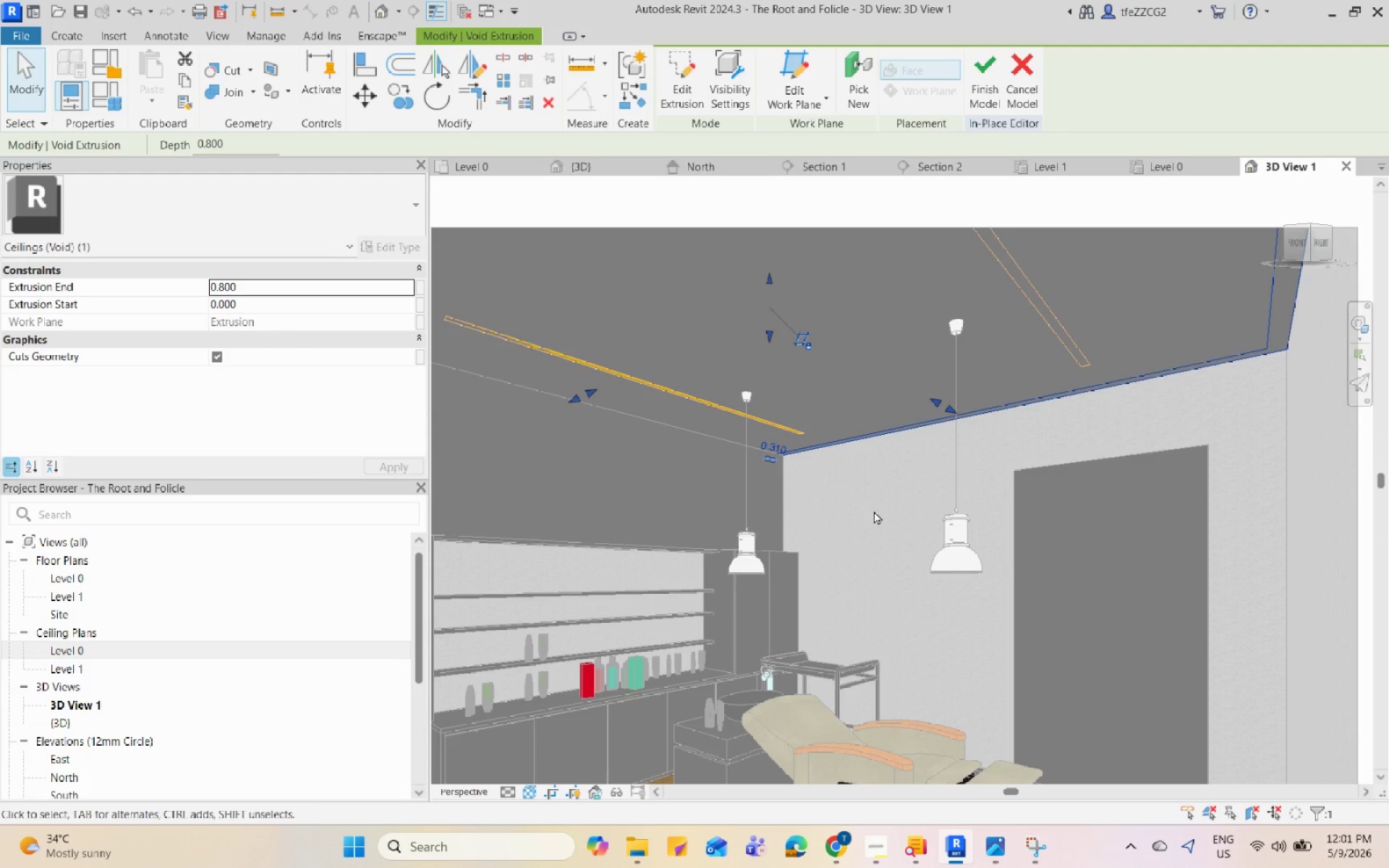 
left_click([874, 511])
 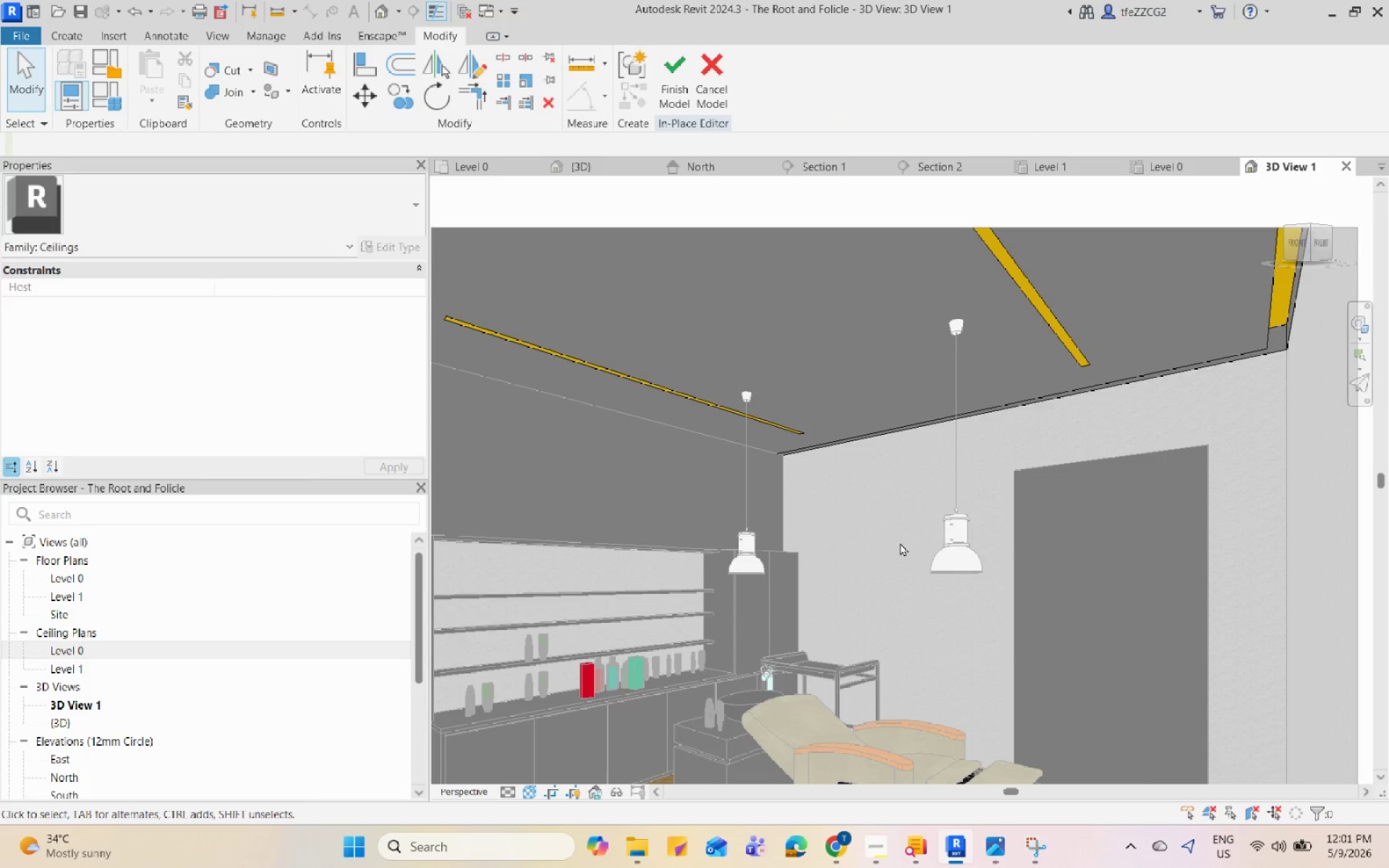 
scroll: coordinate [880, 495], scroll_direction: down, amount: 3.0
 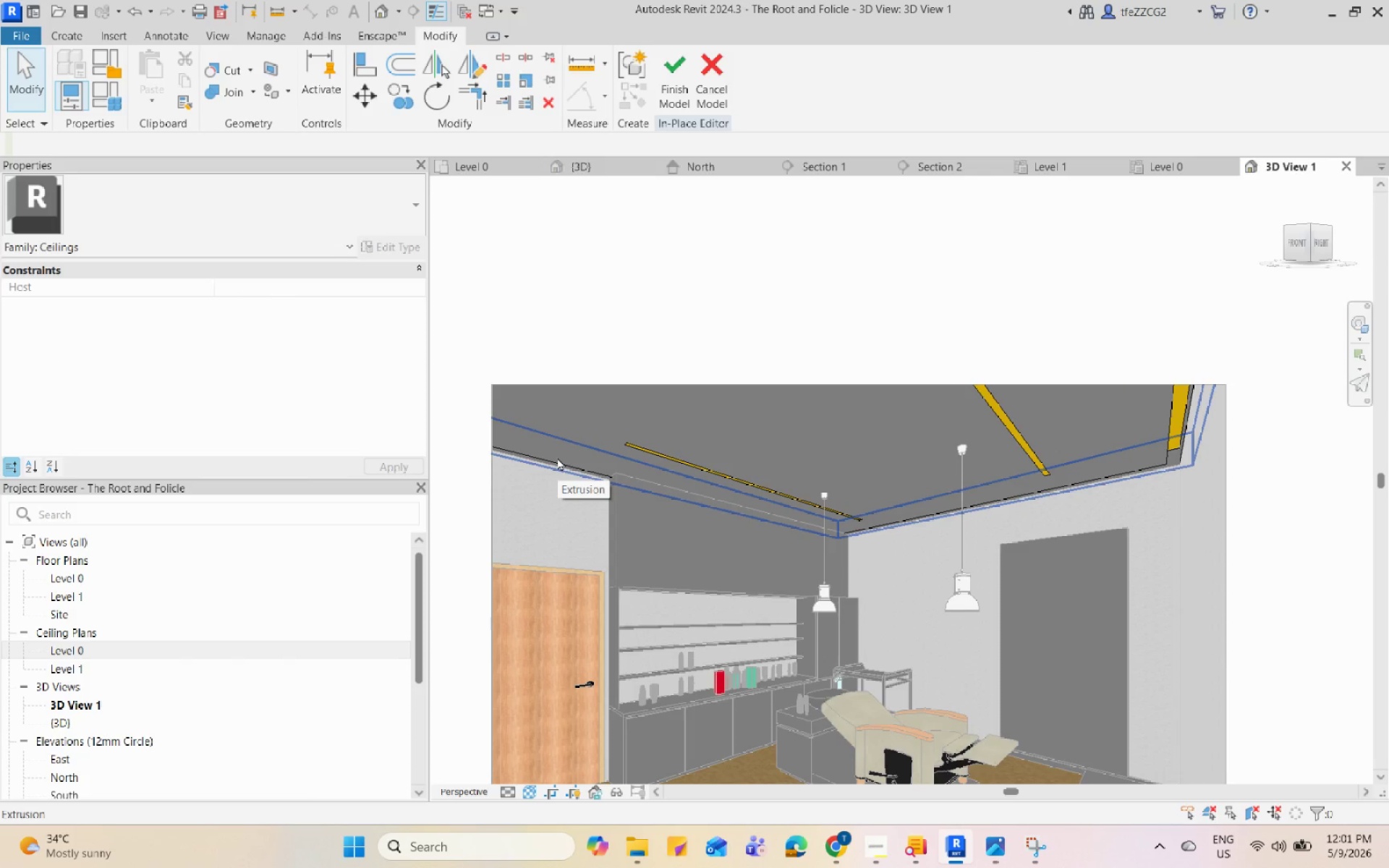 
key(Tab)
 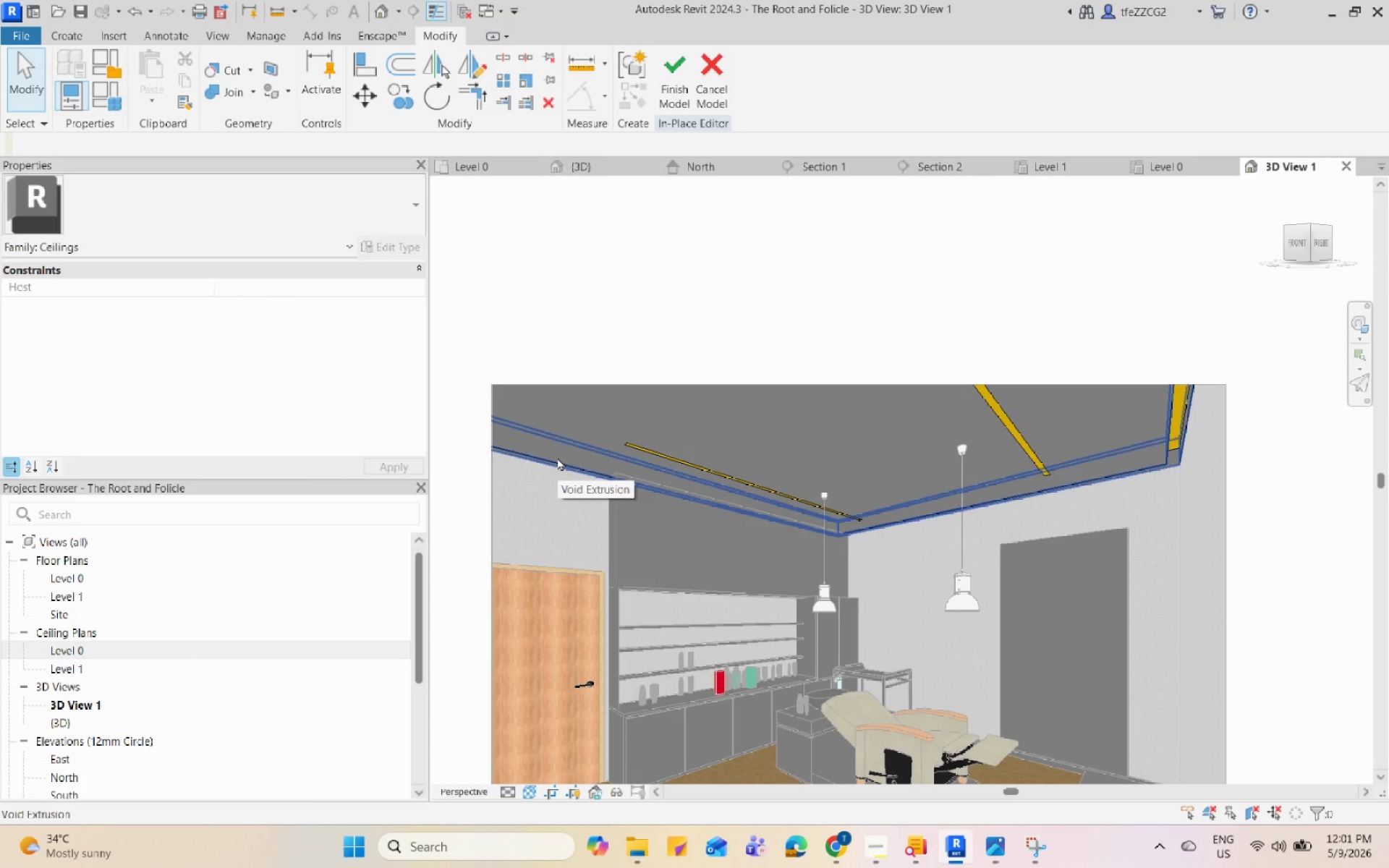 
key(Tab)
 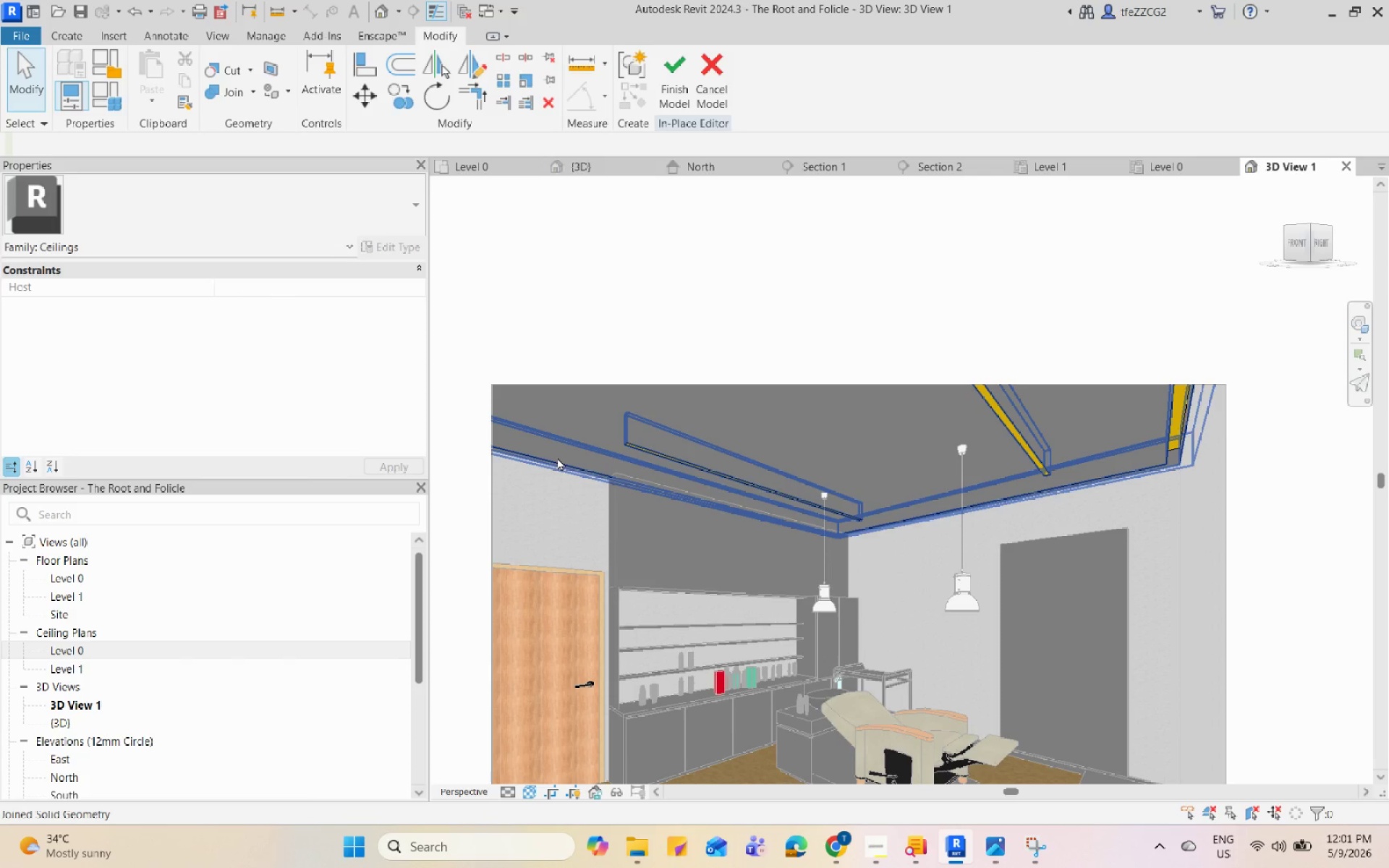 
left_click([557, 457])
 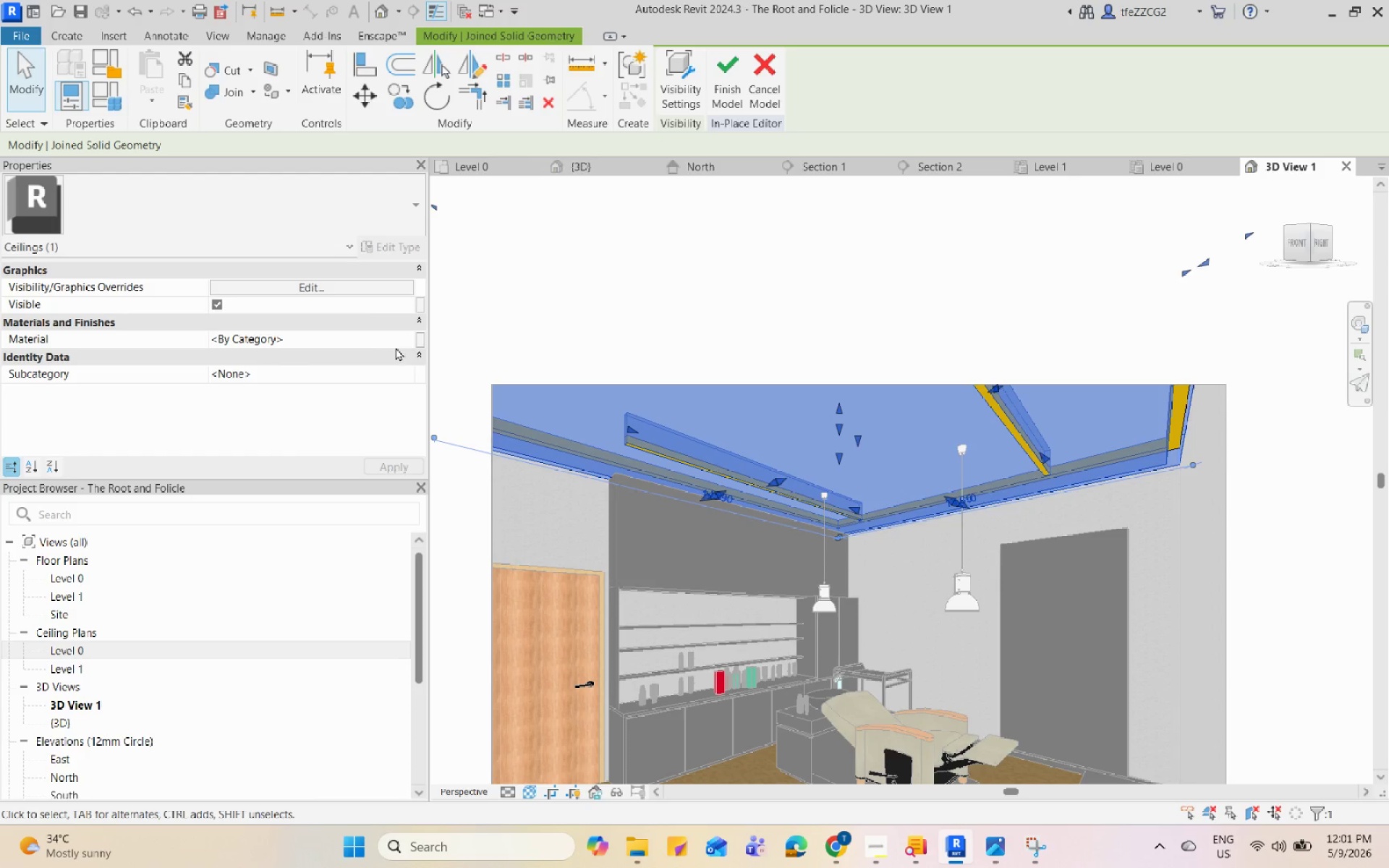 
left_click([409, 337])
 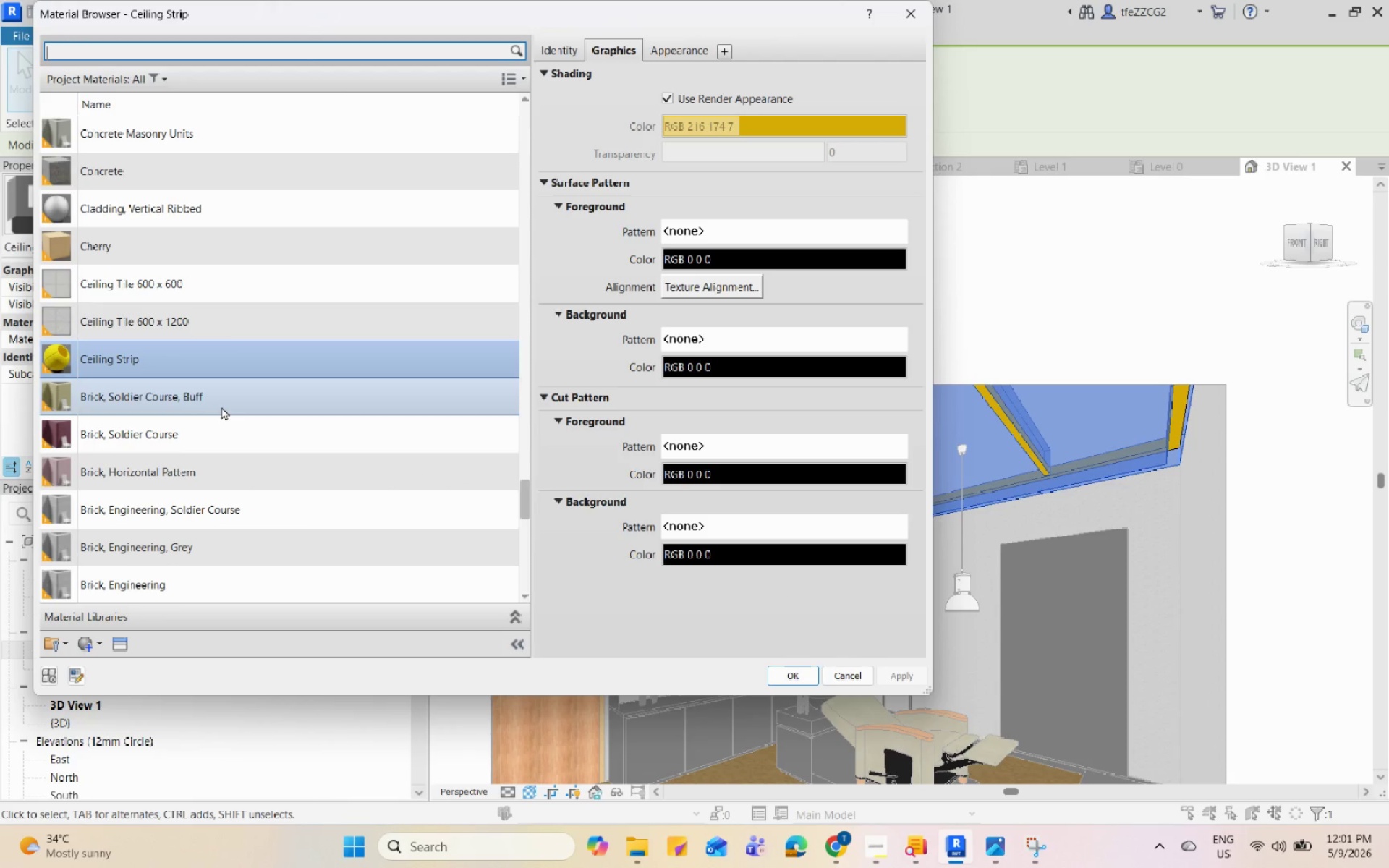 
scroll: coordinate [221, 407], scroll_direction: none, amount: 0.0
 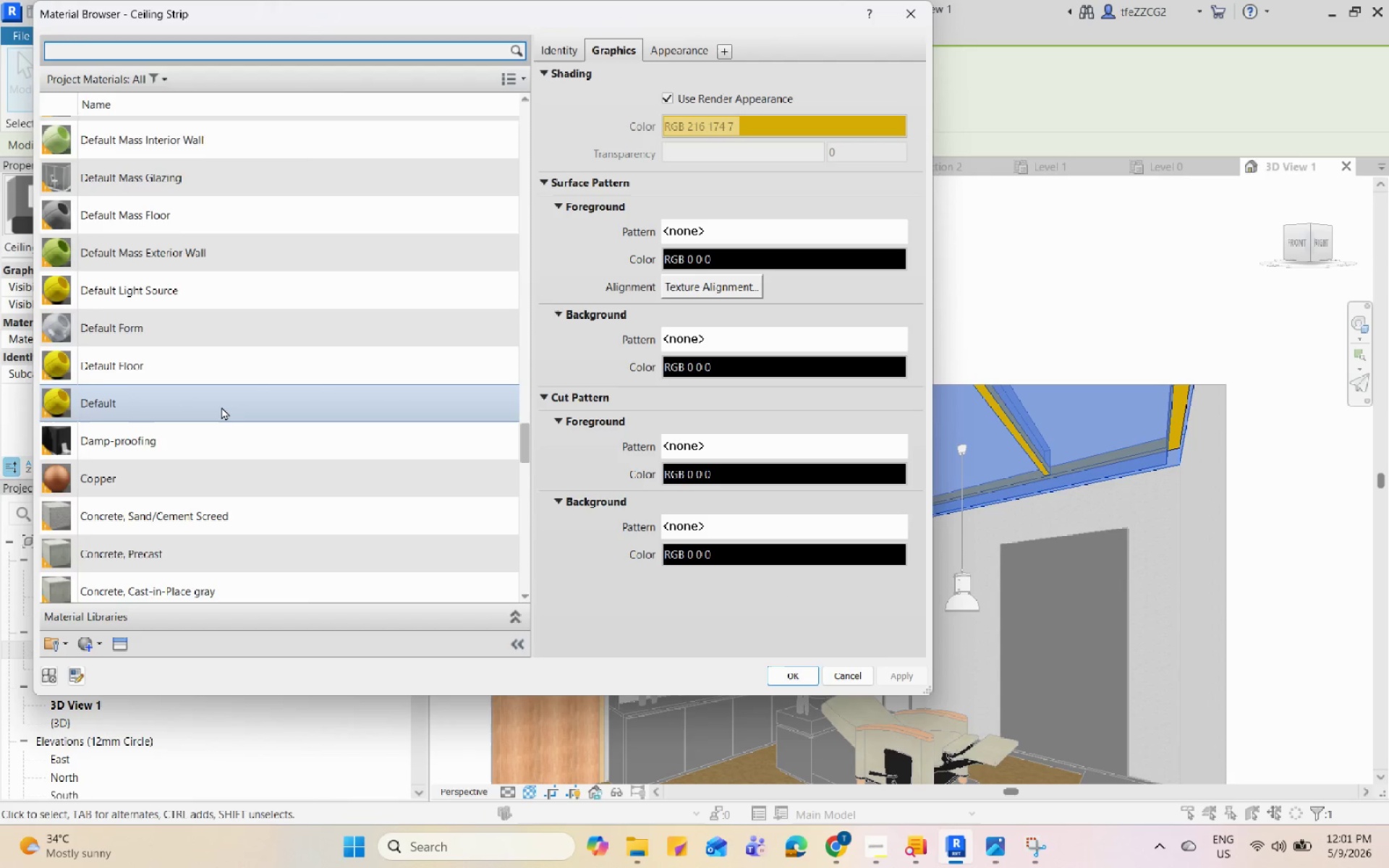 
scroll: coordinate [221, 407], scroll_direction: up, amount: 7.0
 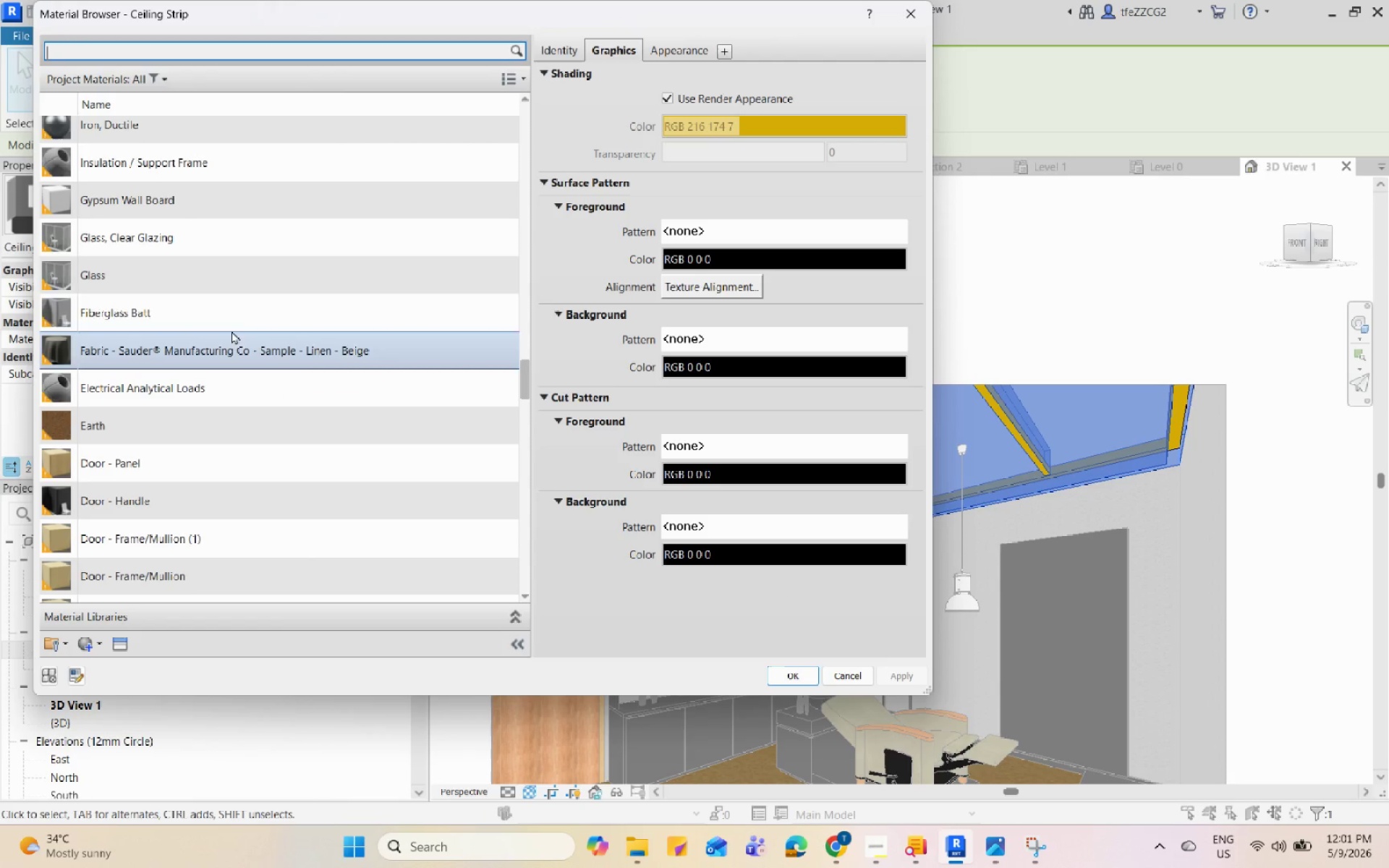 
left_click([276, 207])
 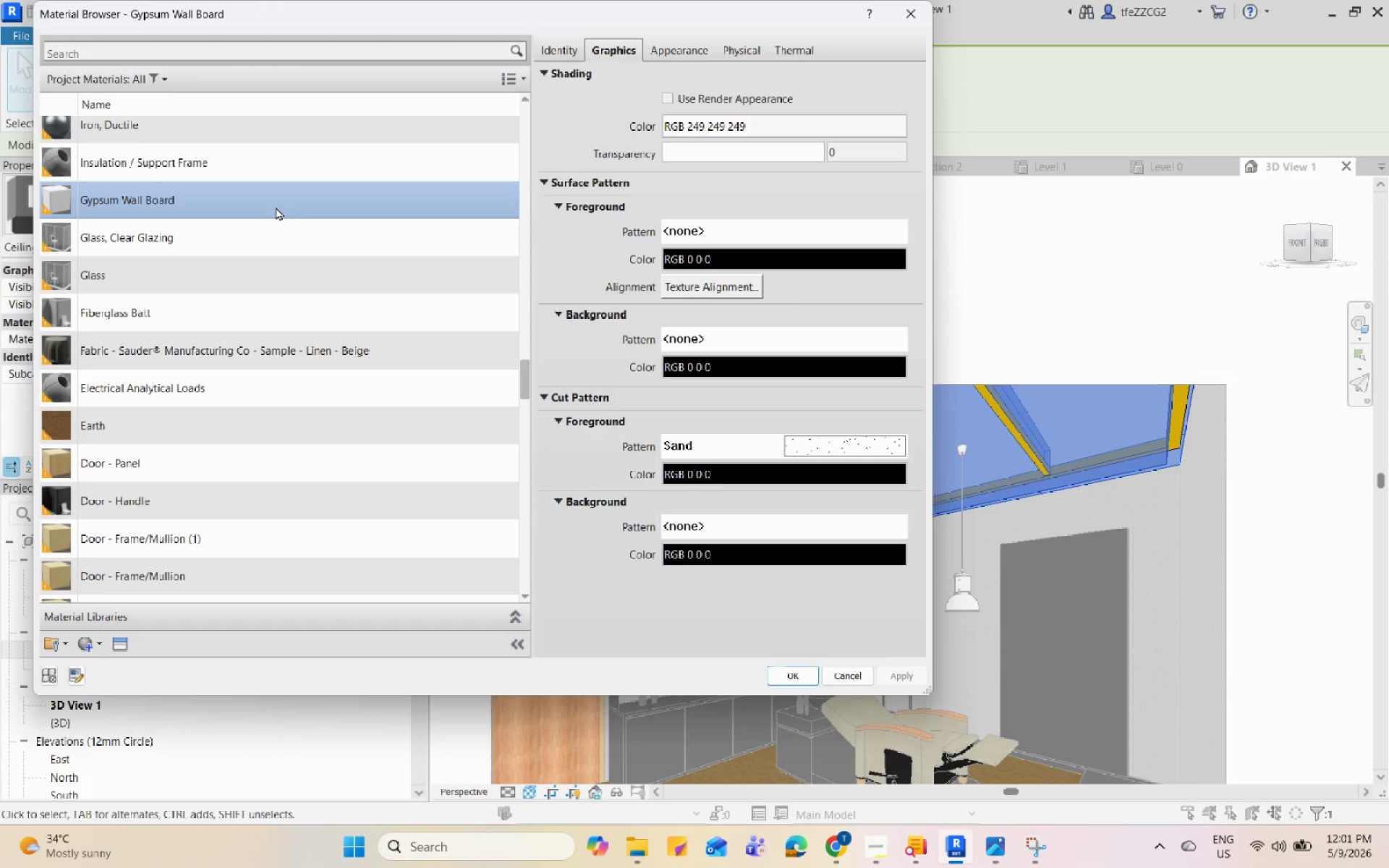 
scroll: coordinate [276, 207], scroll_direction: up, amount: 1.0
 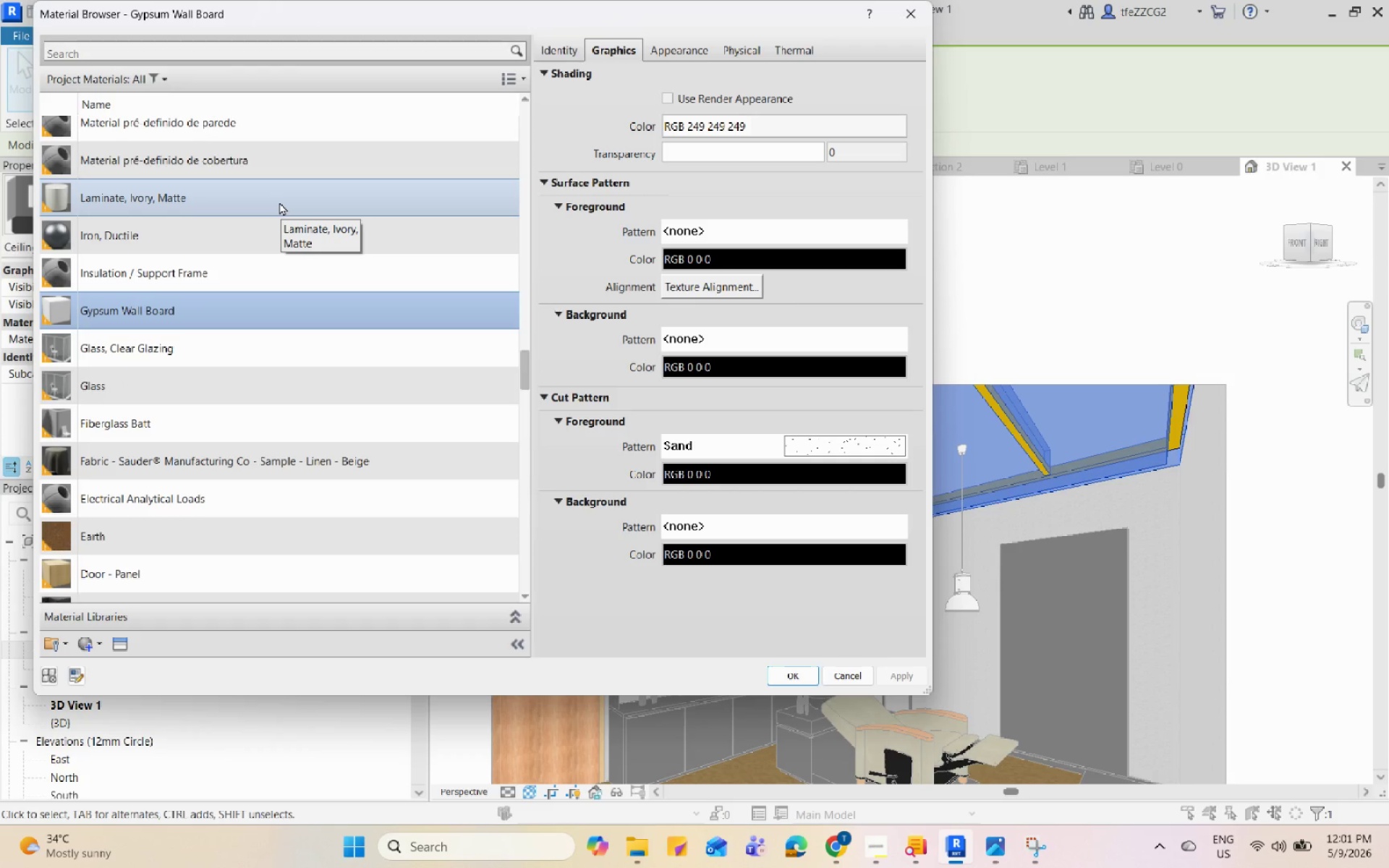 
left_click([279, 201])
 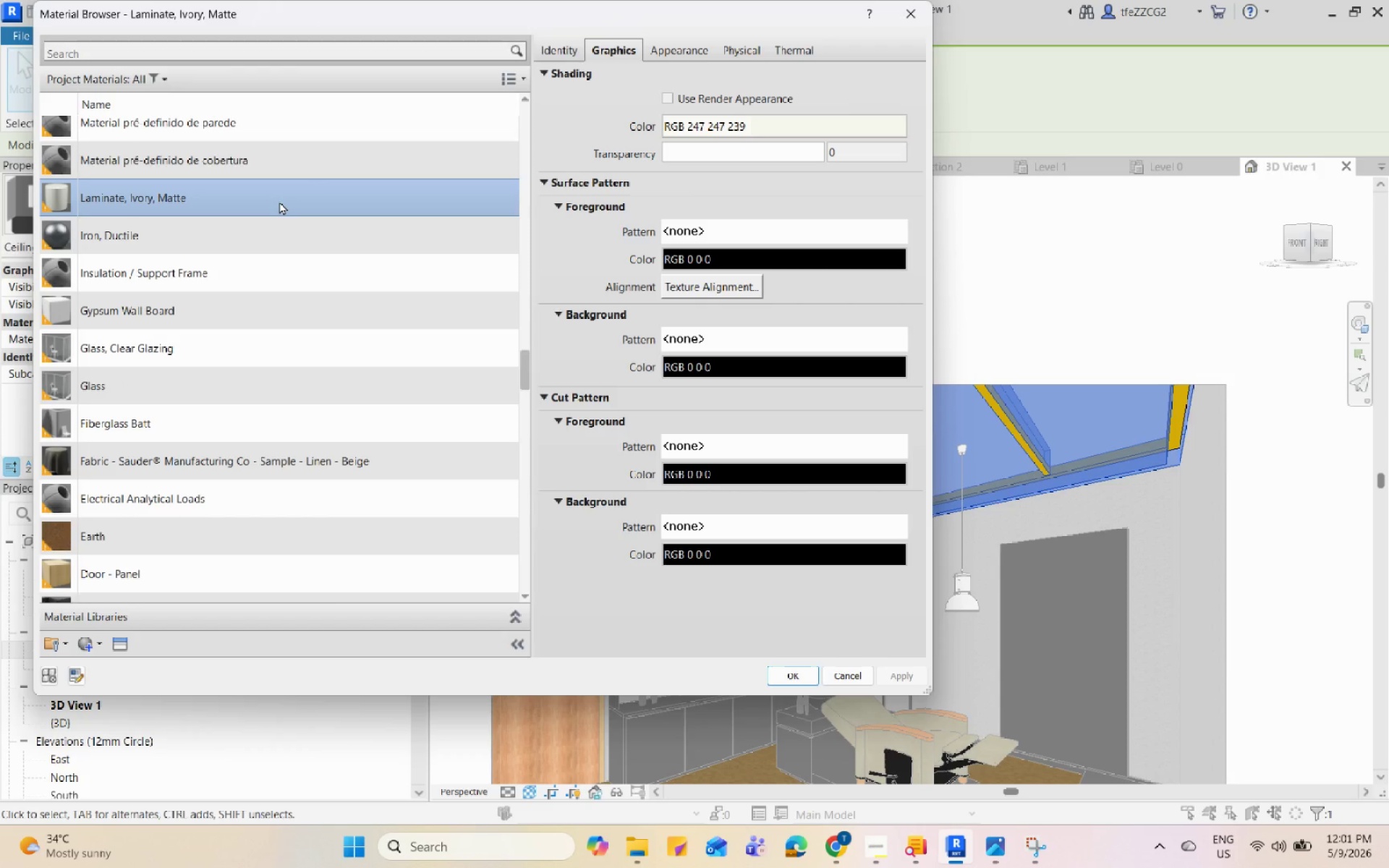 
scroll: coordinate [279, 201], scroll_direction: up, amount: 3.0
 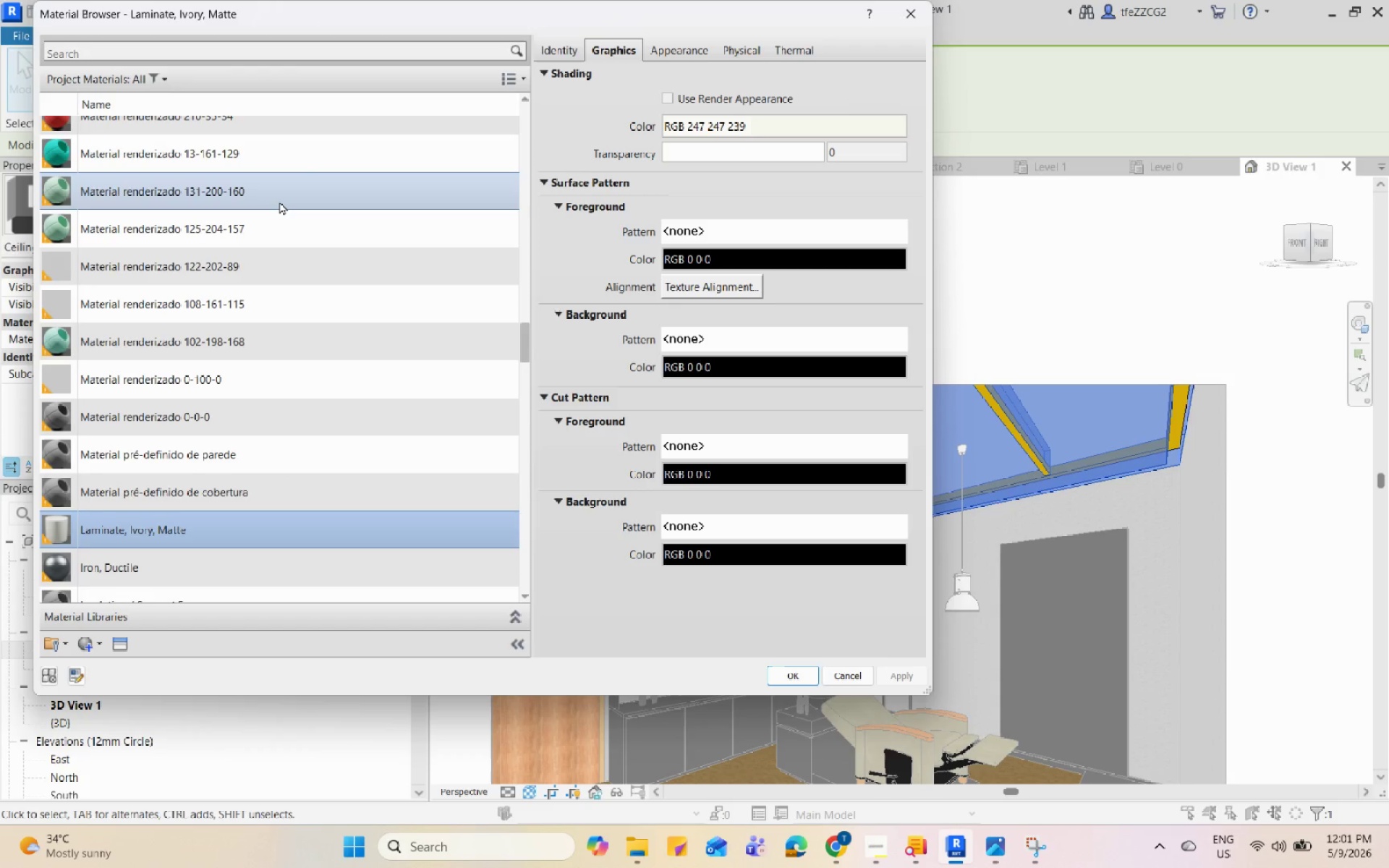 
wait(6.87)
 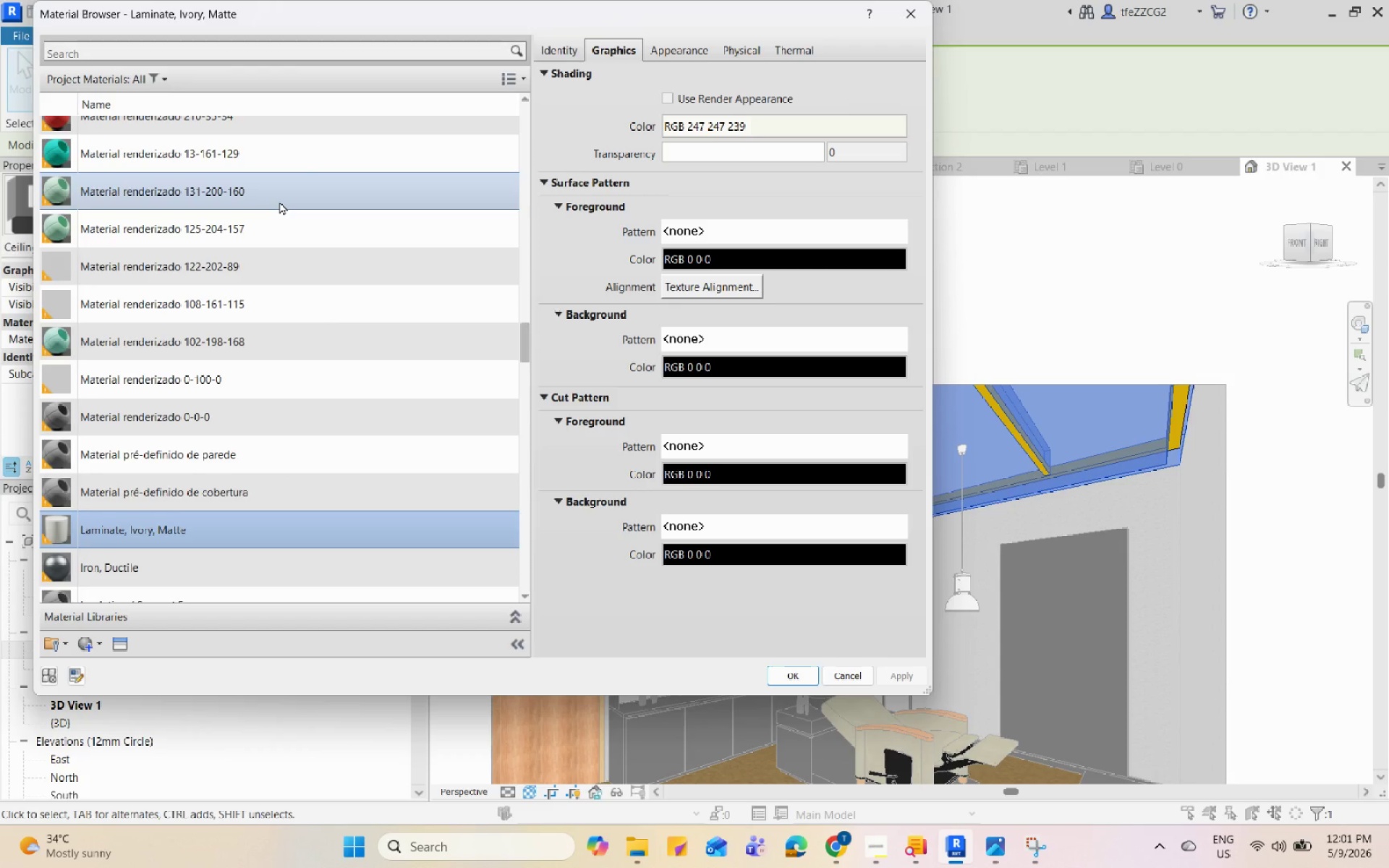 
scroll: coordinate [279, 201], scroll_direction: up, amount: 14.0
 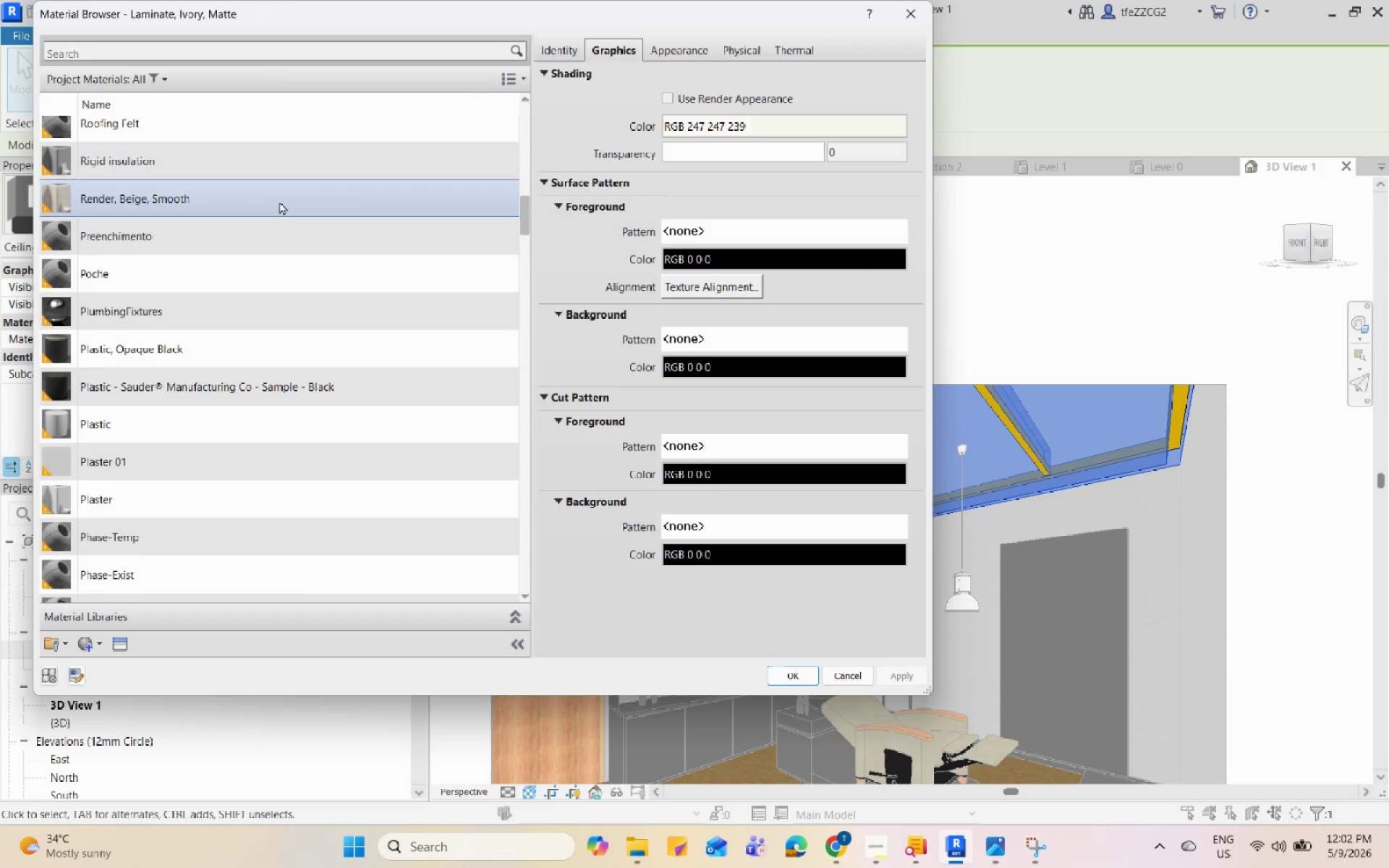 
left_click([200, 447])
 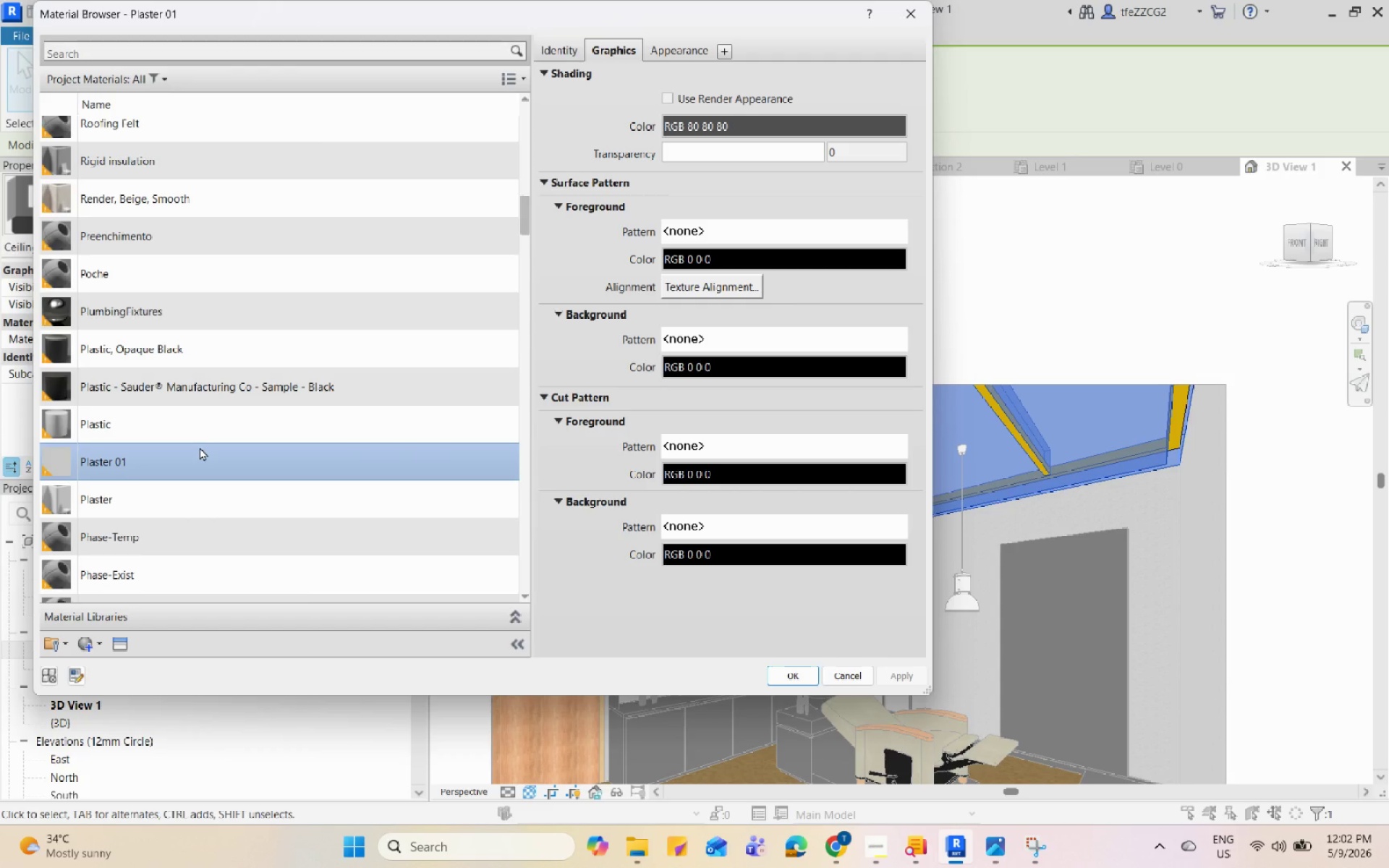 
left_click([676, 47])
 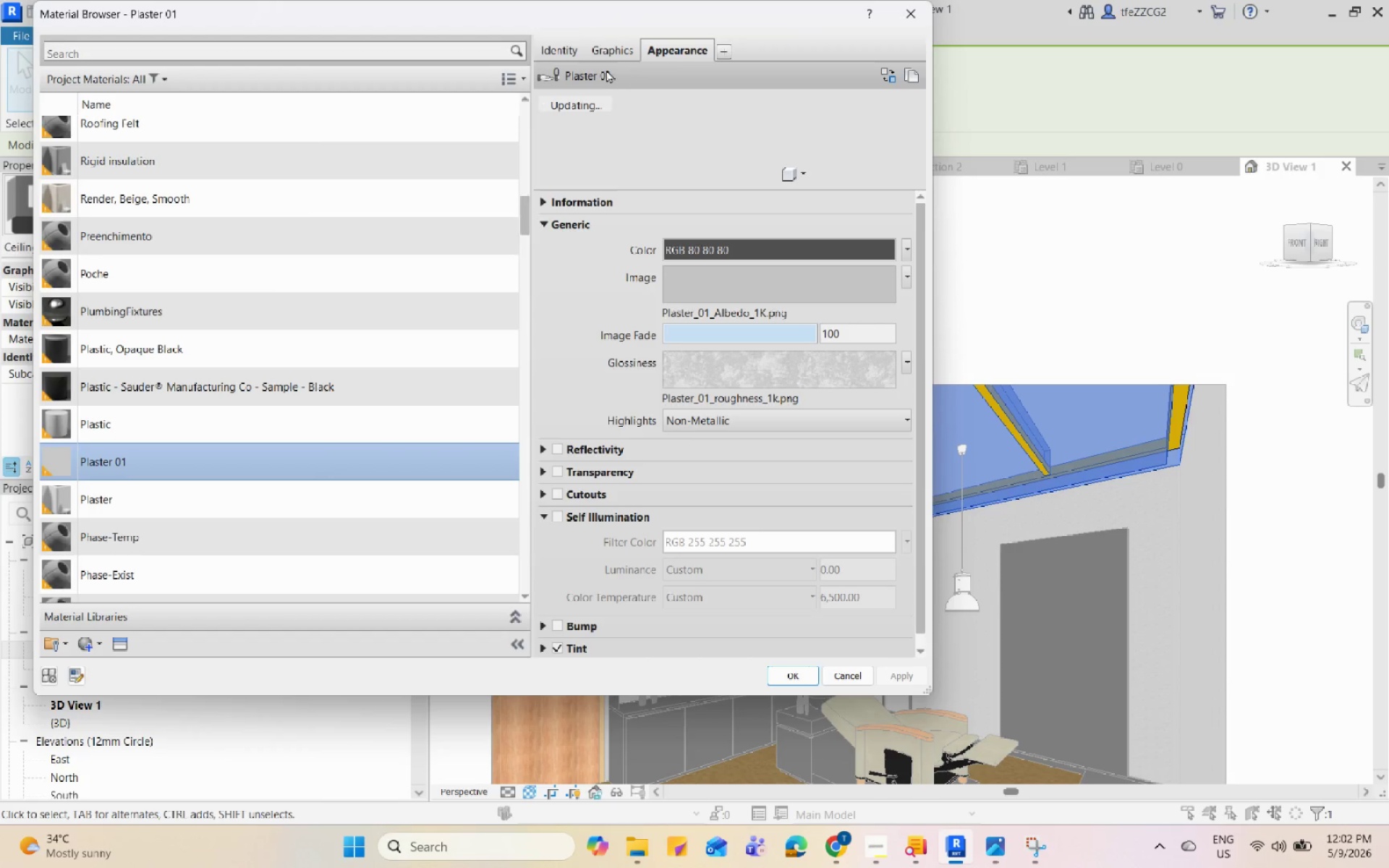 
left_click([608, 59])
 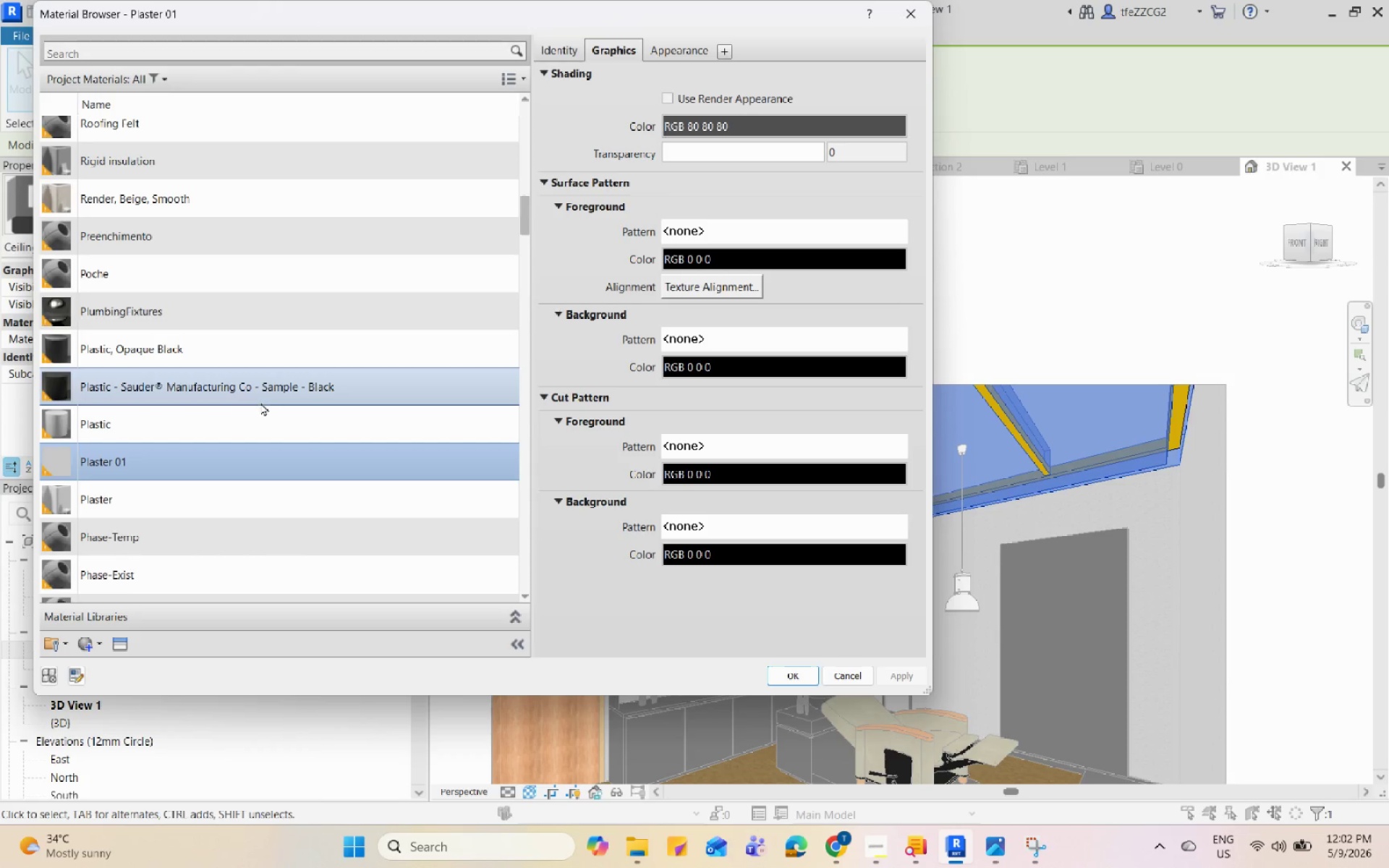 
scroll: coordinate [260, 402], scroll_direction: up, amount: 1.0
 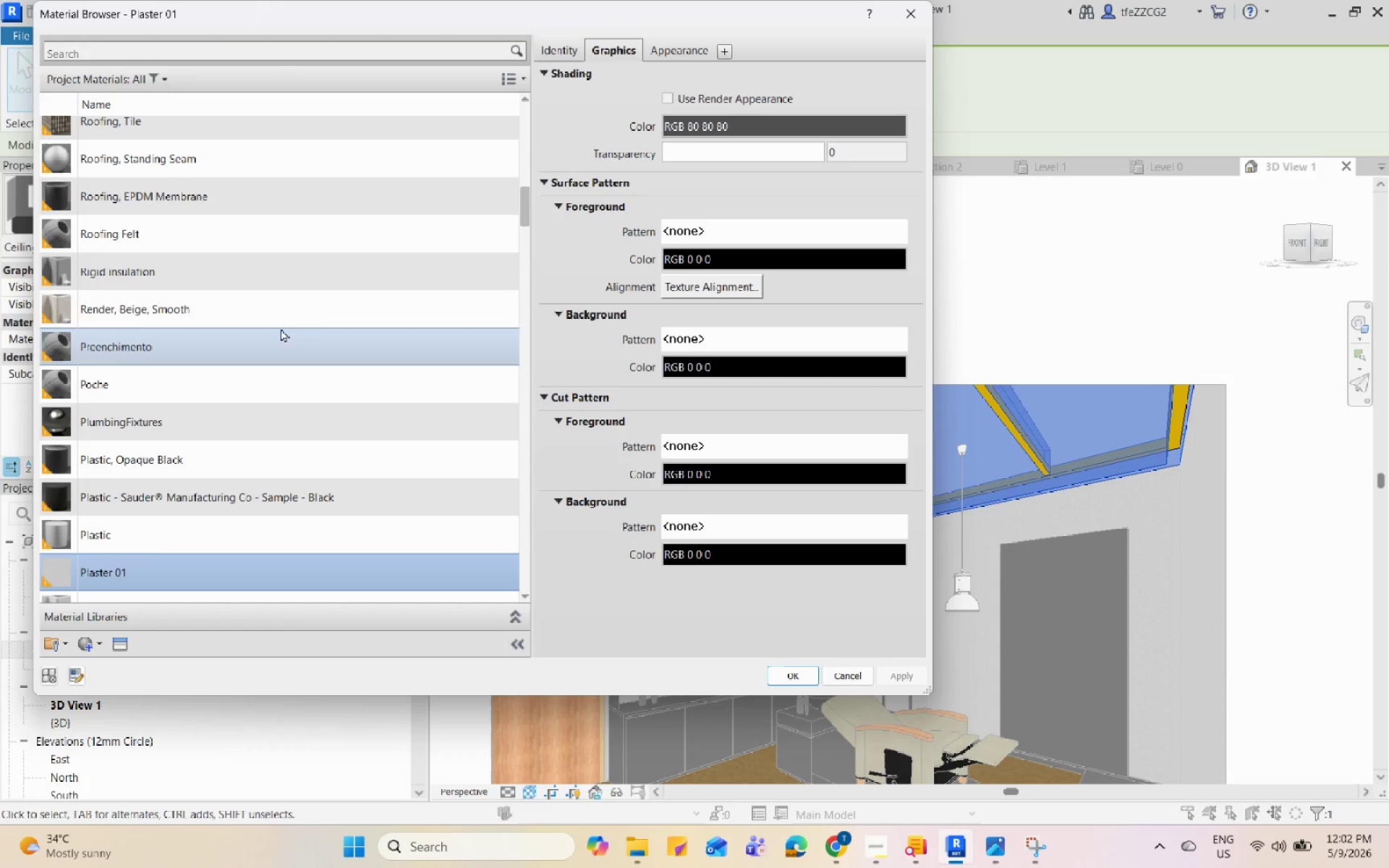 
left_click([302, 293])
 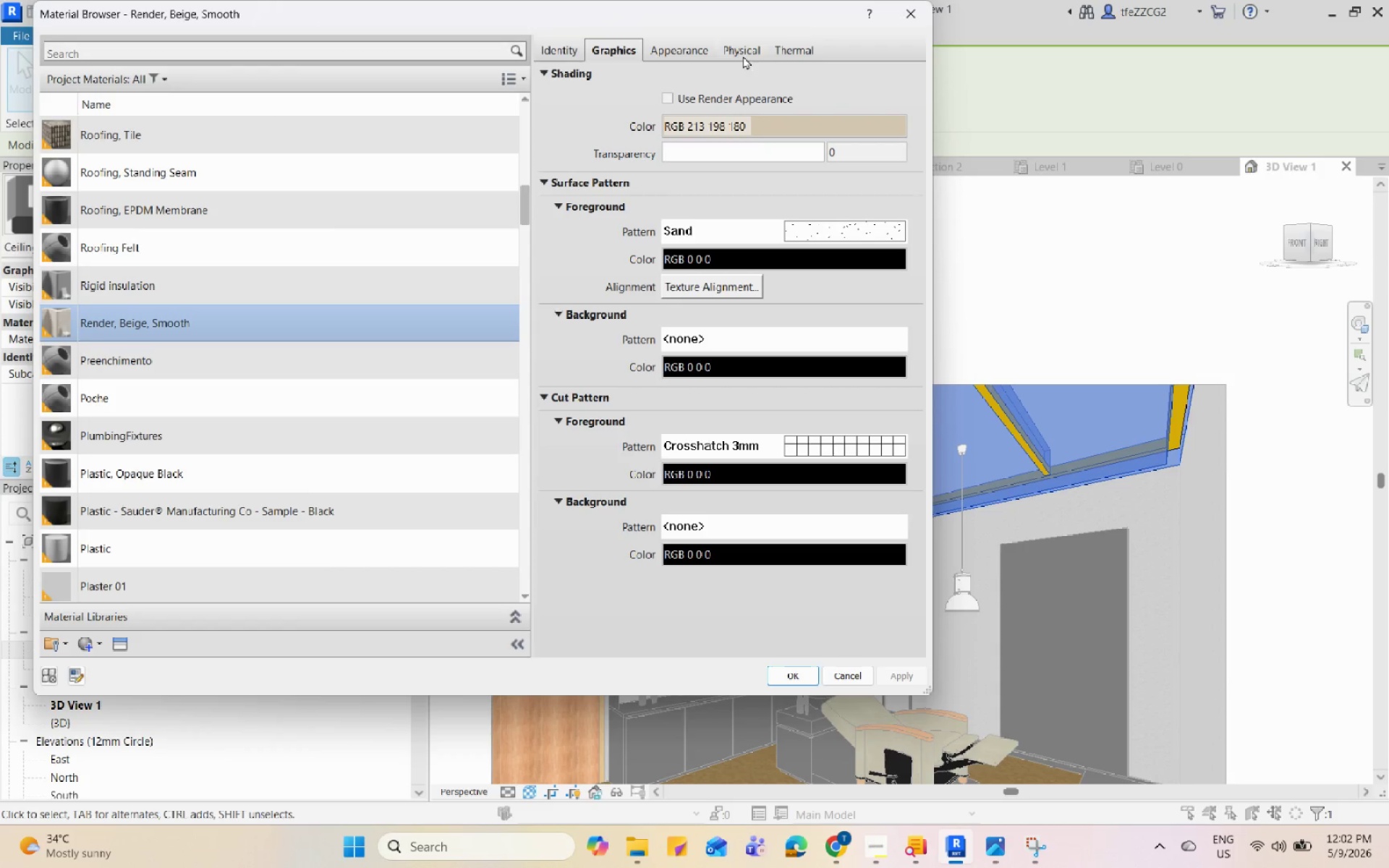 
left_click([703, 50])
 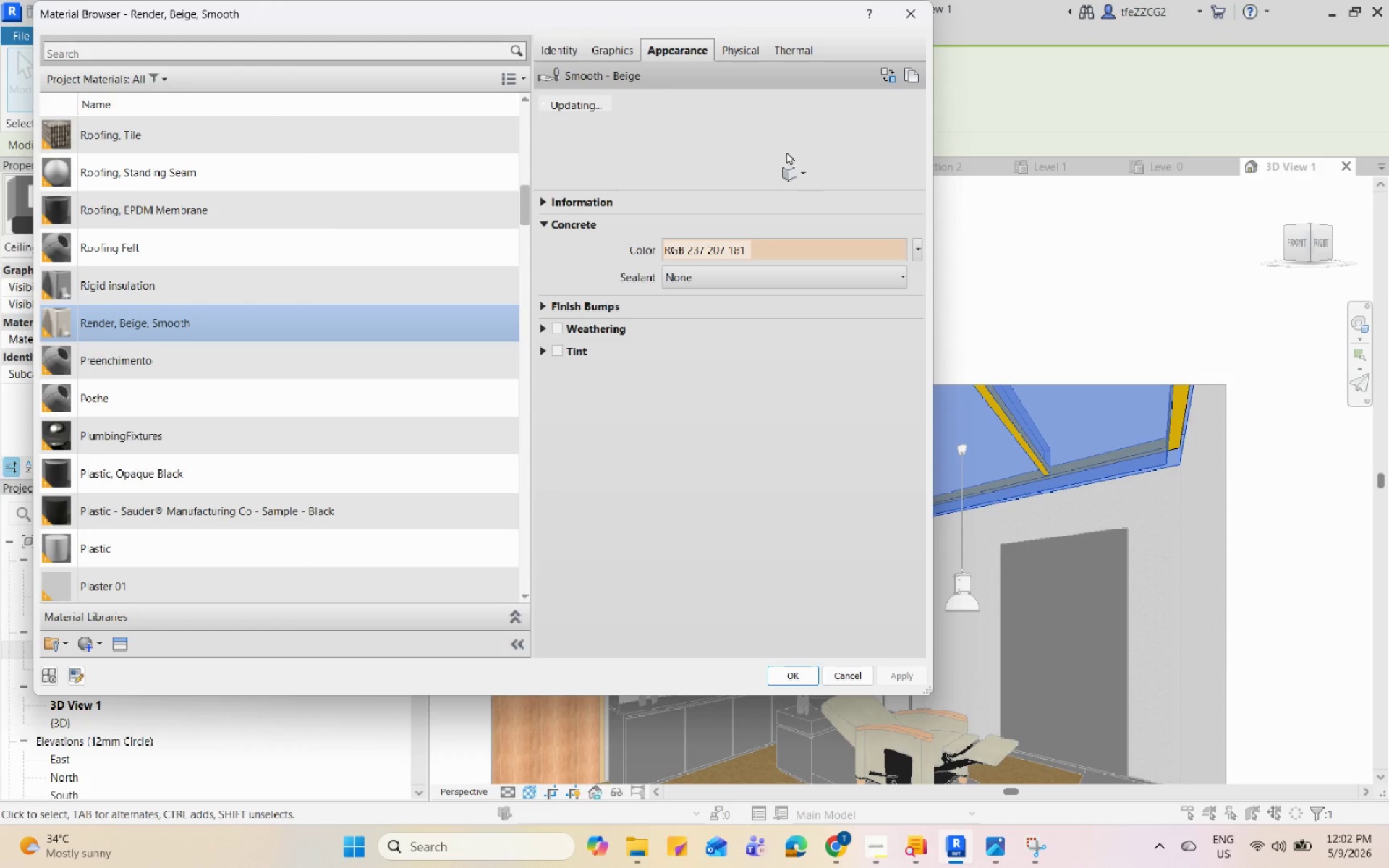 
left_click([742, 46])
 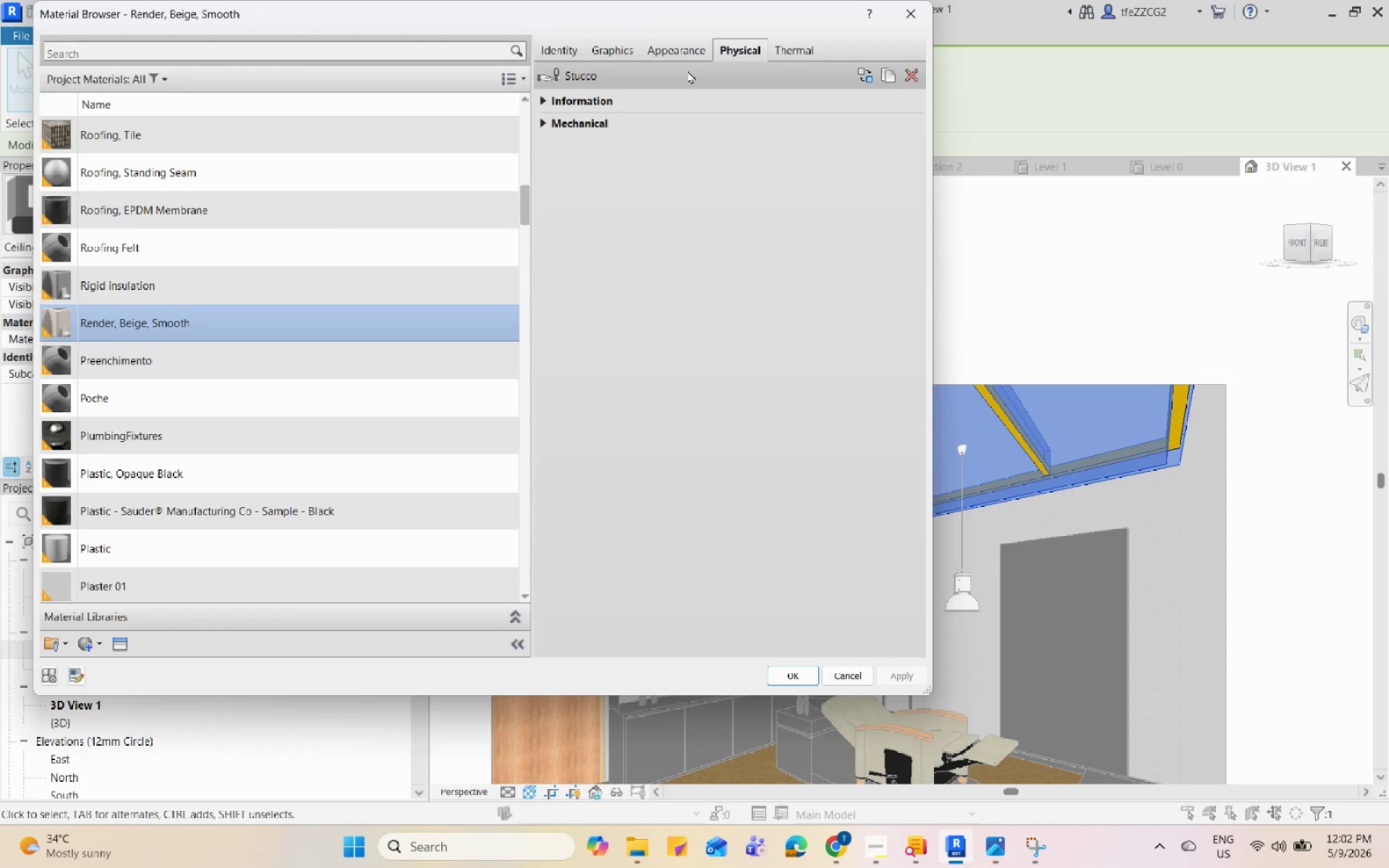 
left_click([682, 48])
 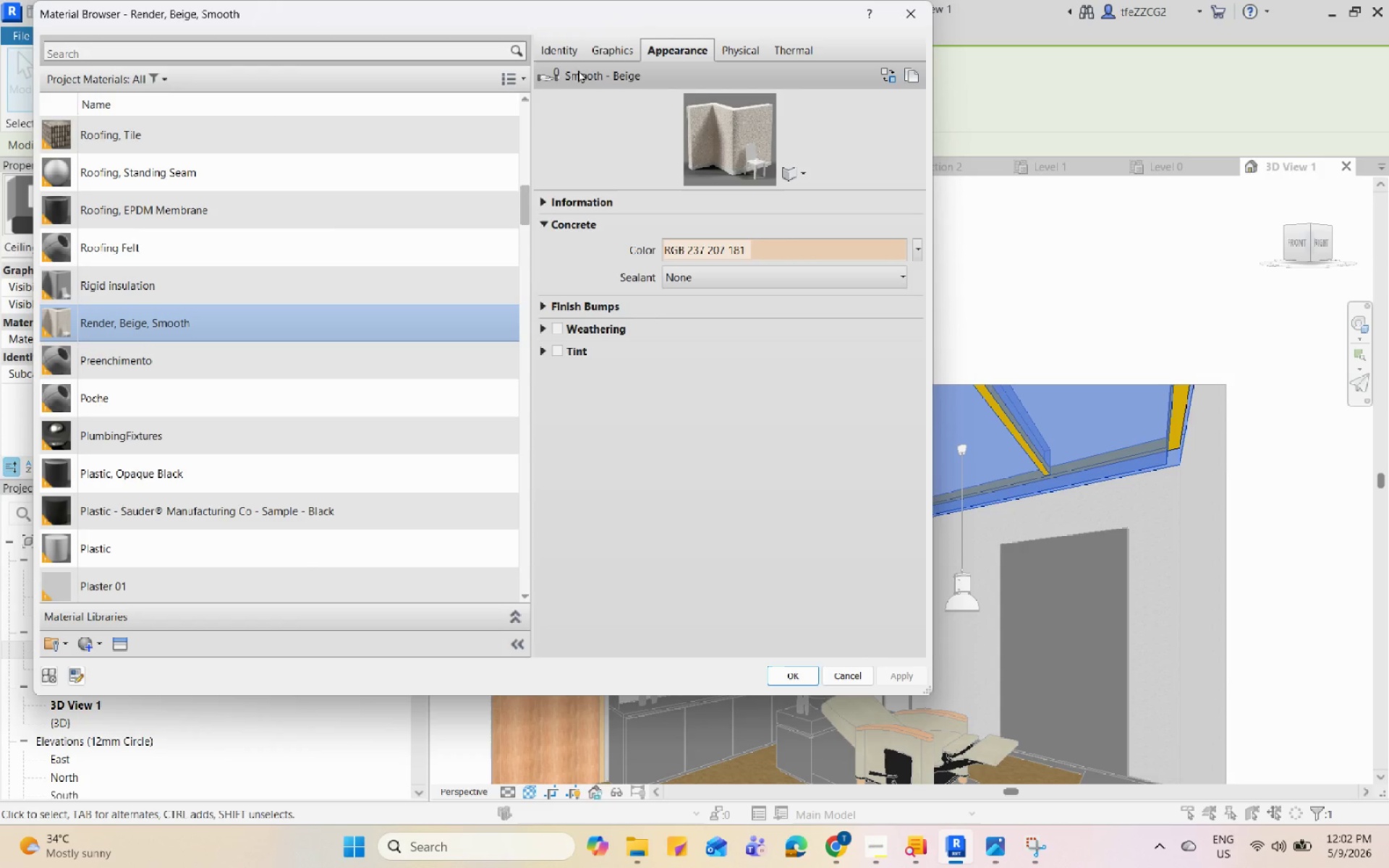 
left_click([603, 47])
 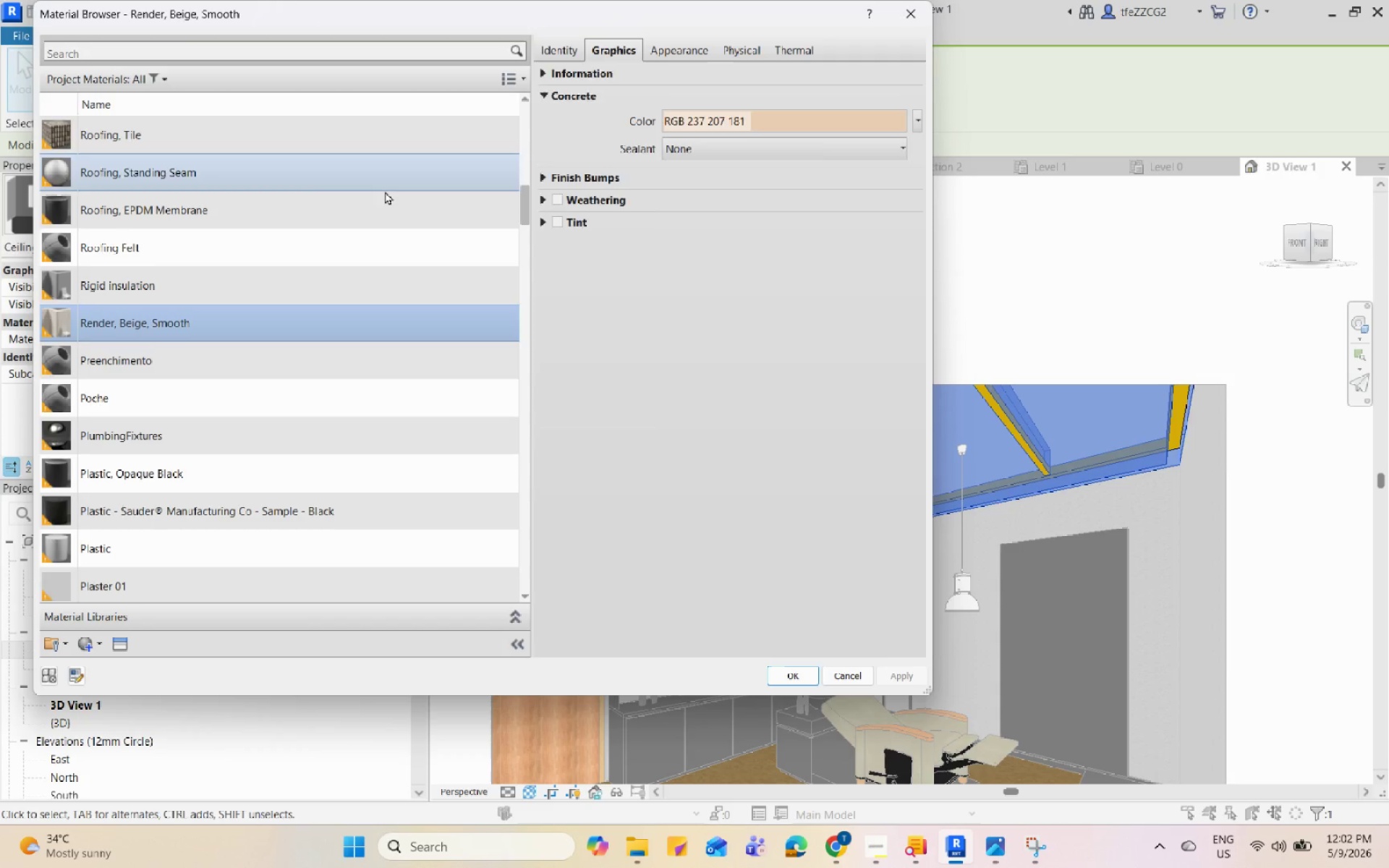 
scroll: coordinate [355, 221], scroll_direction: up, amount: 13.0
 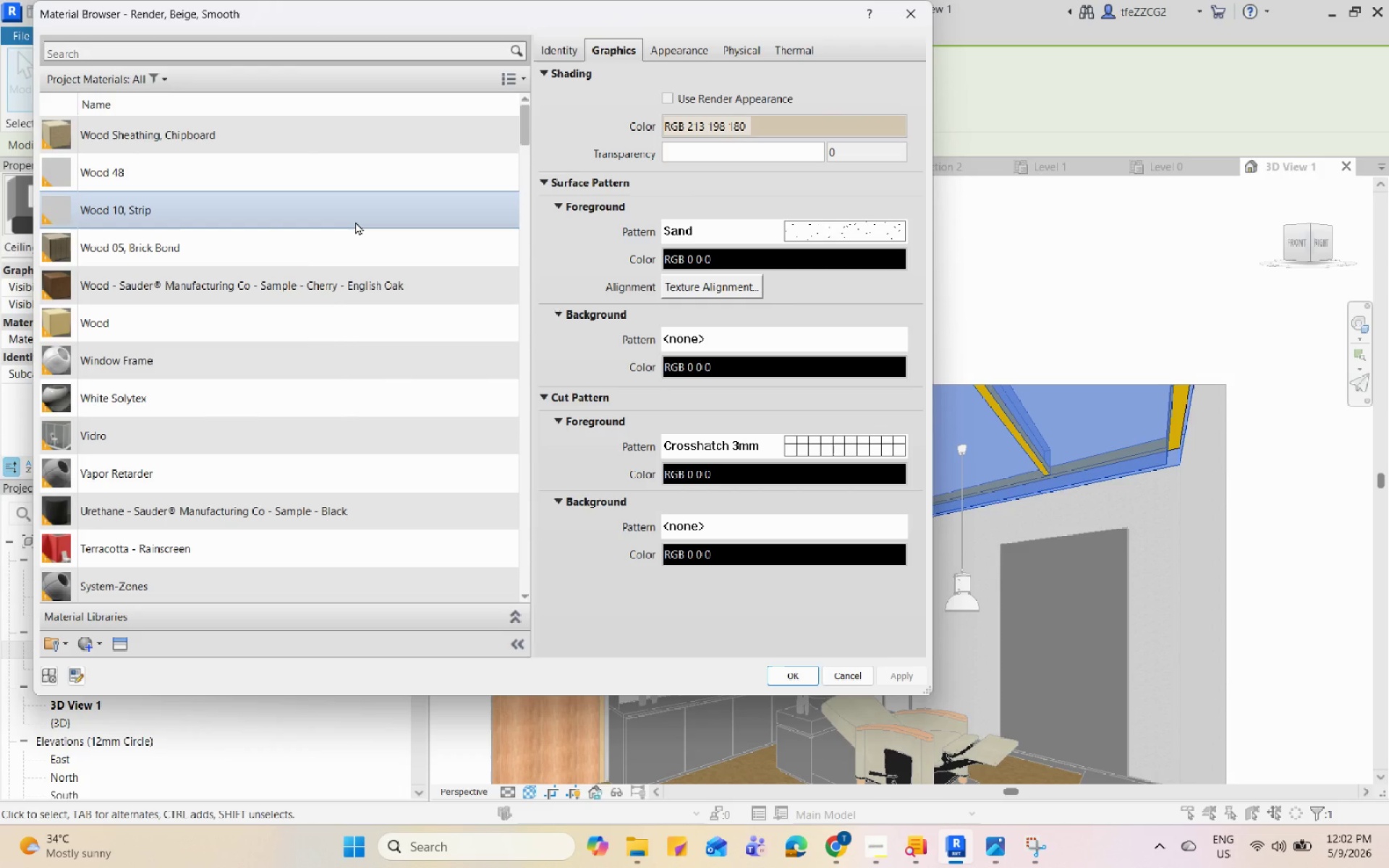 
scroll: coordinate [383, 398], scroll_direction: down, amount: 14.0
 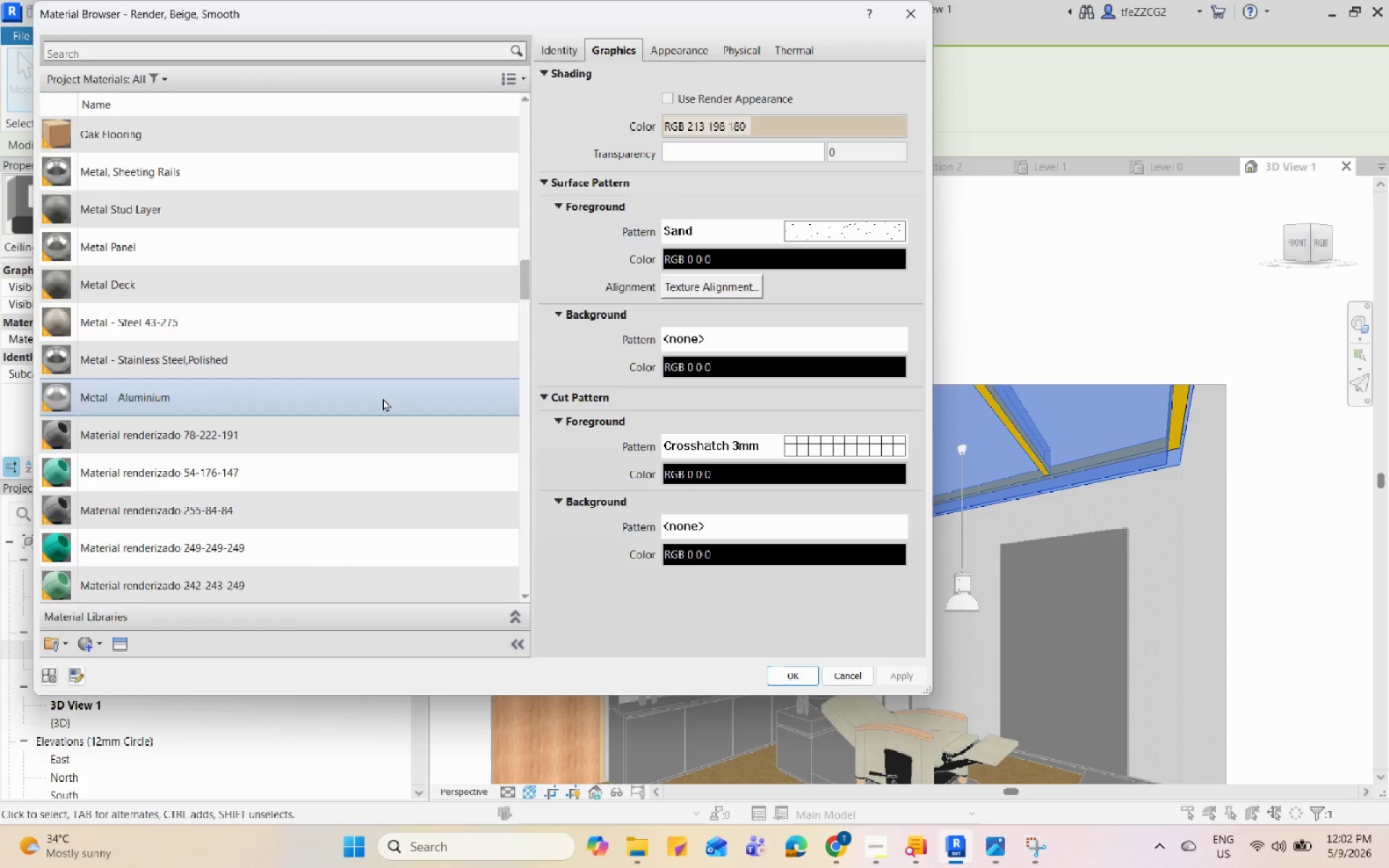 
scroll: coordinate [404, 174], scroll_direction: up, amount: 6.0
 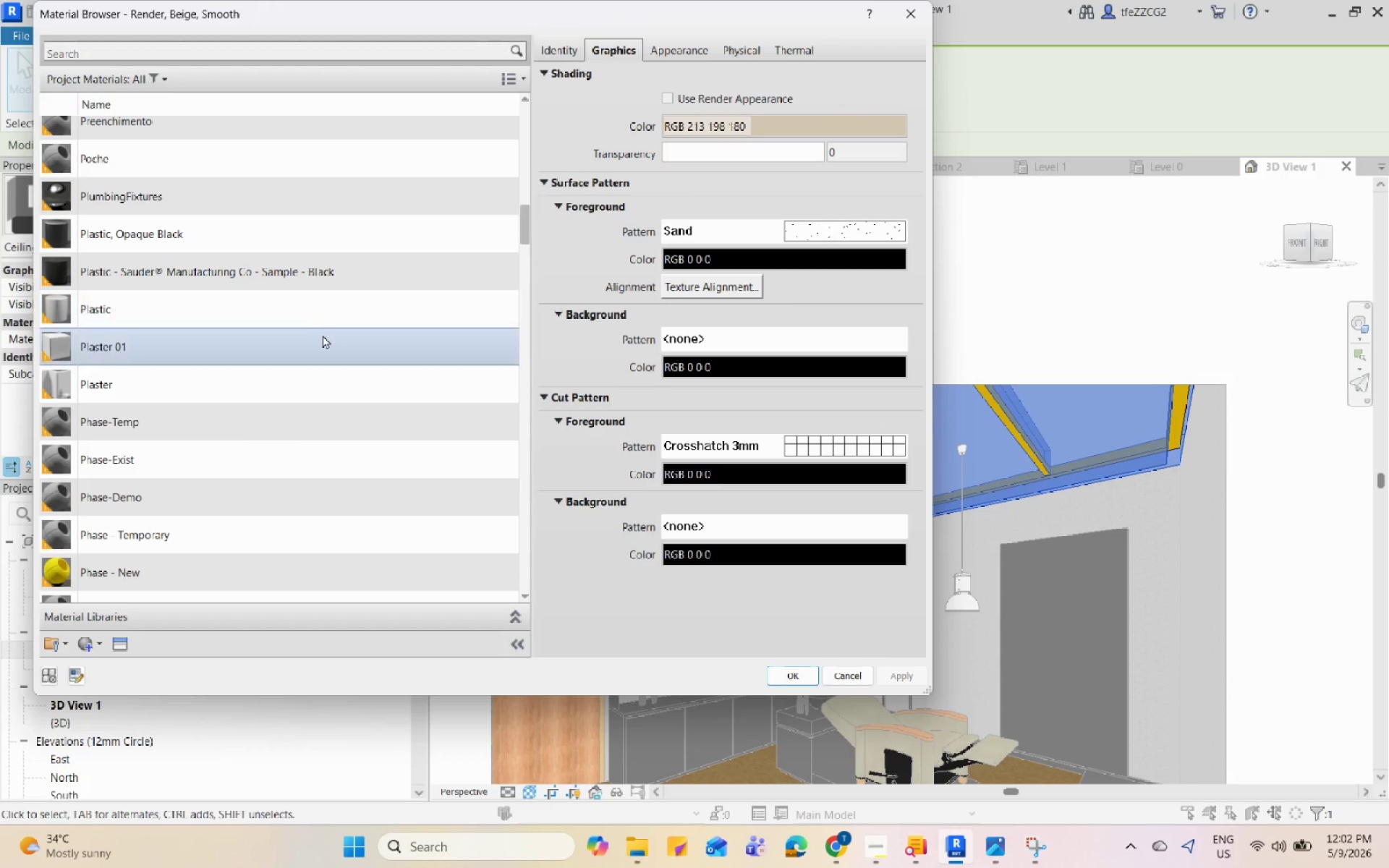 
left_click([320, 339])
 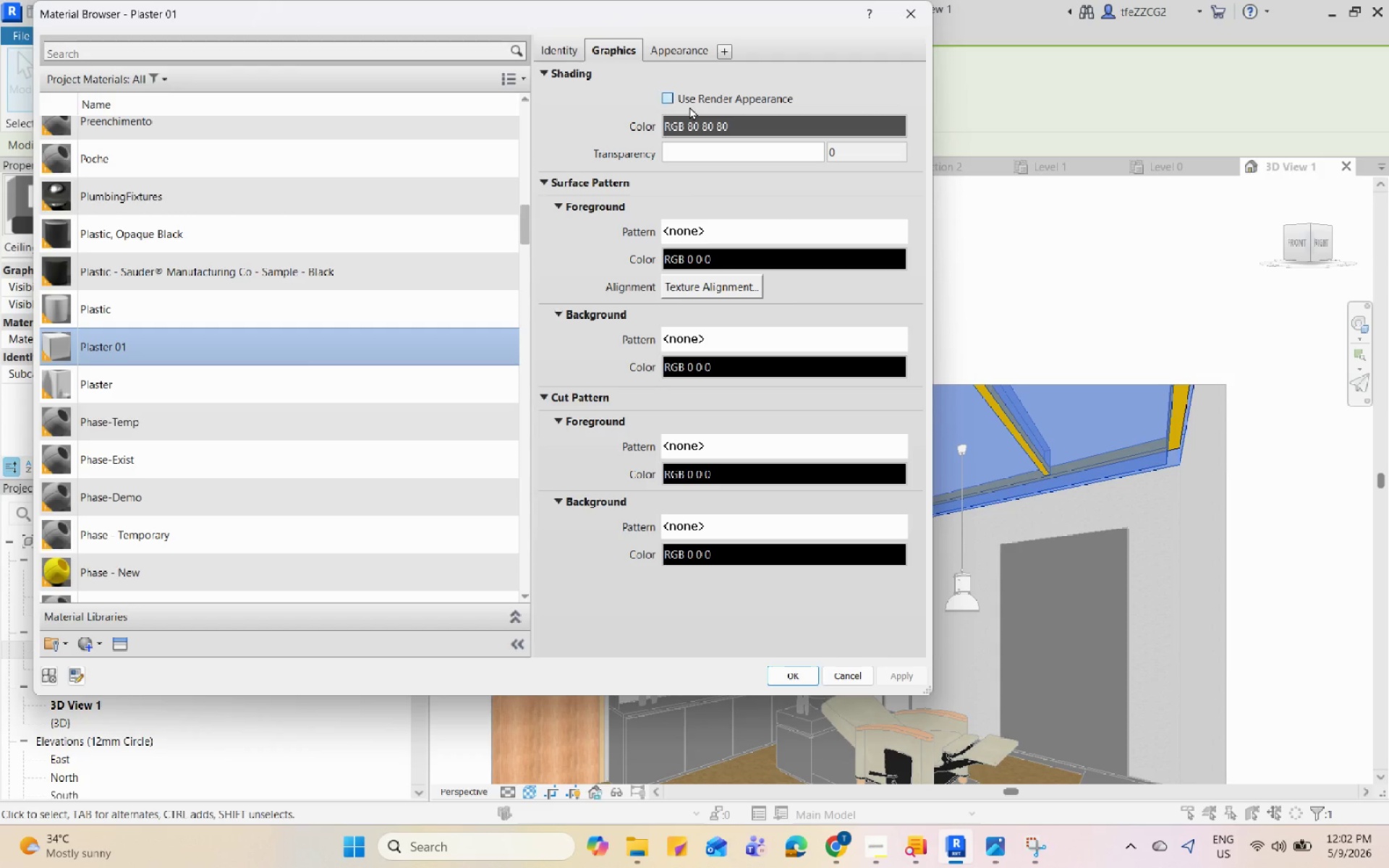 
left_click([669, 49])
 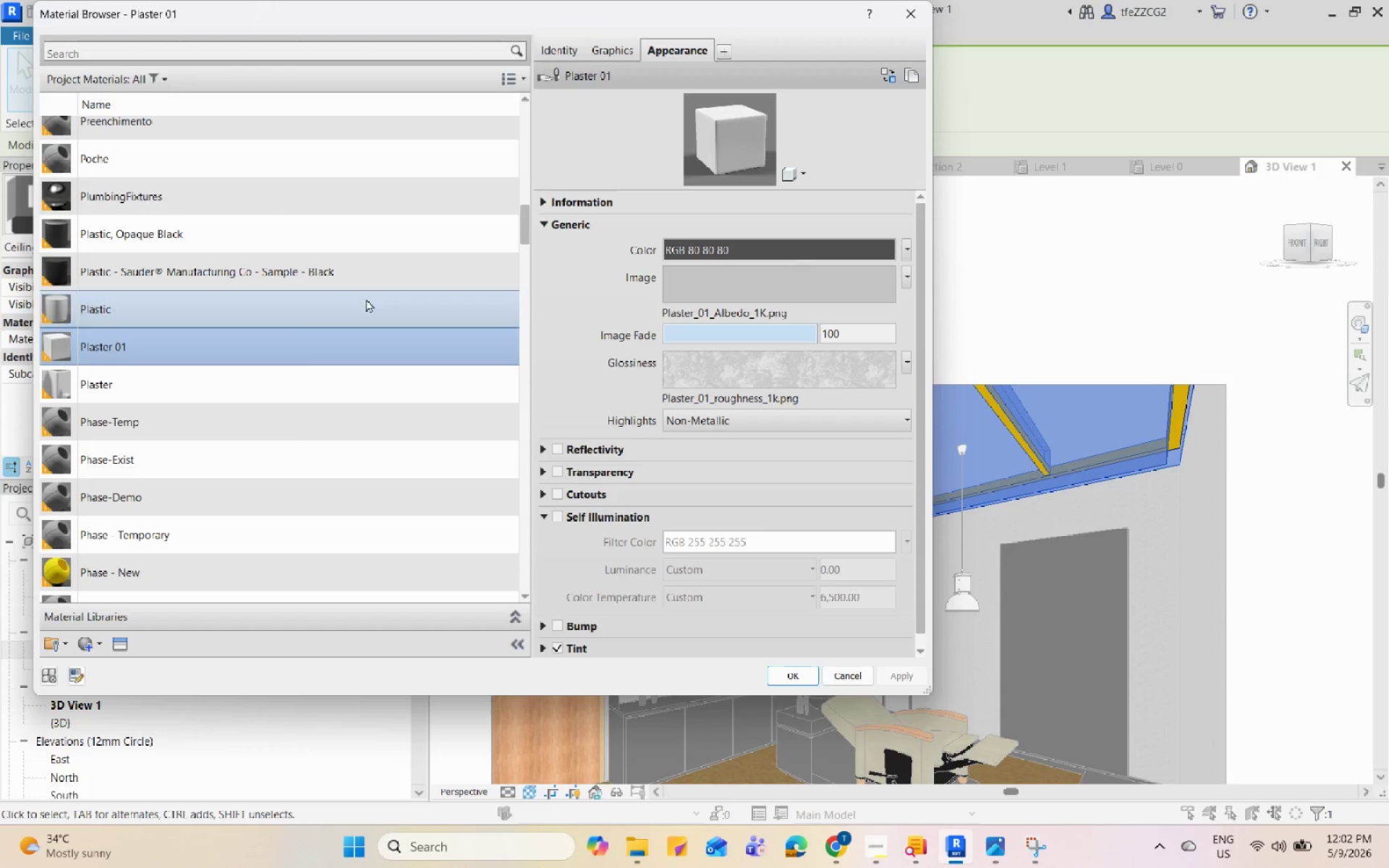 
left_click([232, 385])
 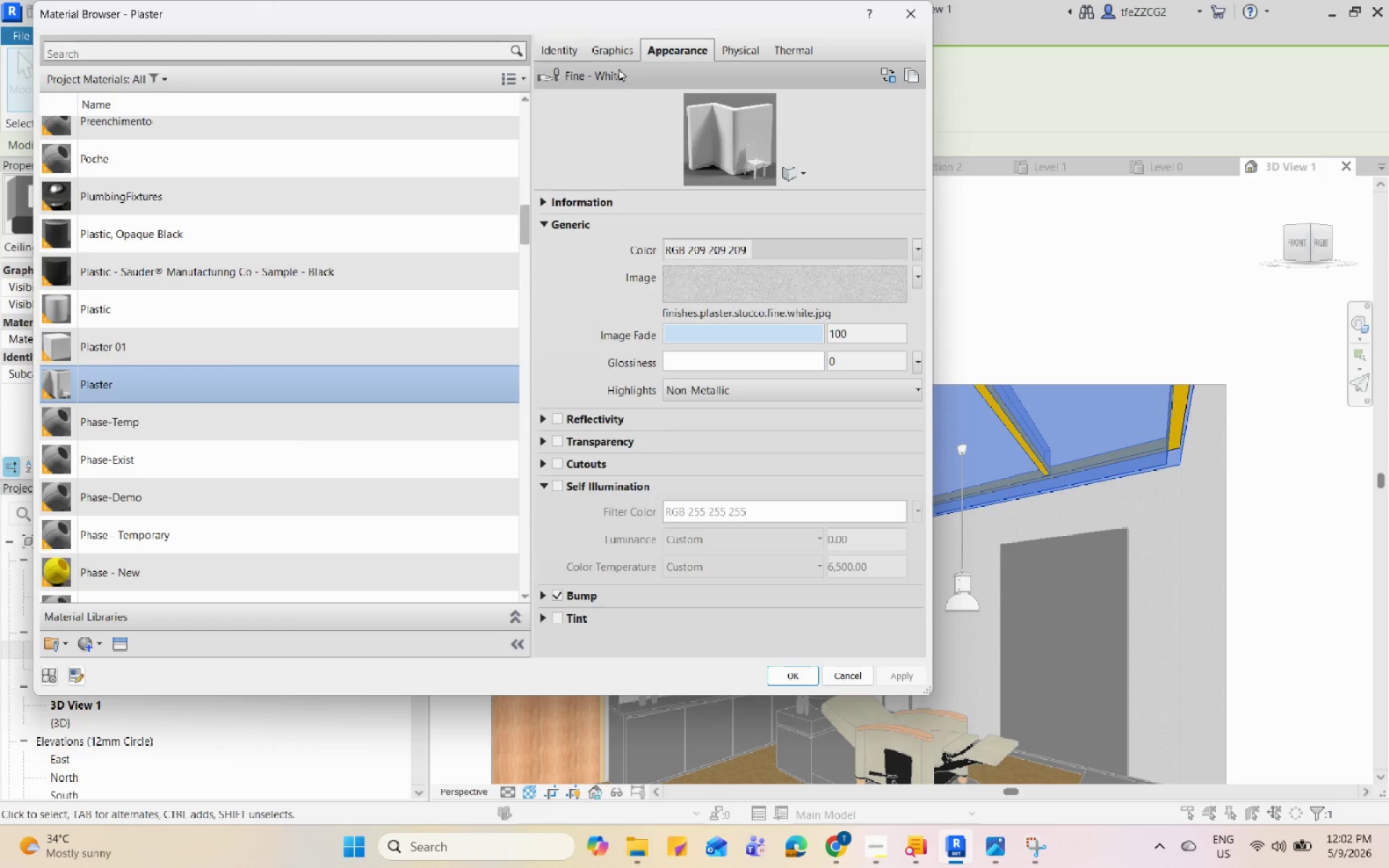 
left_click([614, 48])
 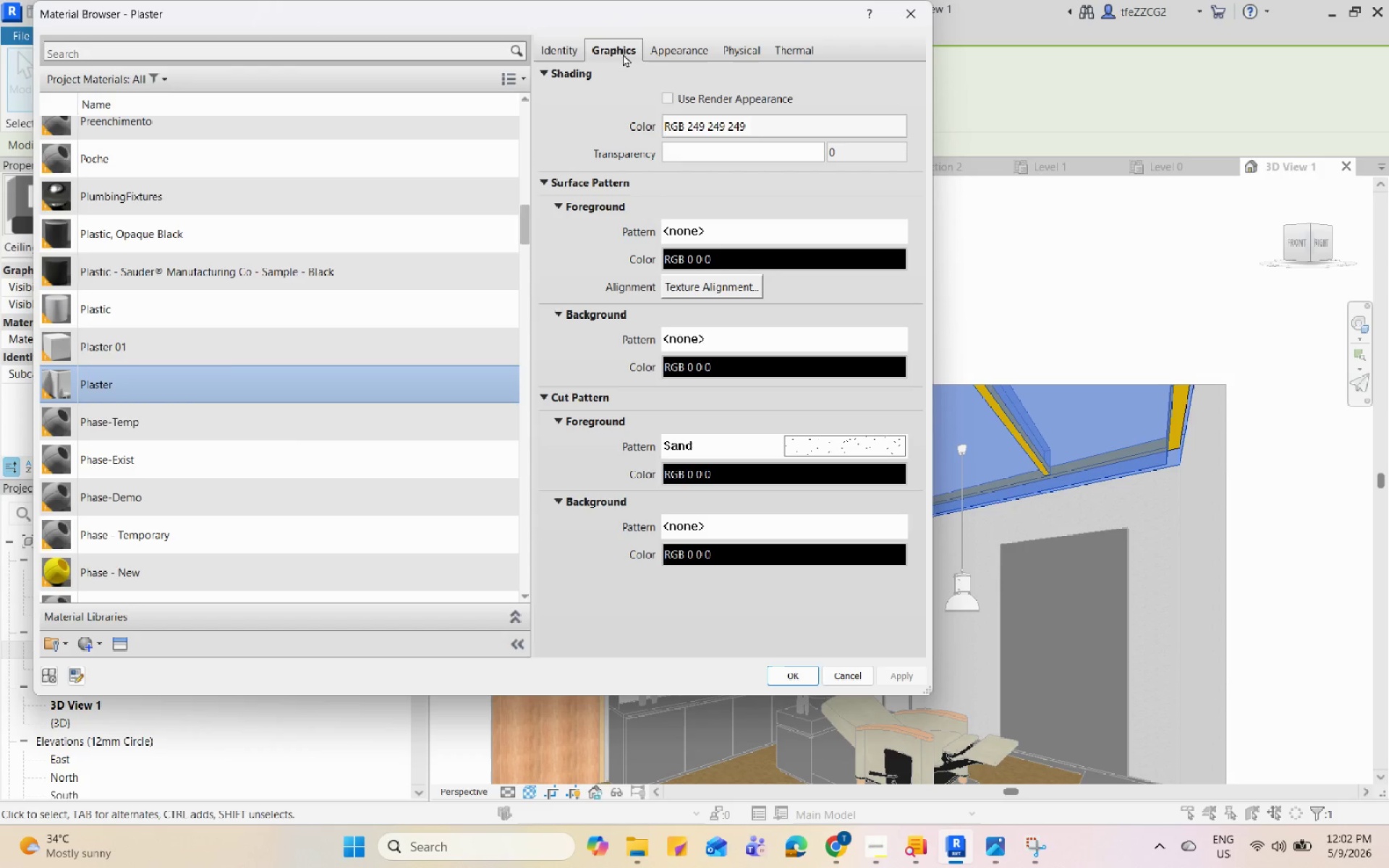 
left_click([676, 101])
 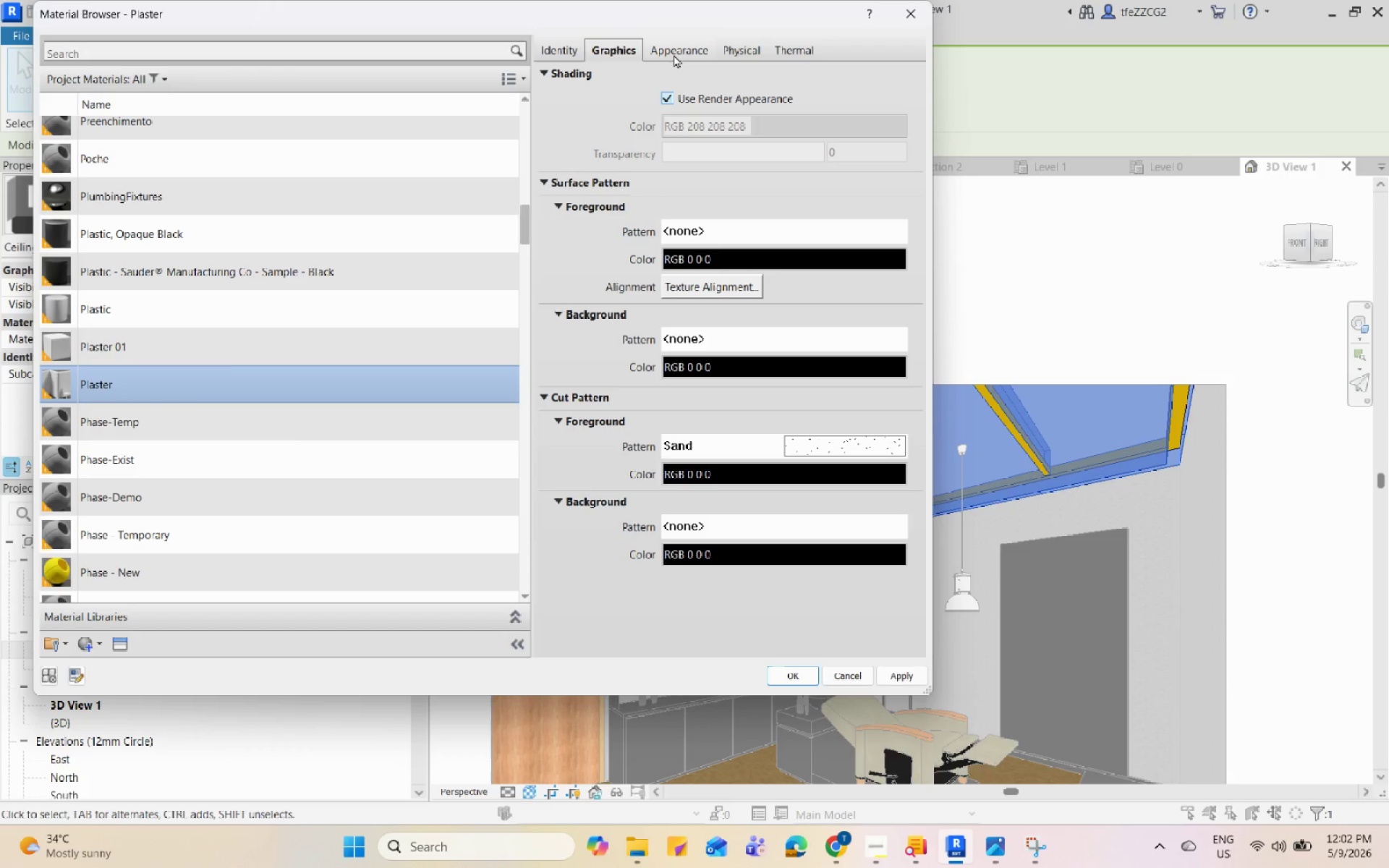 
left_click([671, 54])
 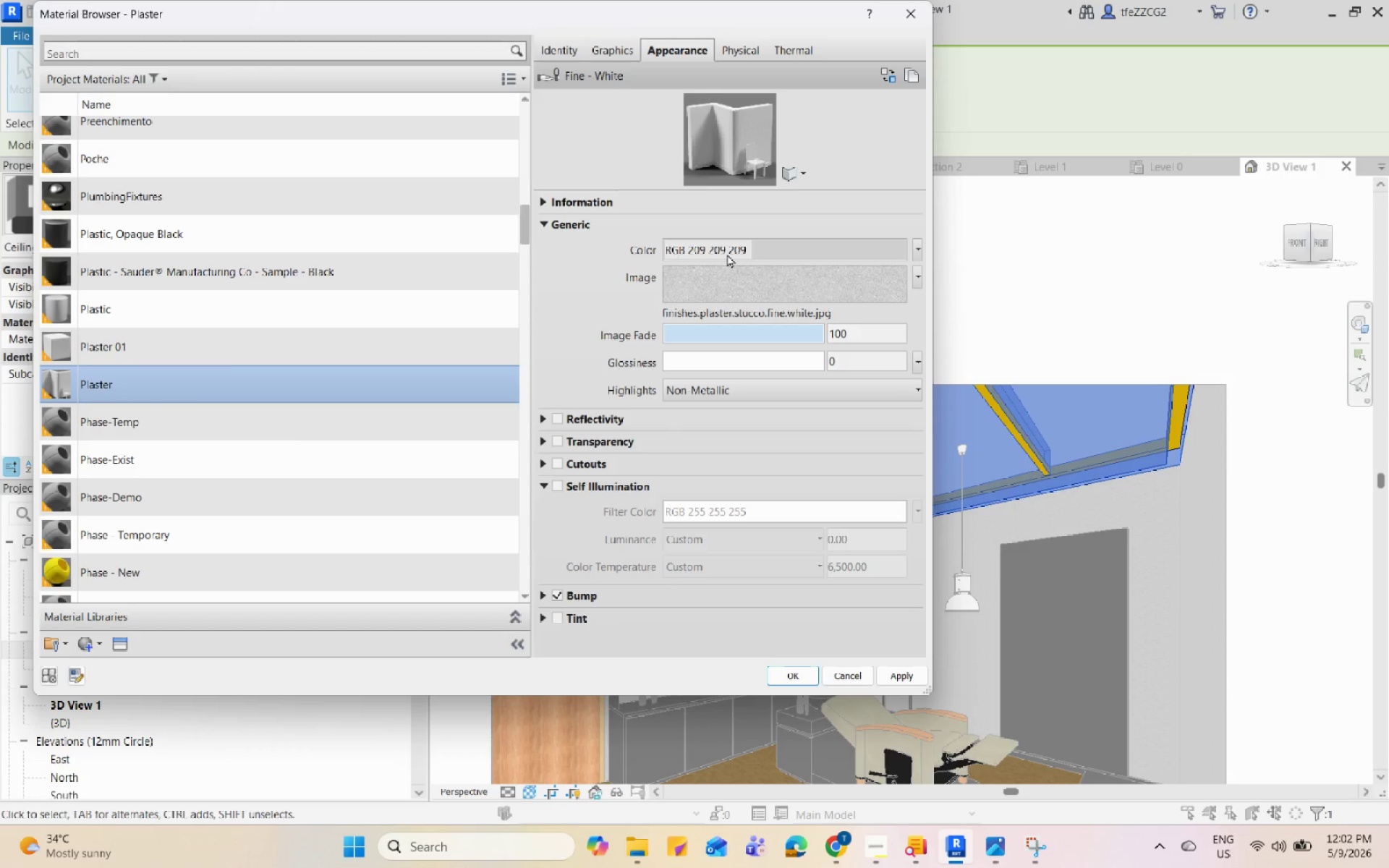 
left_click([858, 252])
 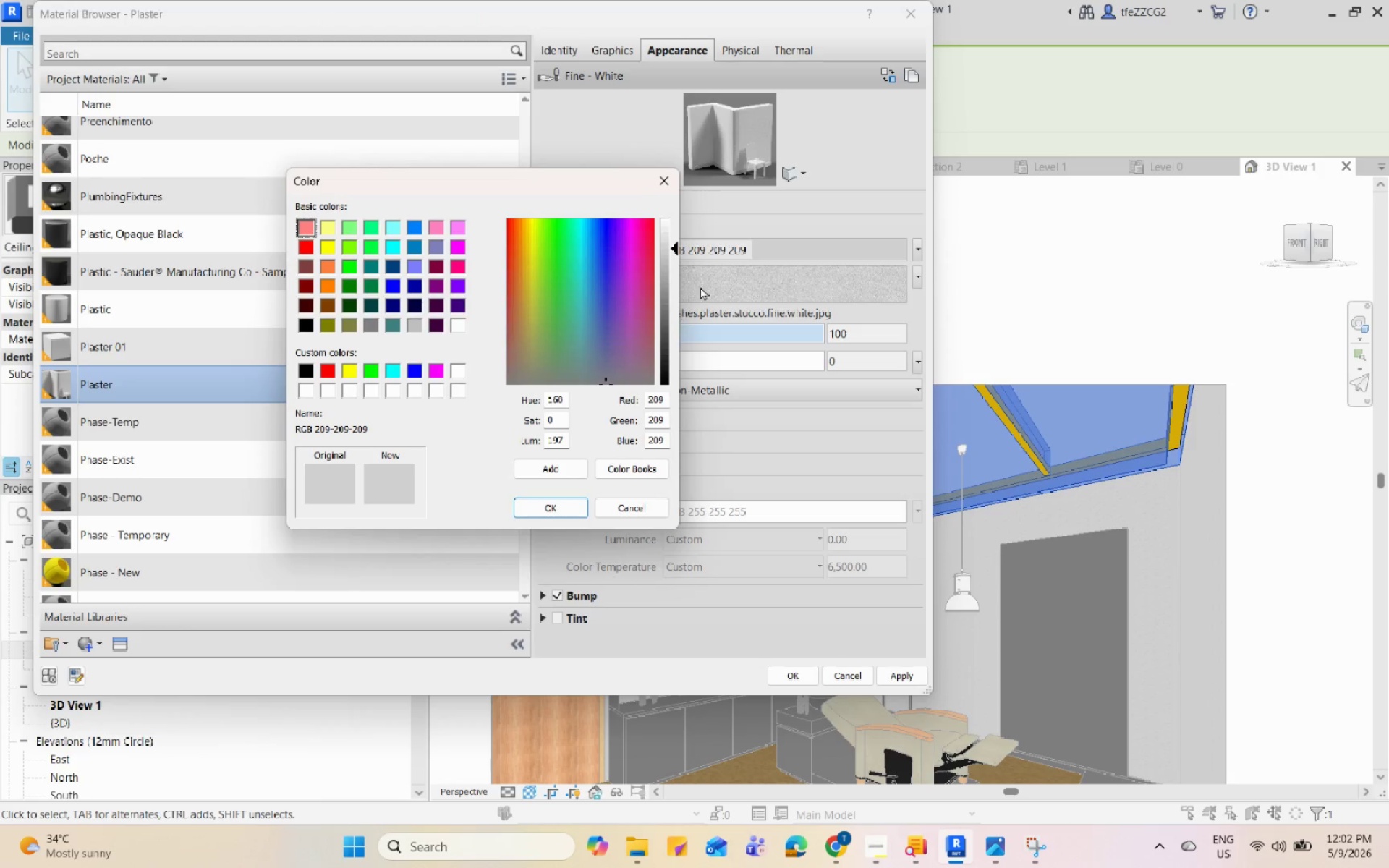 
left_click_drag(start_coordinate=[674, 245], to_coordinate=[676, 234])
 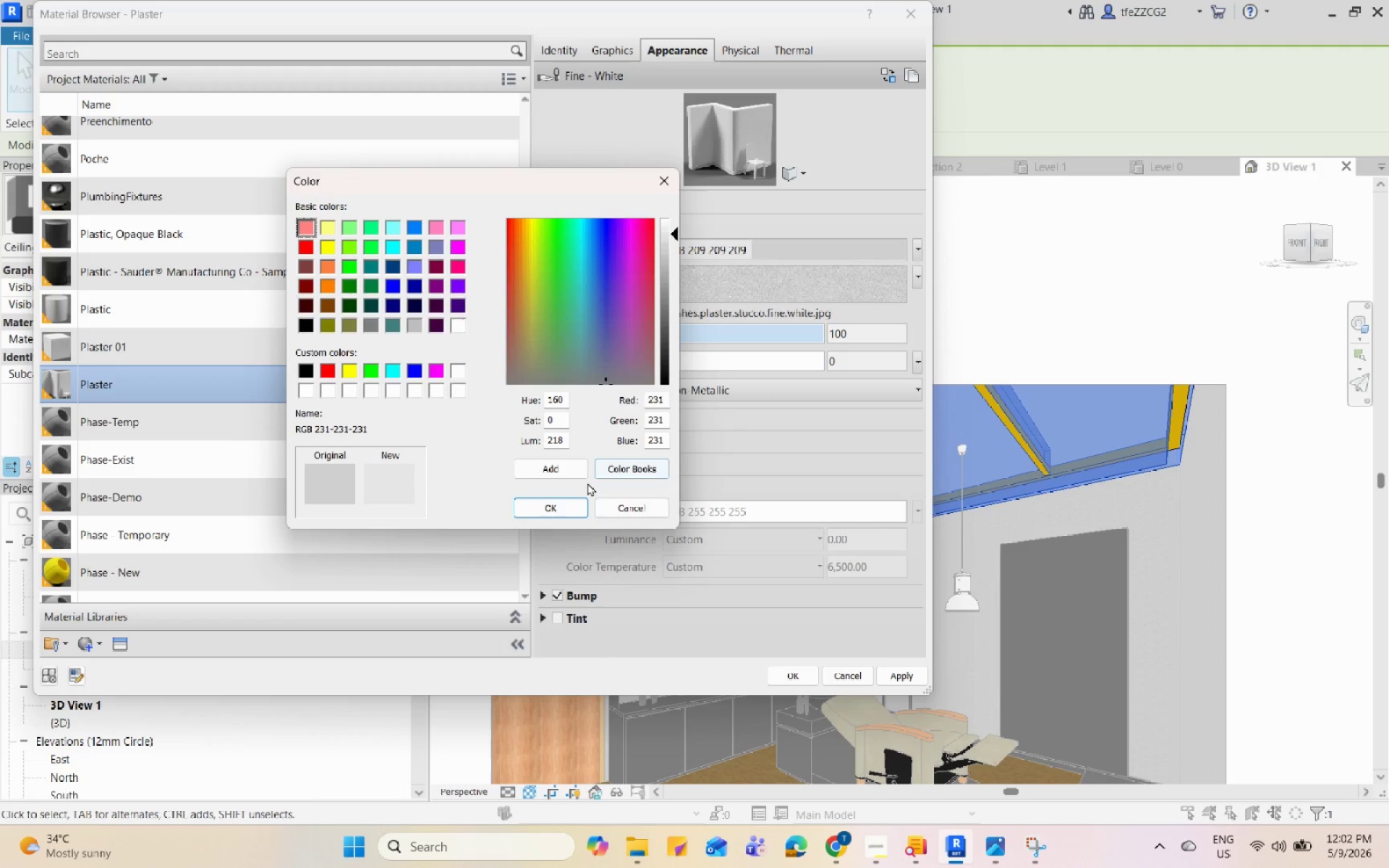 
left_click([558, 499])
 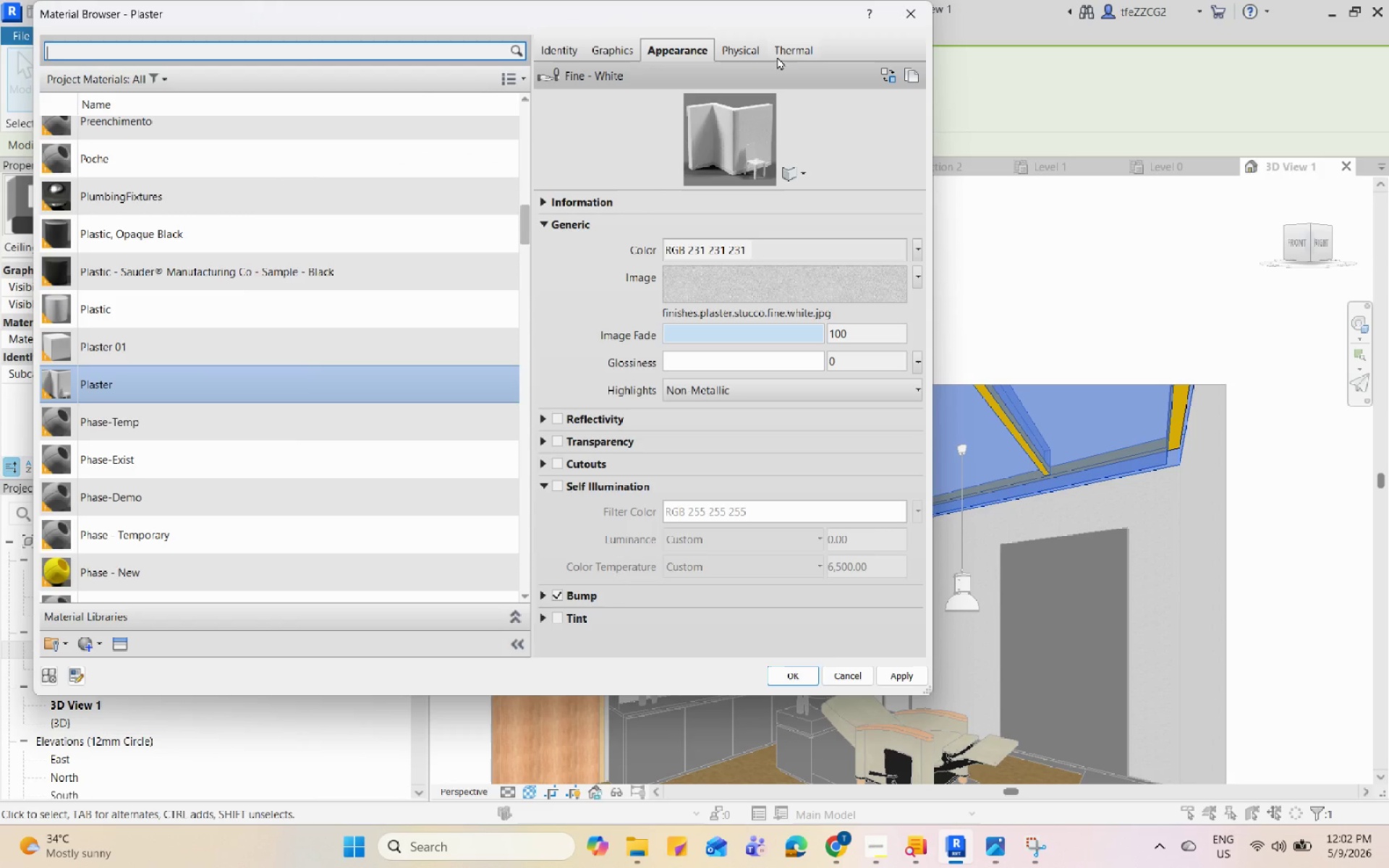 
left_click([611, 54])
 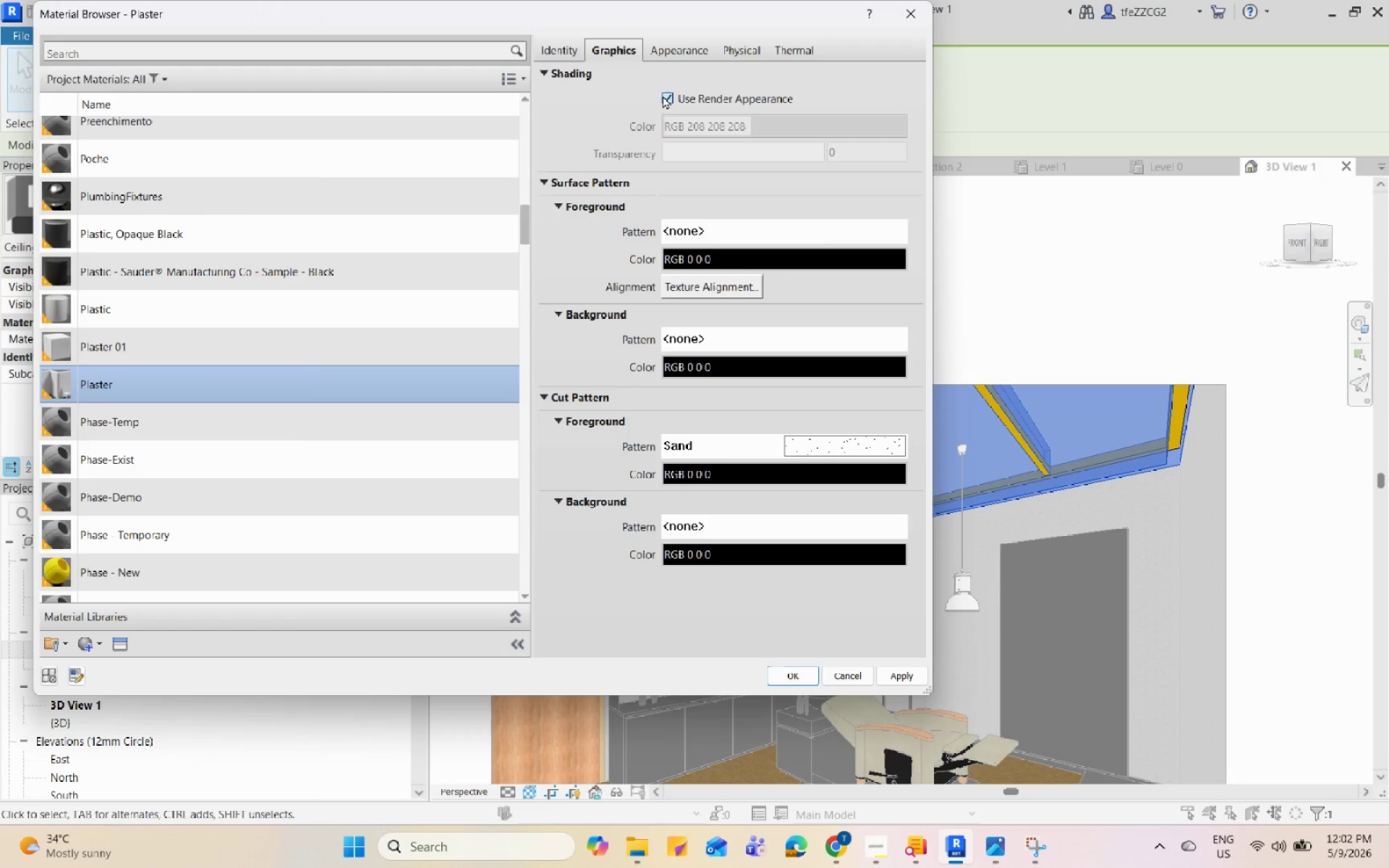 
left_click([666, 53])
 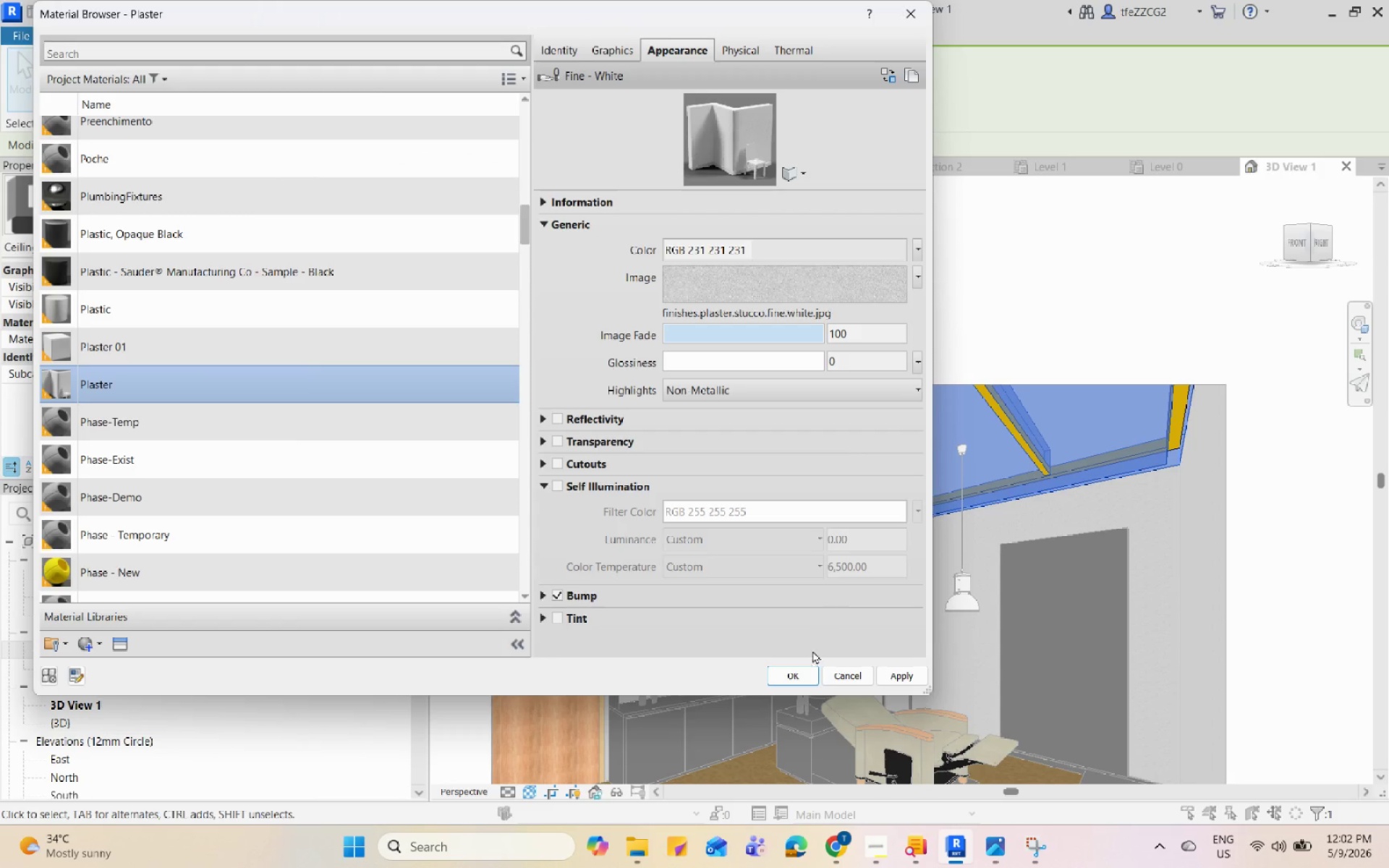 
left_click([794, 675])
 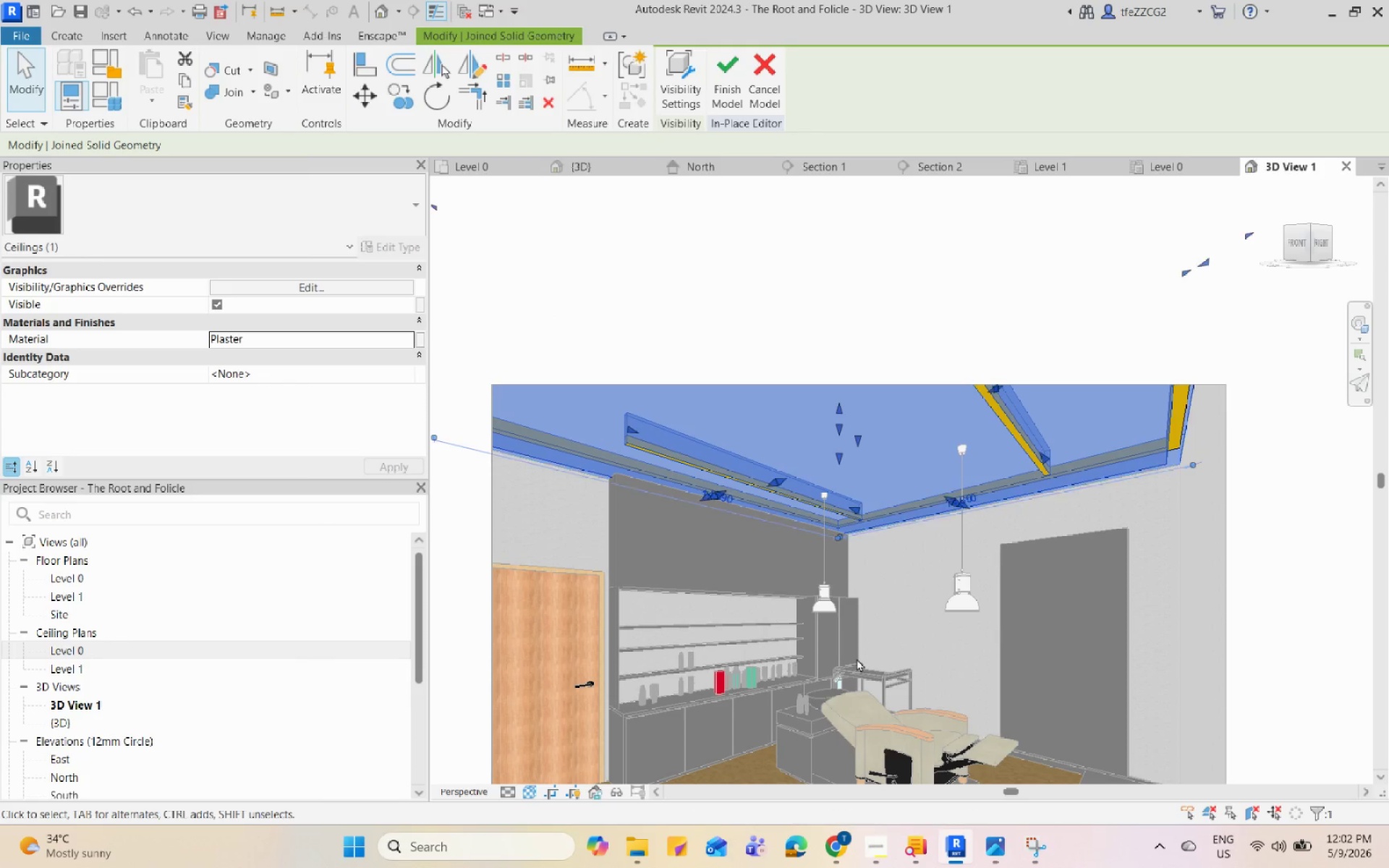 
left_click([936, 315])
 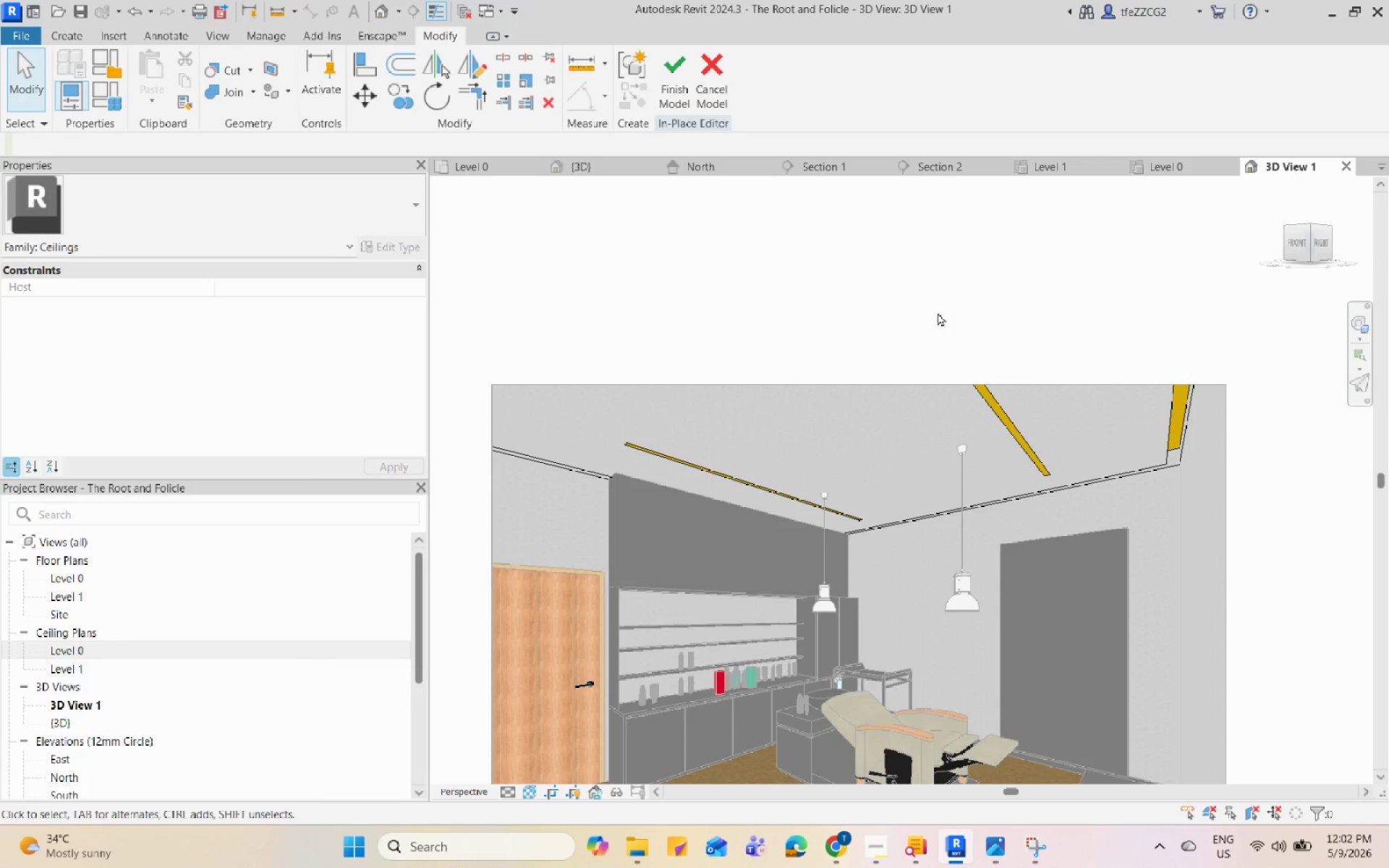 
scroll: coordinate [940, 311], scroll_direction: down, amount: 2.0
 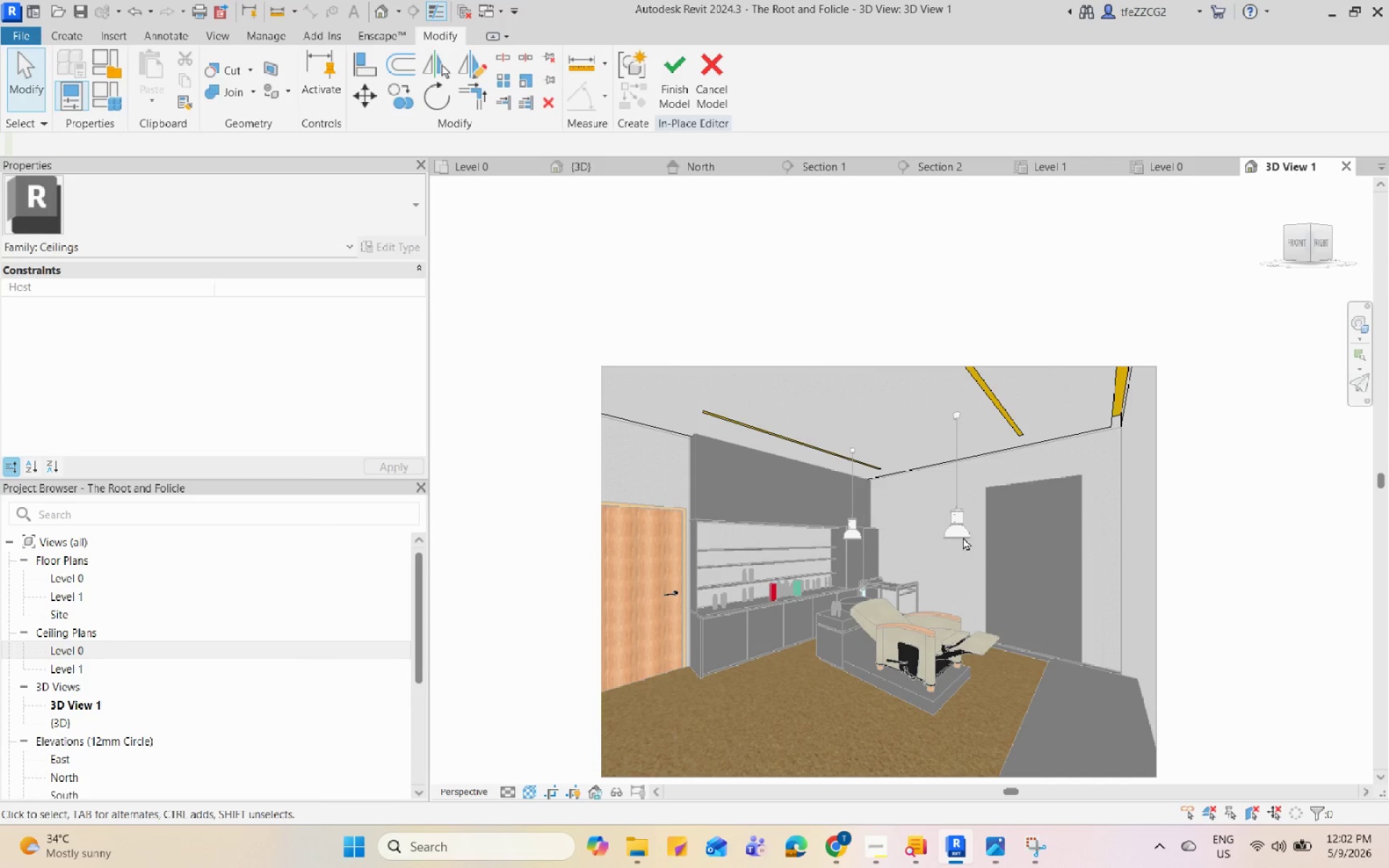 
key(Escape)
 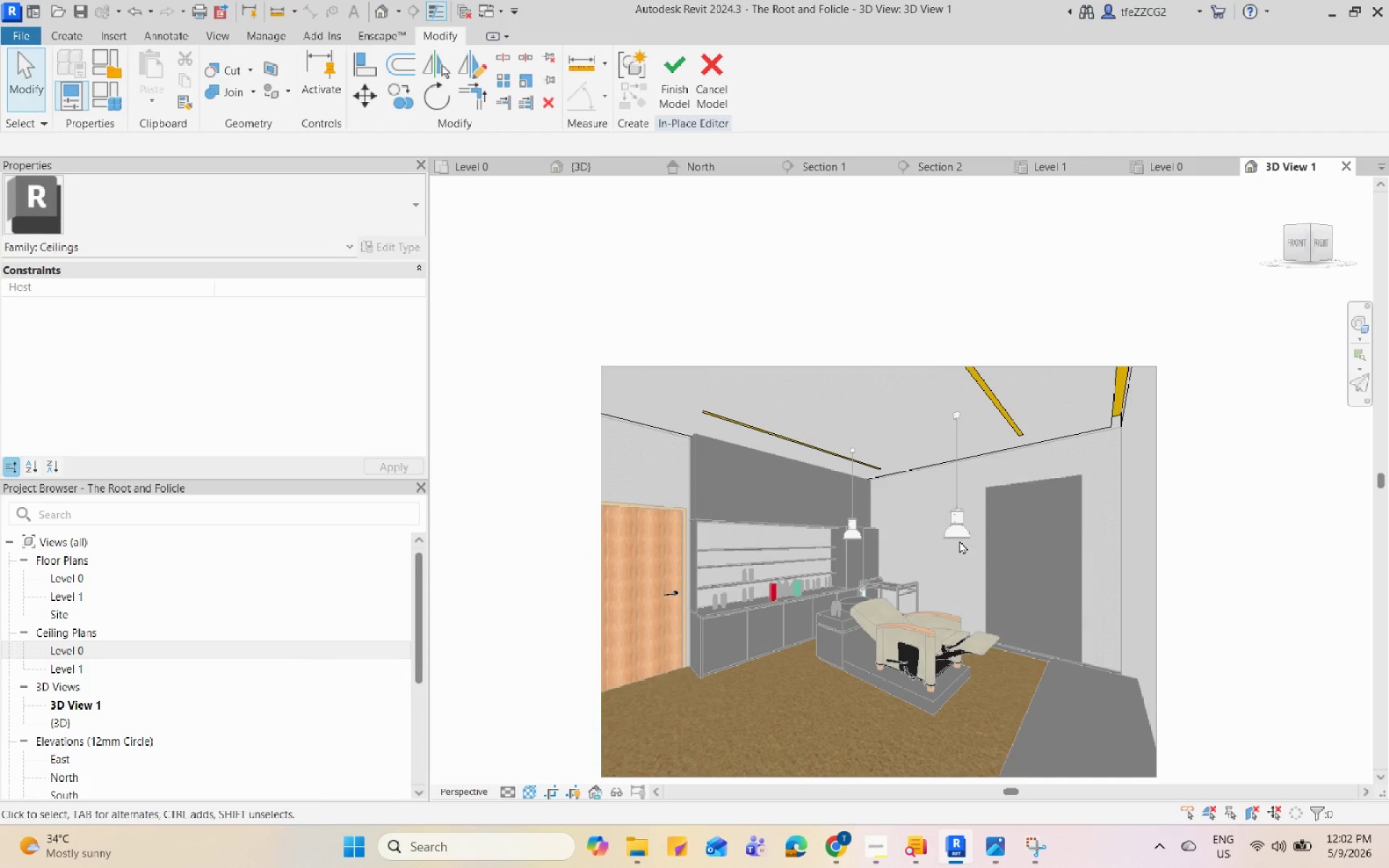 
key(Escape)
 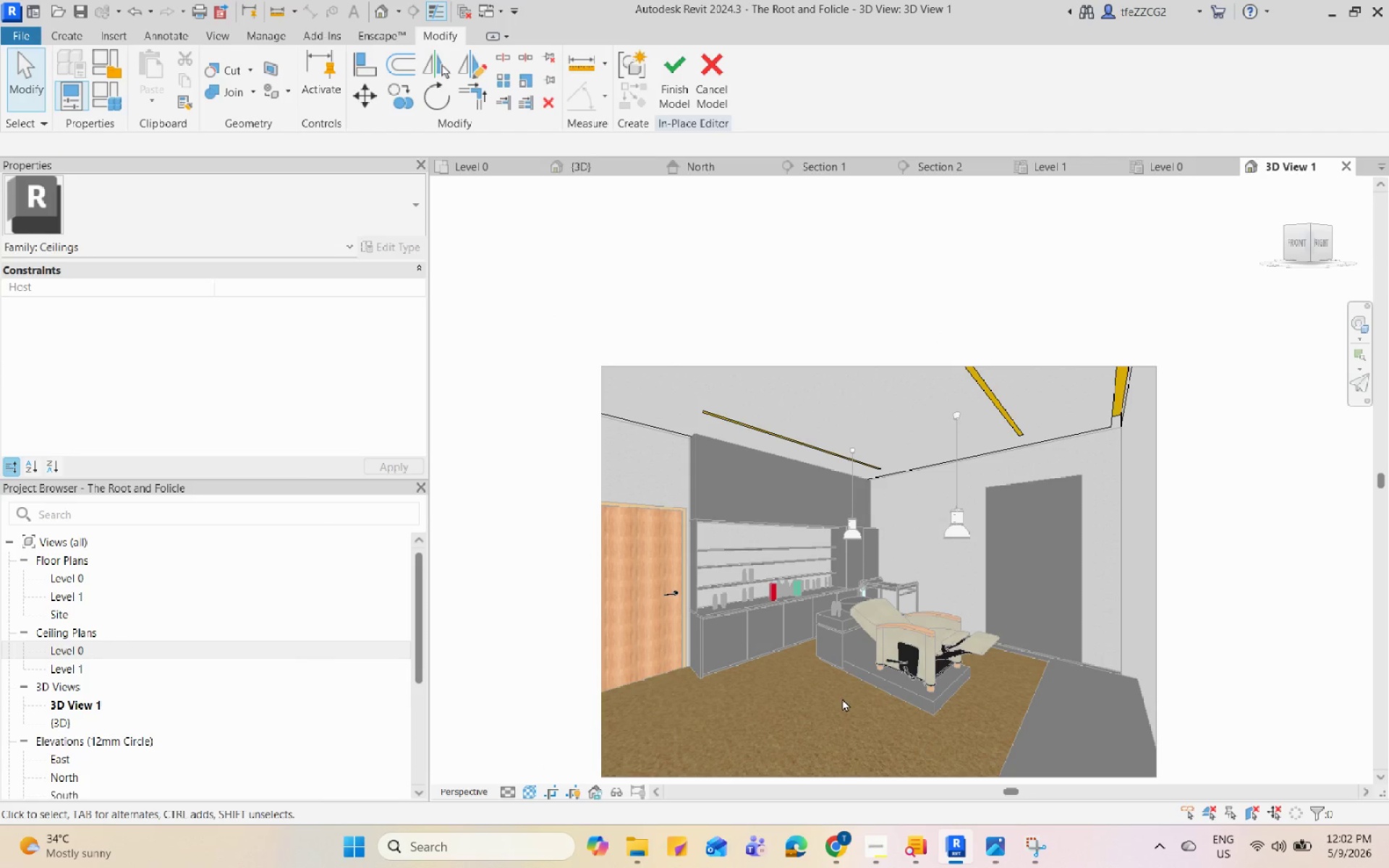 
left_click([842, 698])
 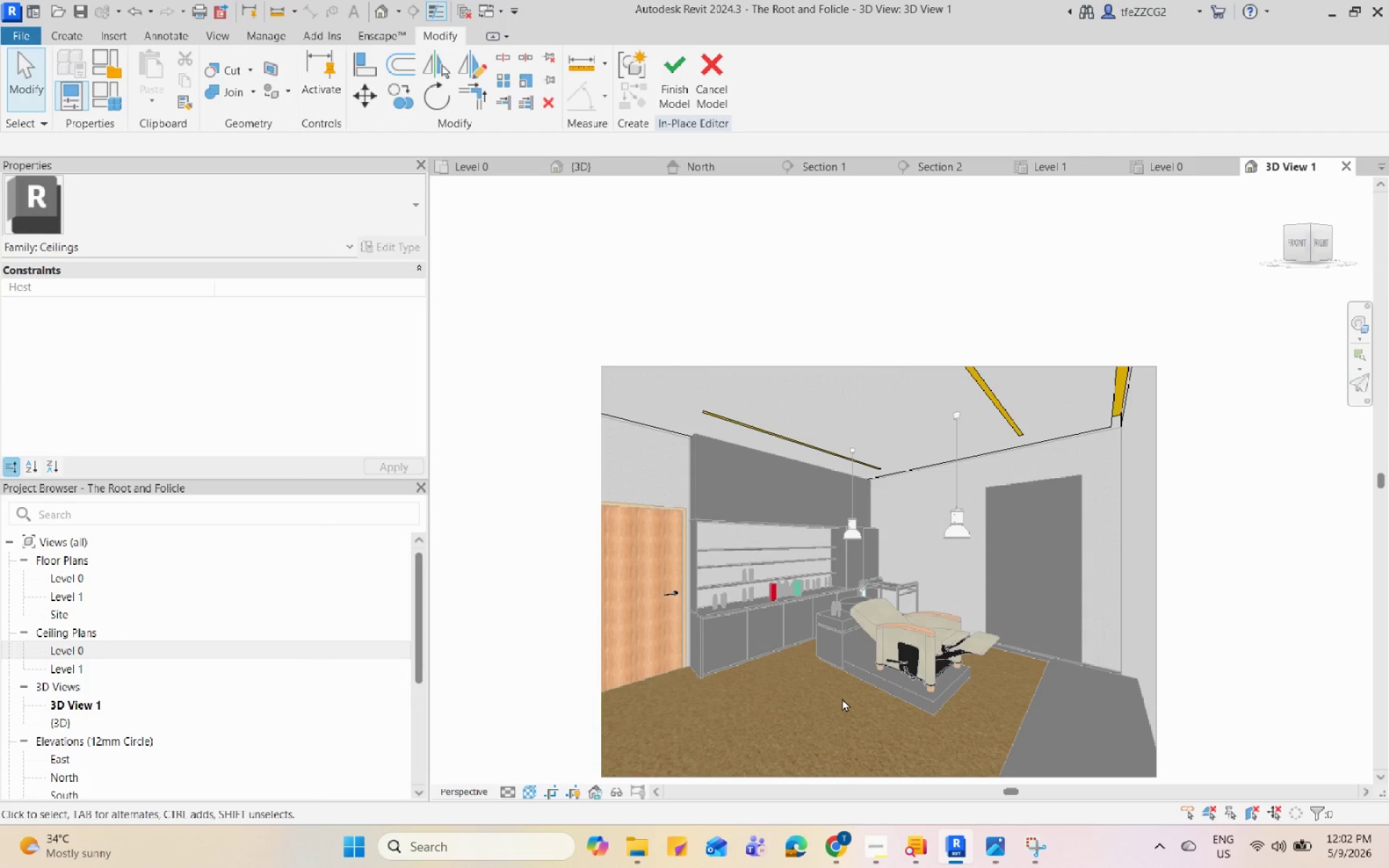 
key(Escape)
 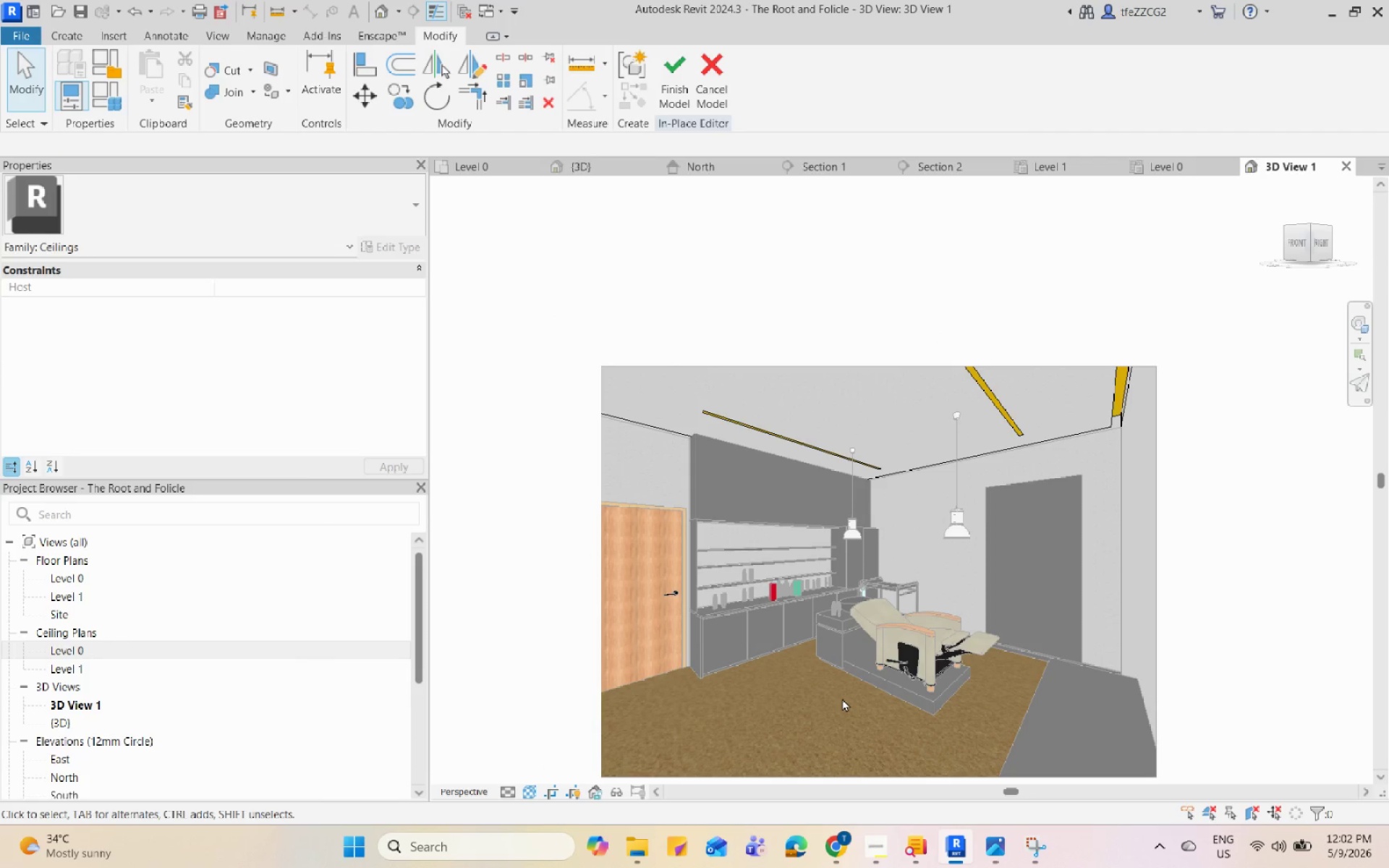 
key(Escape)
 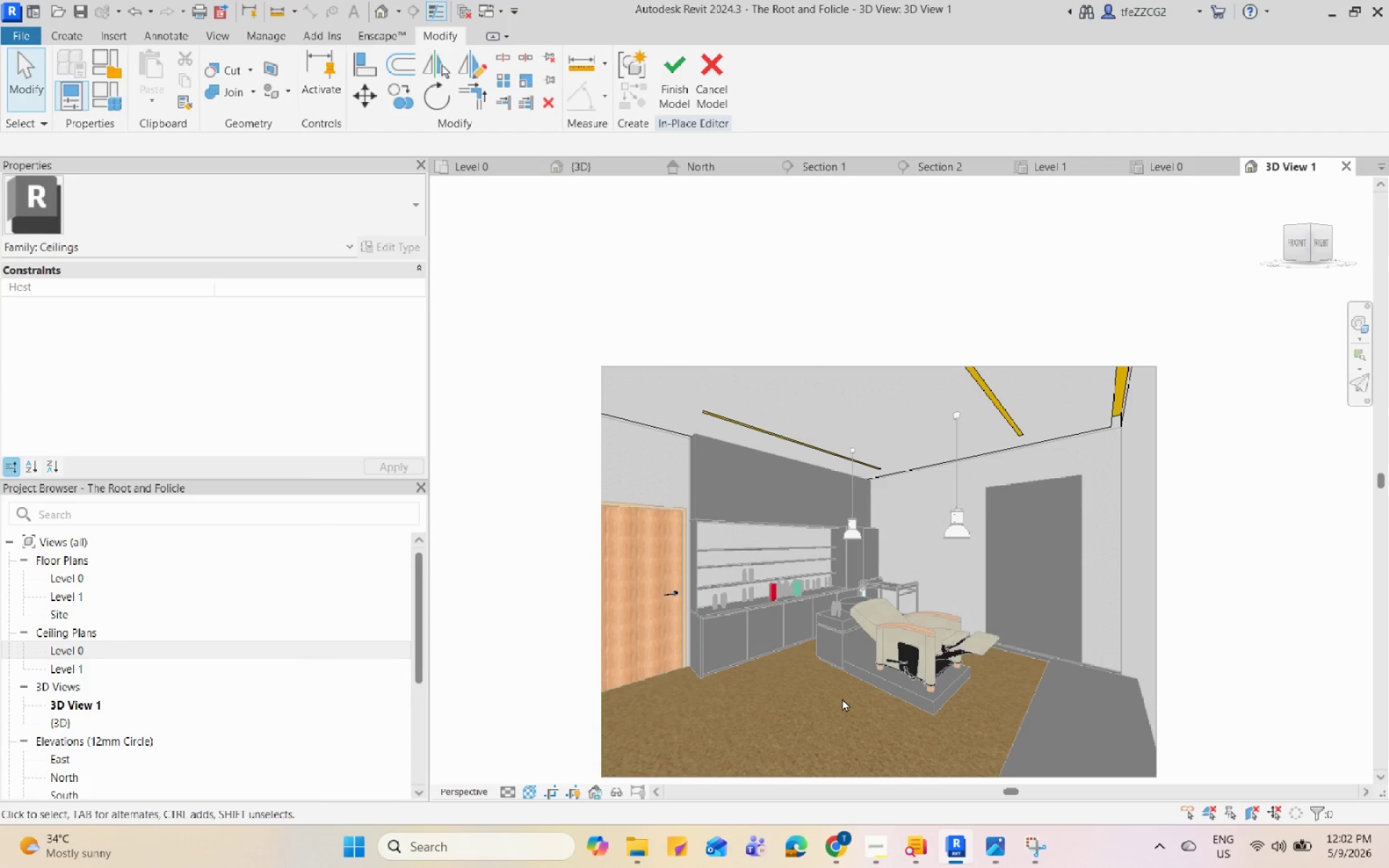 
scroll: coordinate [842, 698], scroll_direction: up, amount: 2.0
 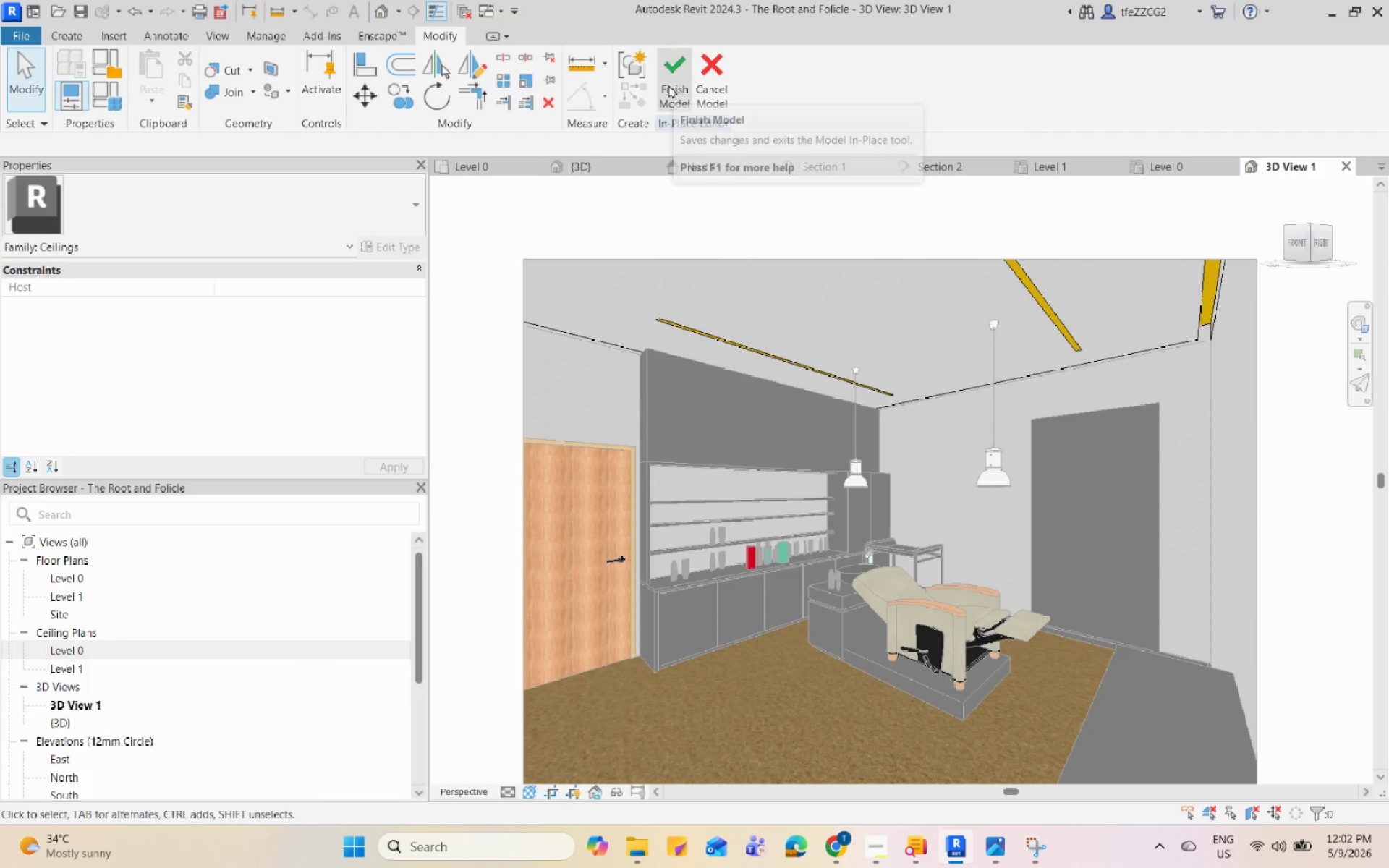 
left_click([668, 85])
 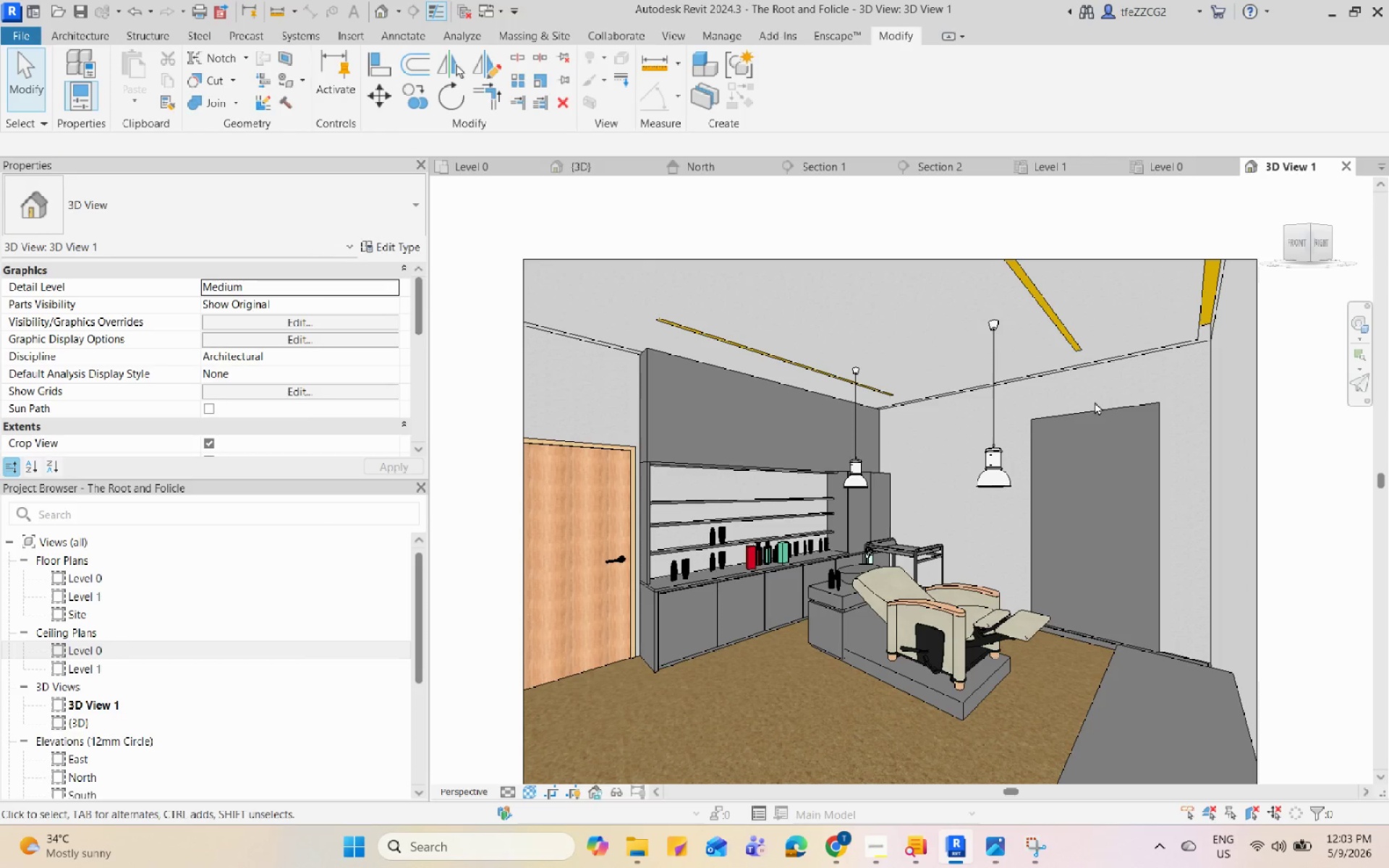 
left_click([1097, 414])
 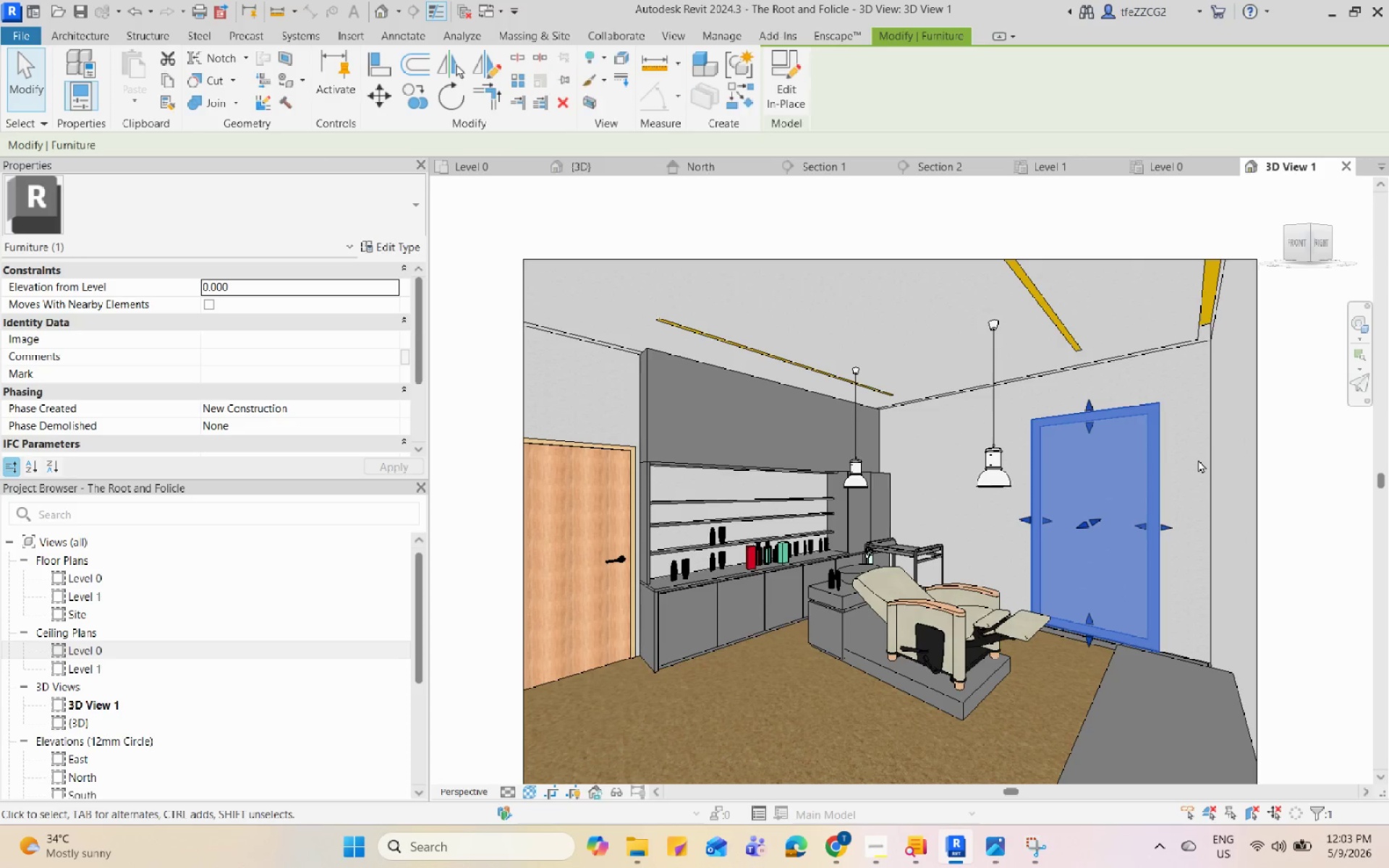 
hold_key(key=ShiftLeft, duration=1.3)
scroll: coordinate [1131, 307], scroll_direction: up, amount: 13.0
 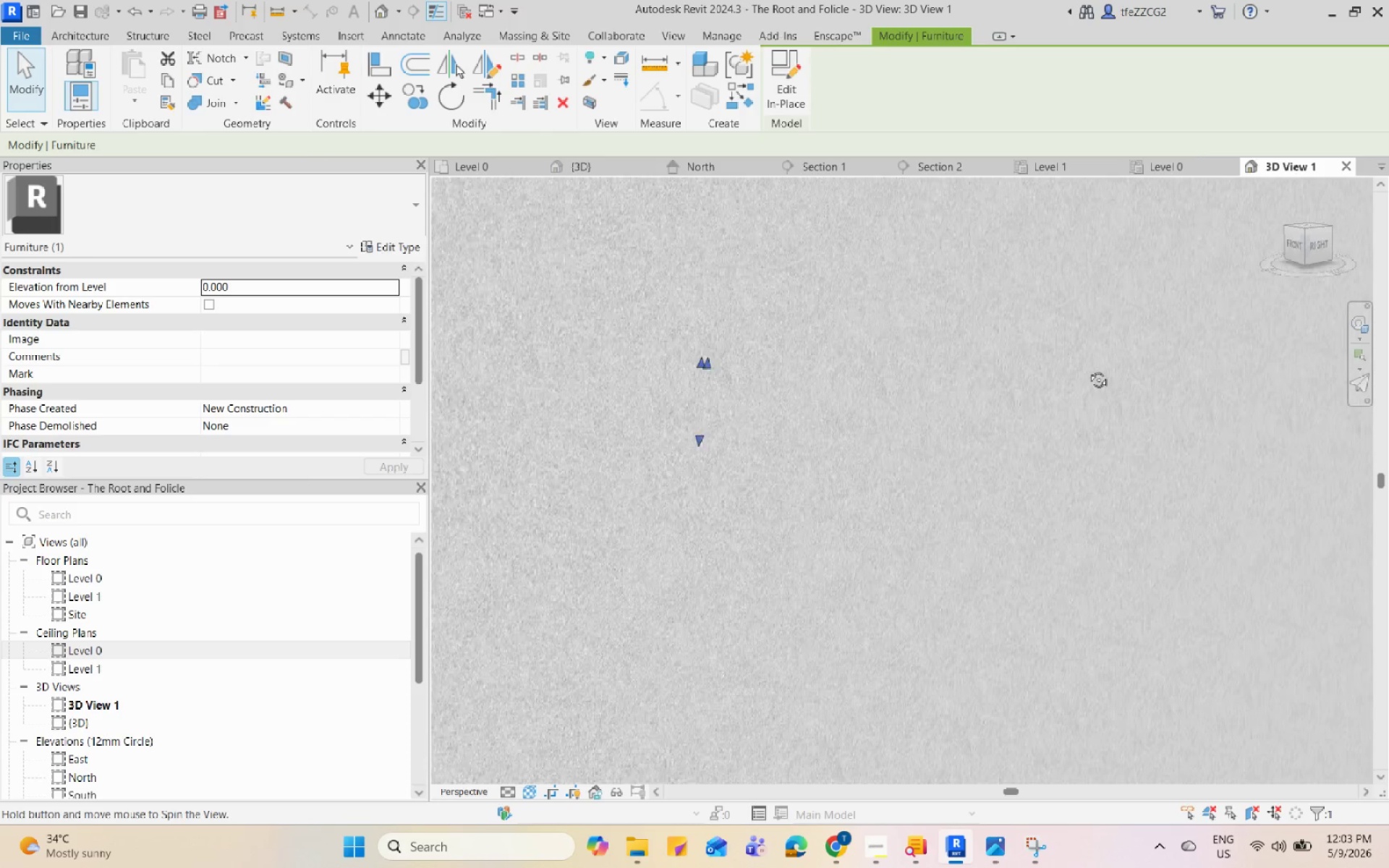 
hold_key(key=ShiftLeft, duration=0.62)
 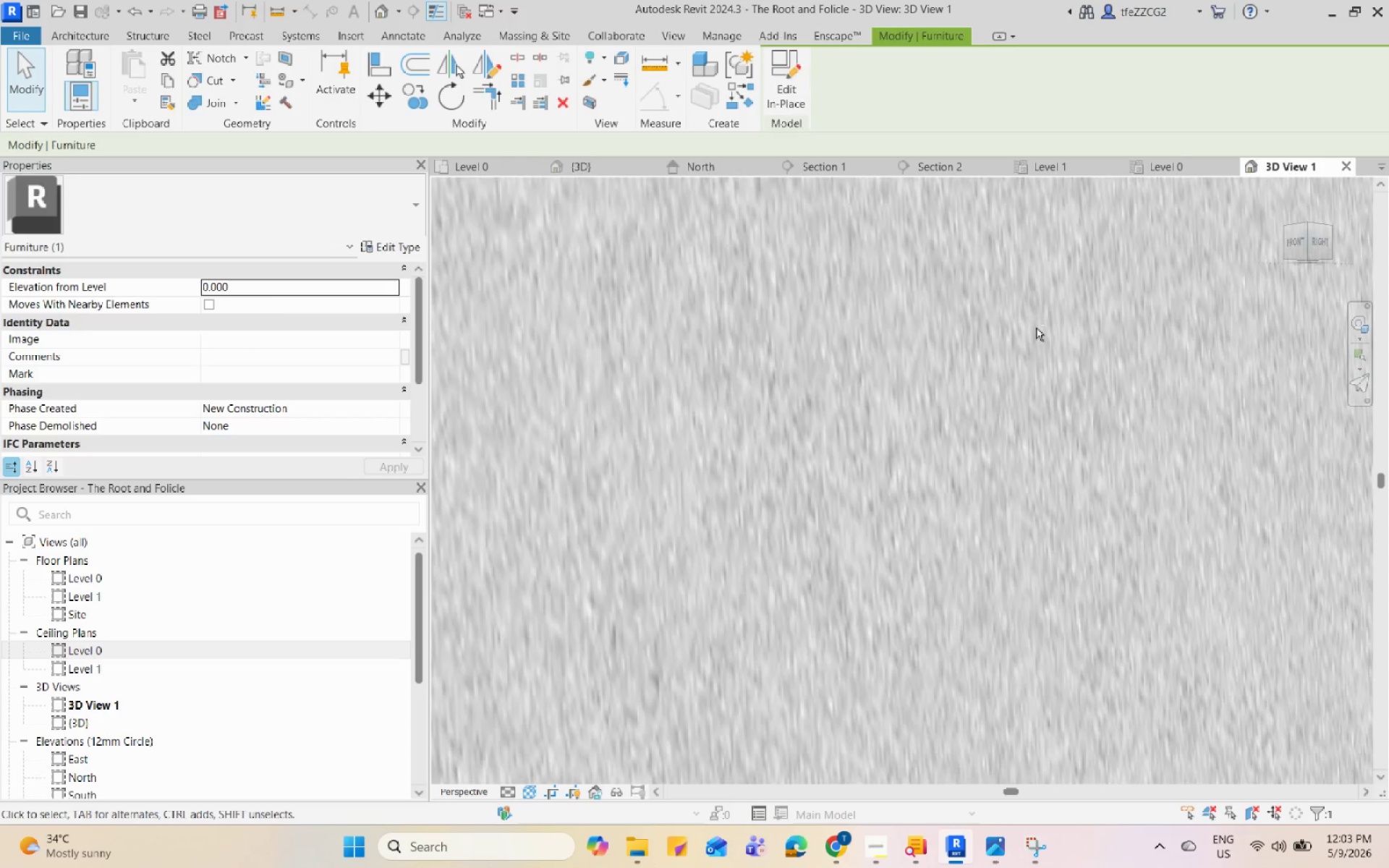 
scroll: coordinate [1050, 317], scroll_direction: up, amount: 11.0
 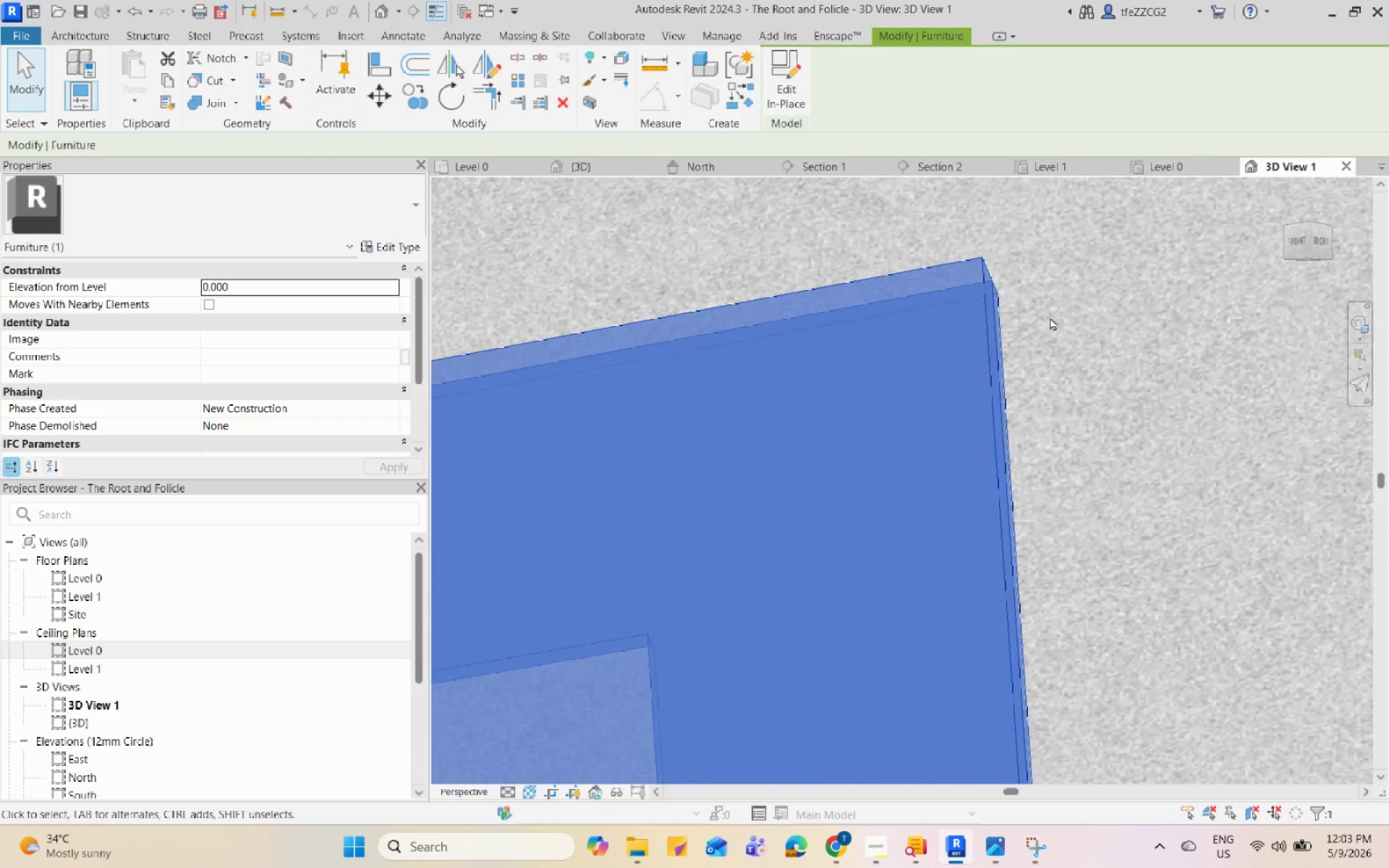 
key(Escape)
 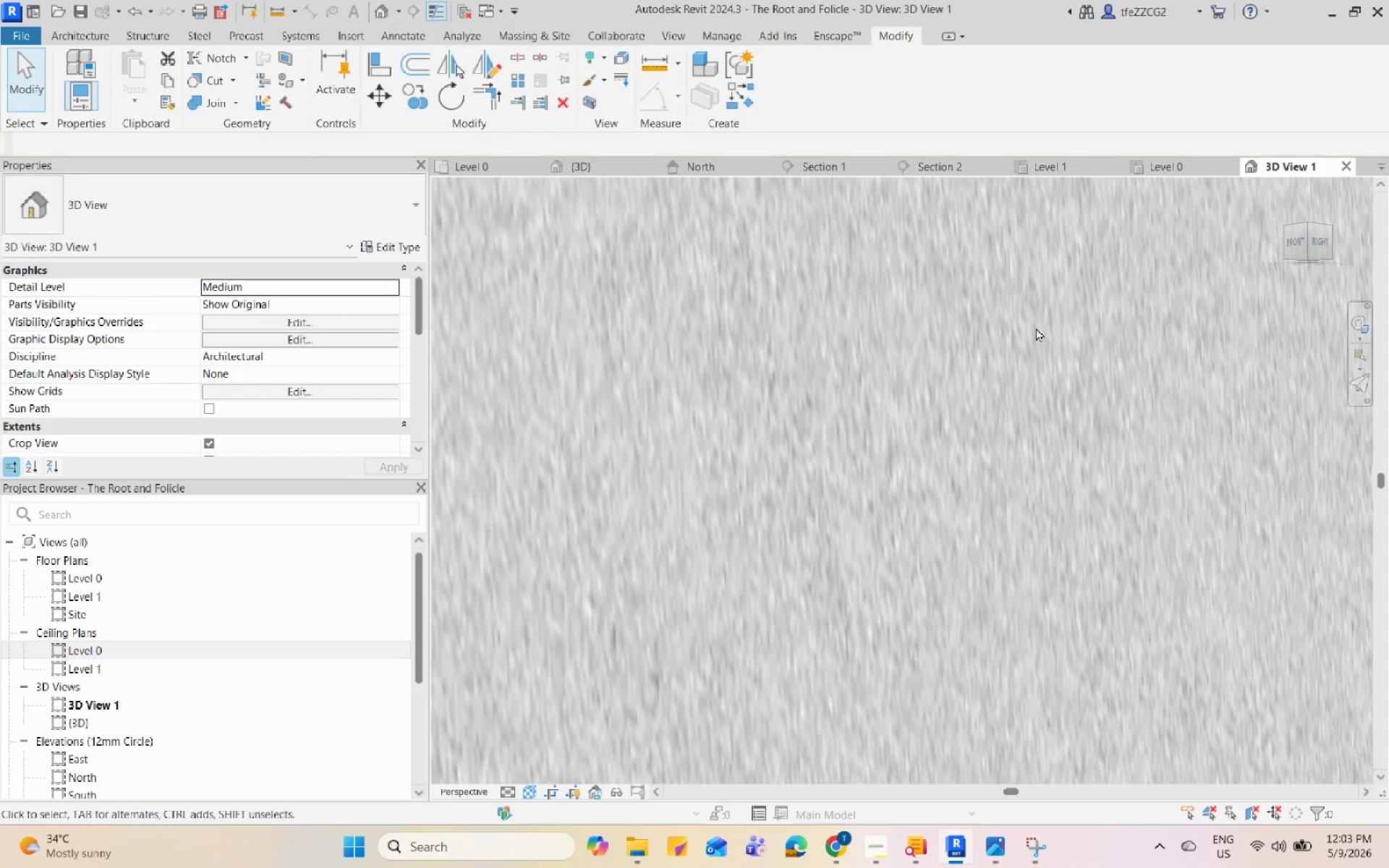 
key(Escape)
 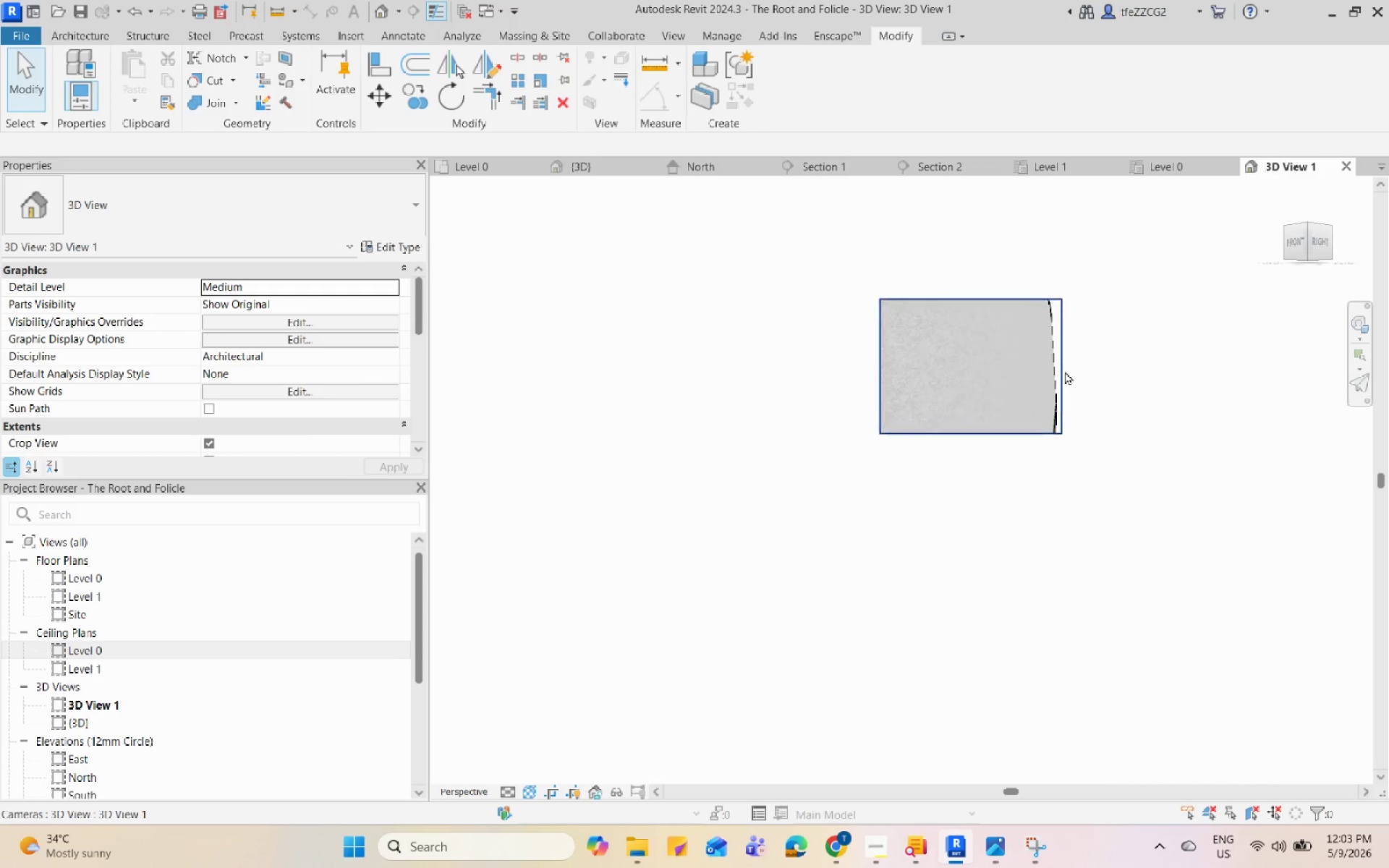 
hold_key(key=ShiftLeft, duration=2.61)
 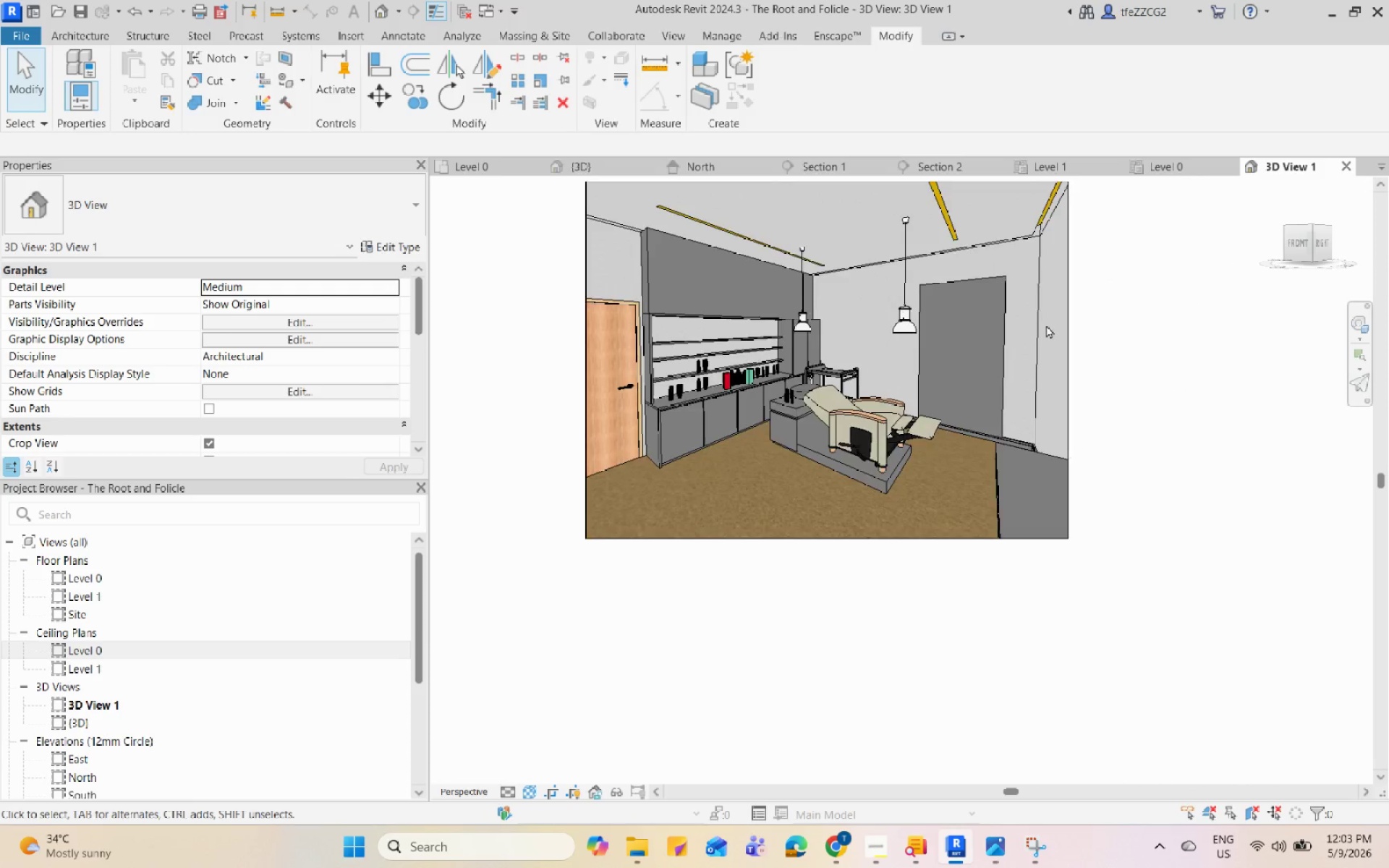 
scroll: coordinate [1065, 371], scroll_direction: down, amount: 32.0
 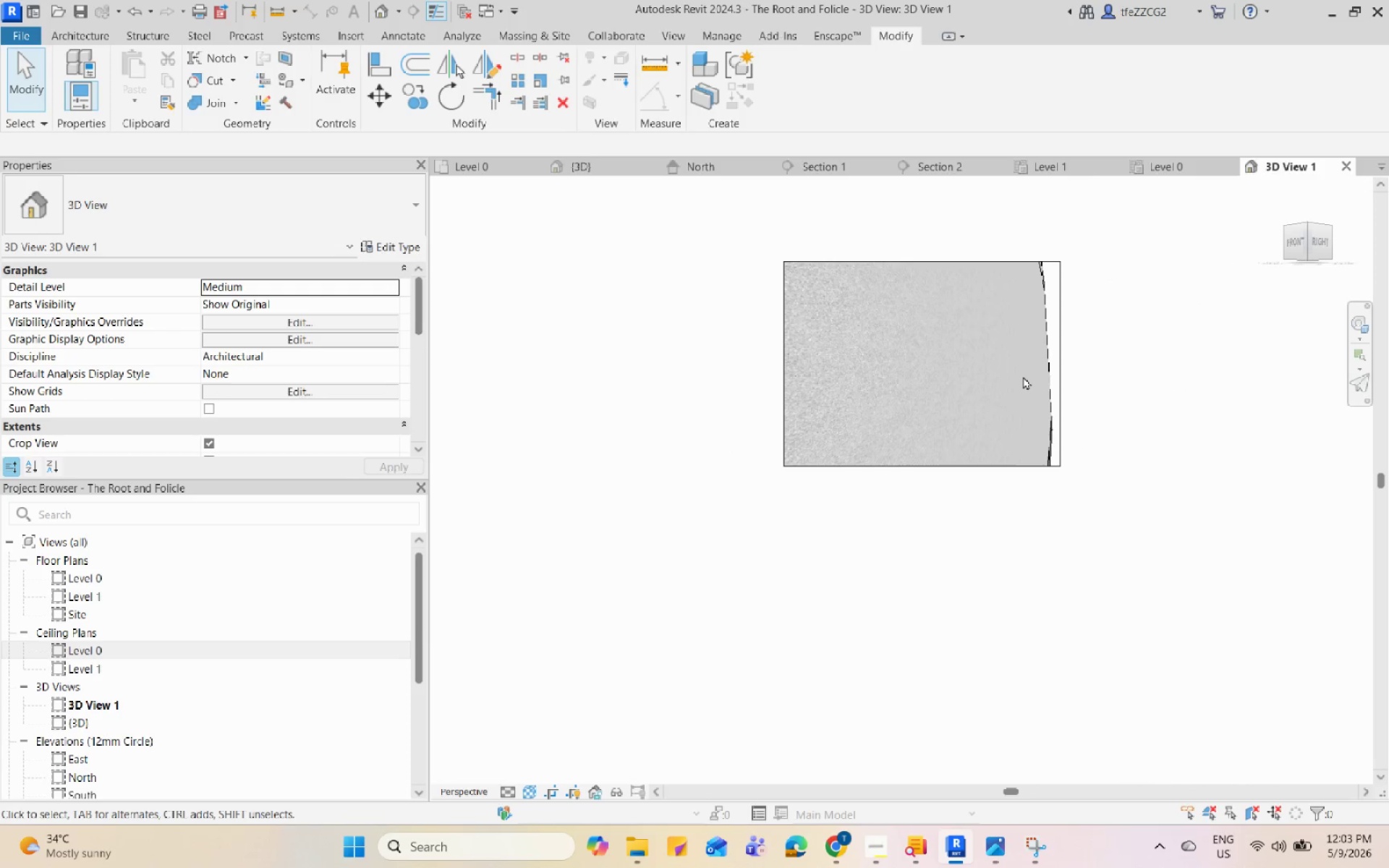 
left_click([972, 256])
 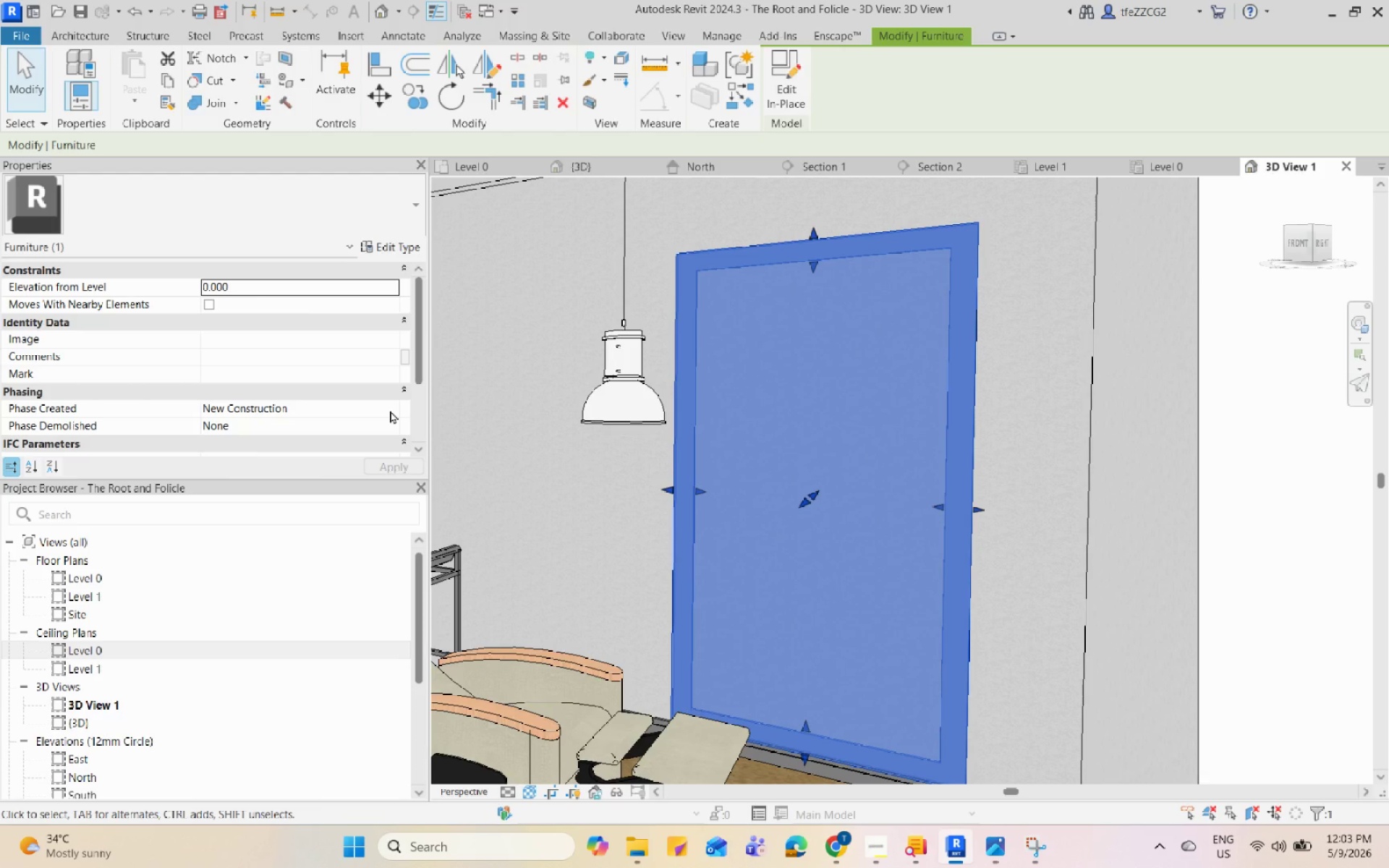 
scroll: coordinate [972, 256], scroll_direction: up, amount: 14.0
 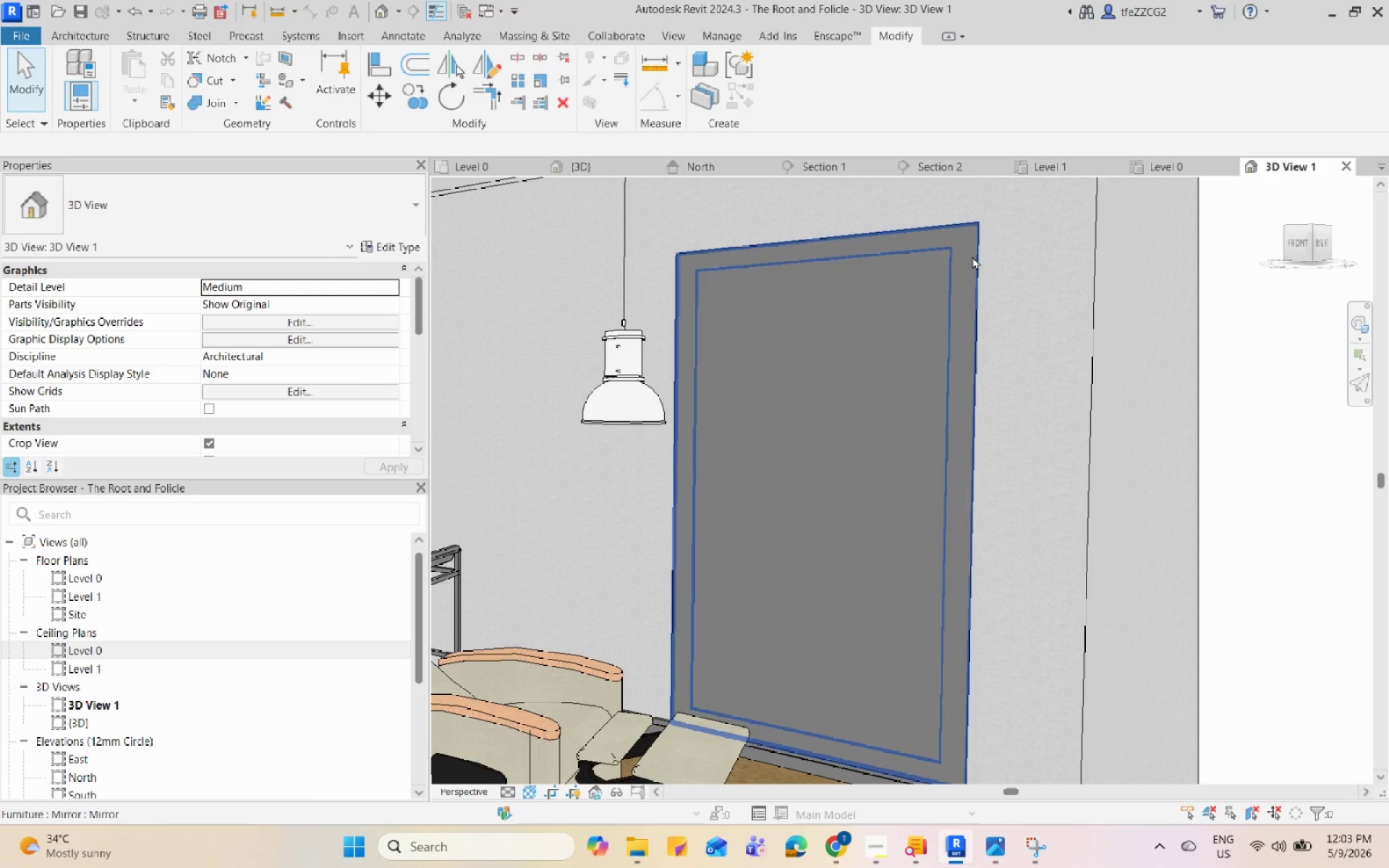 
scroll: coordinate [390, 410], scroll_direction: down, amount: 2.0
 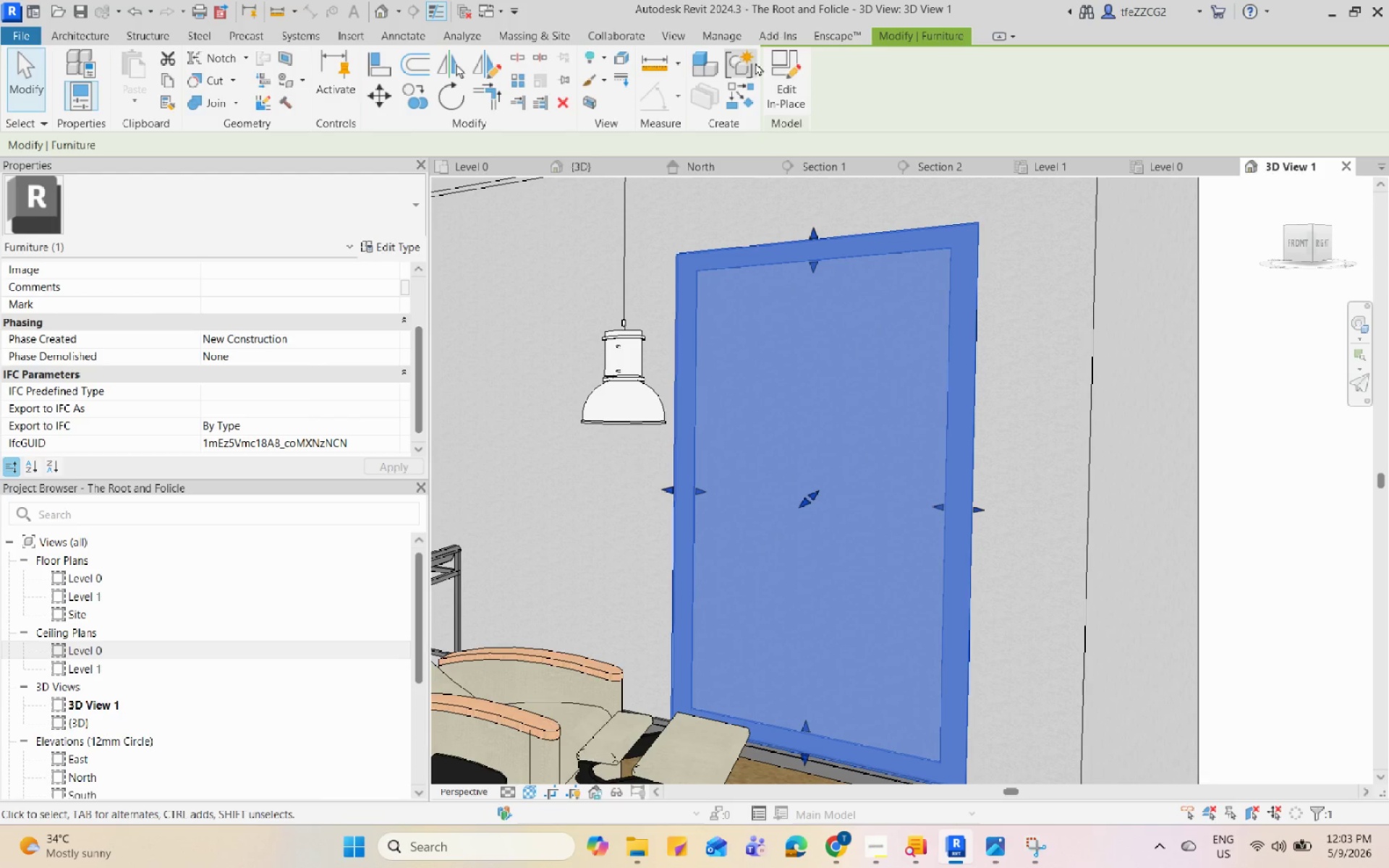 
left_click([778, 65])
 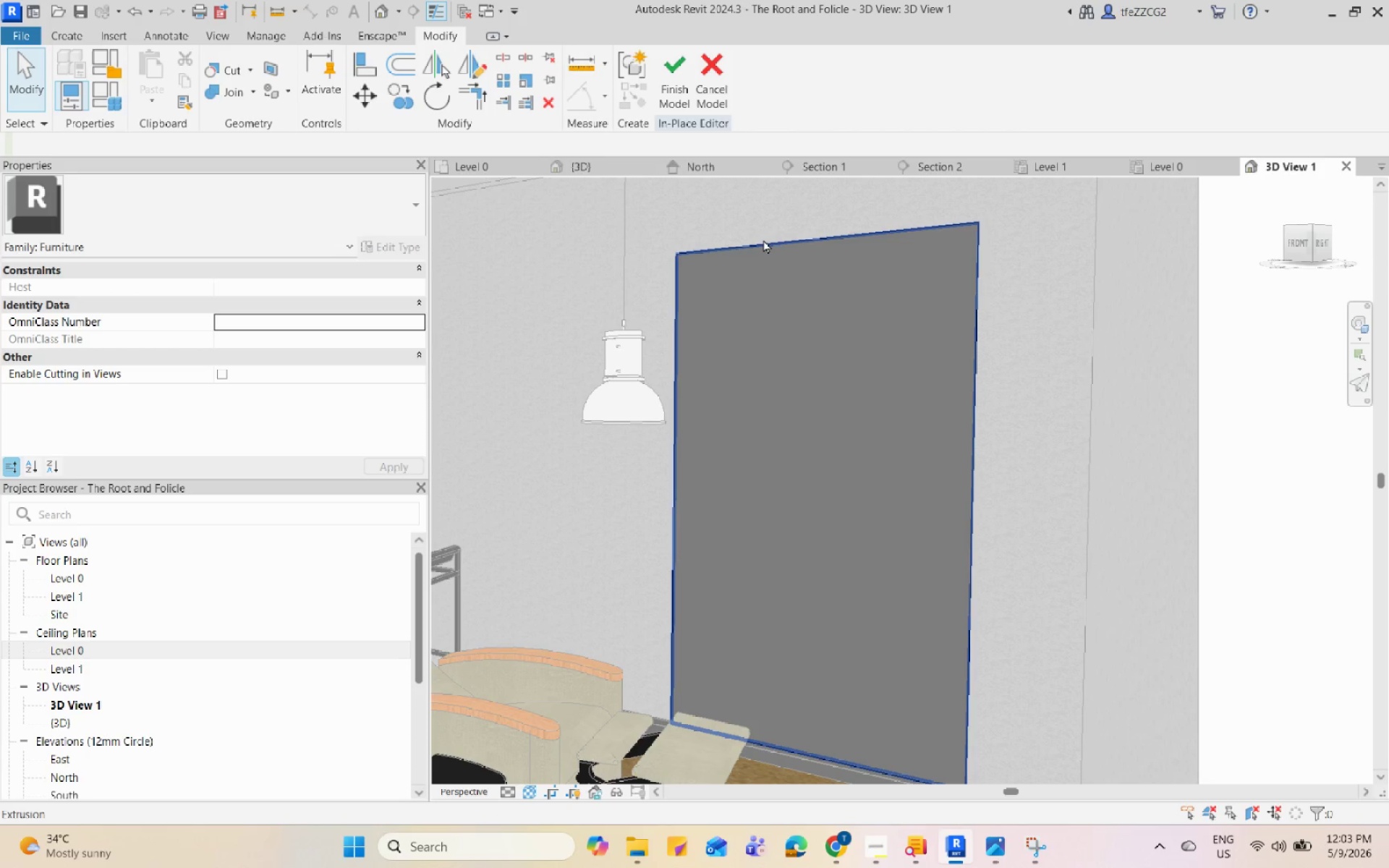 
left_click([770, 251])
 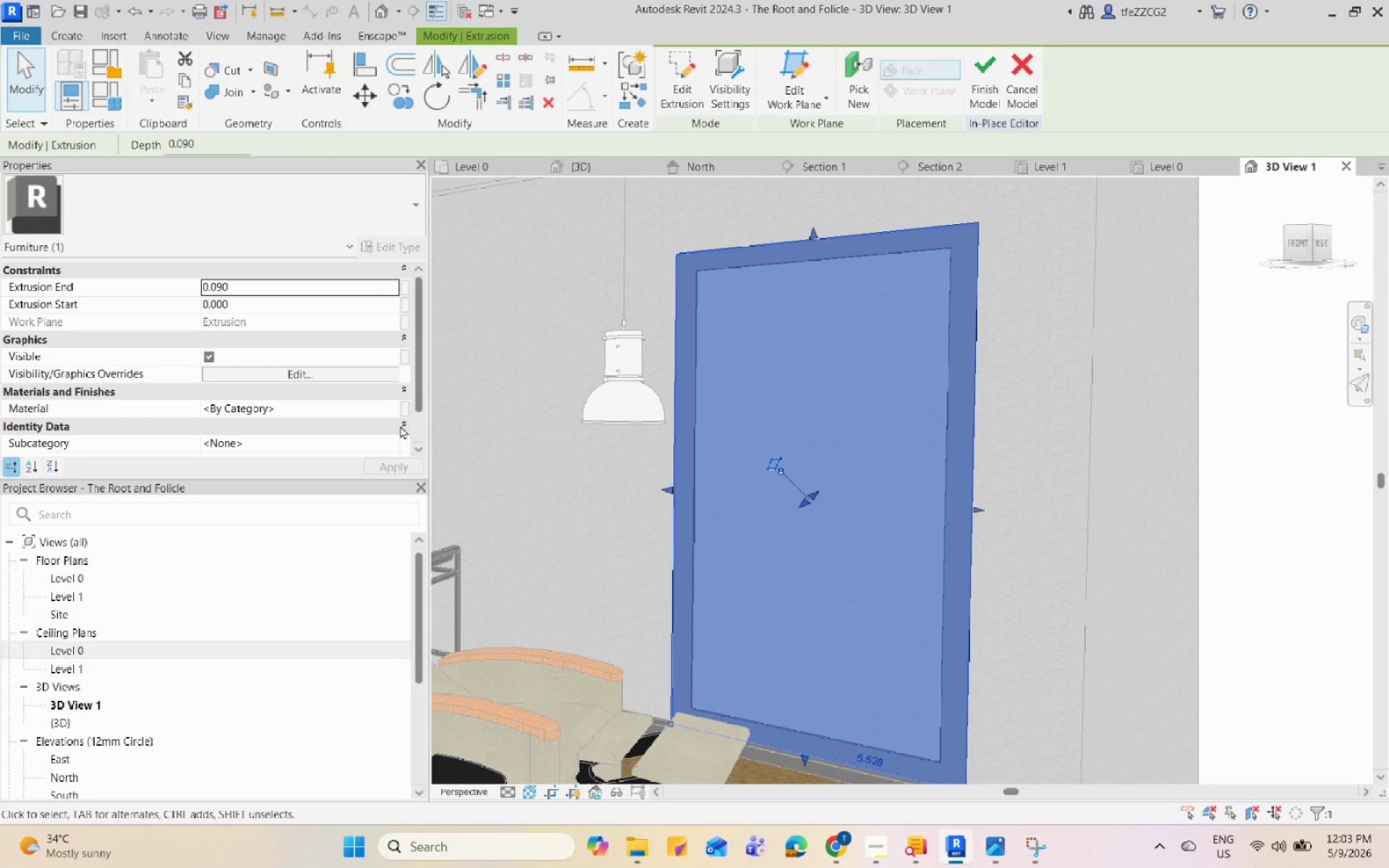 
left_click([392, 406])
 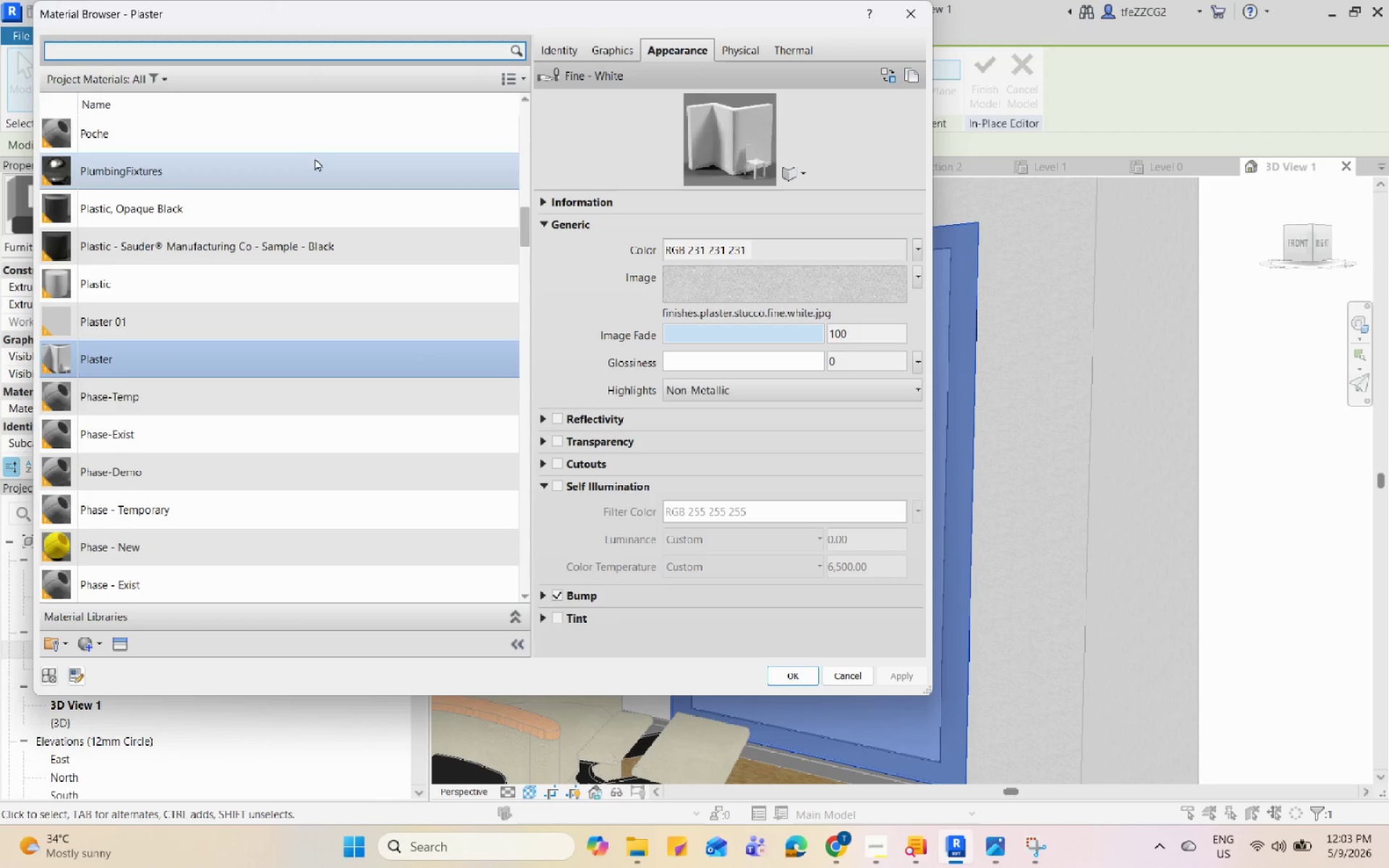 
left_click([322, 51])
 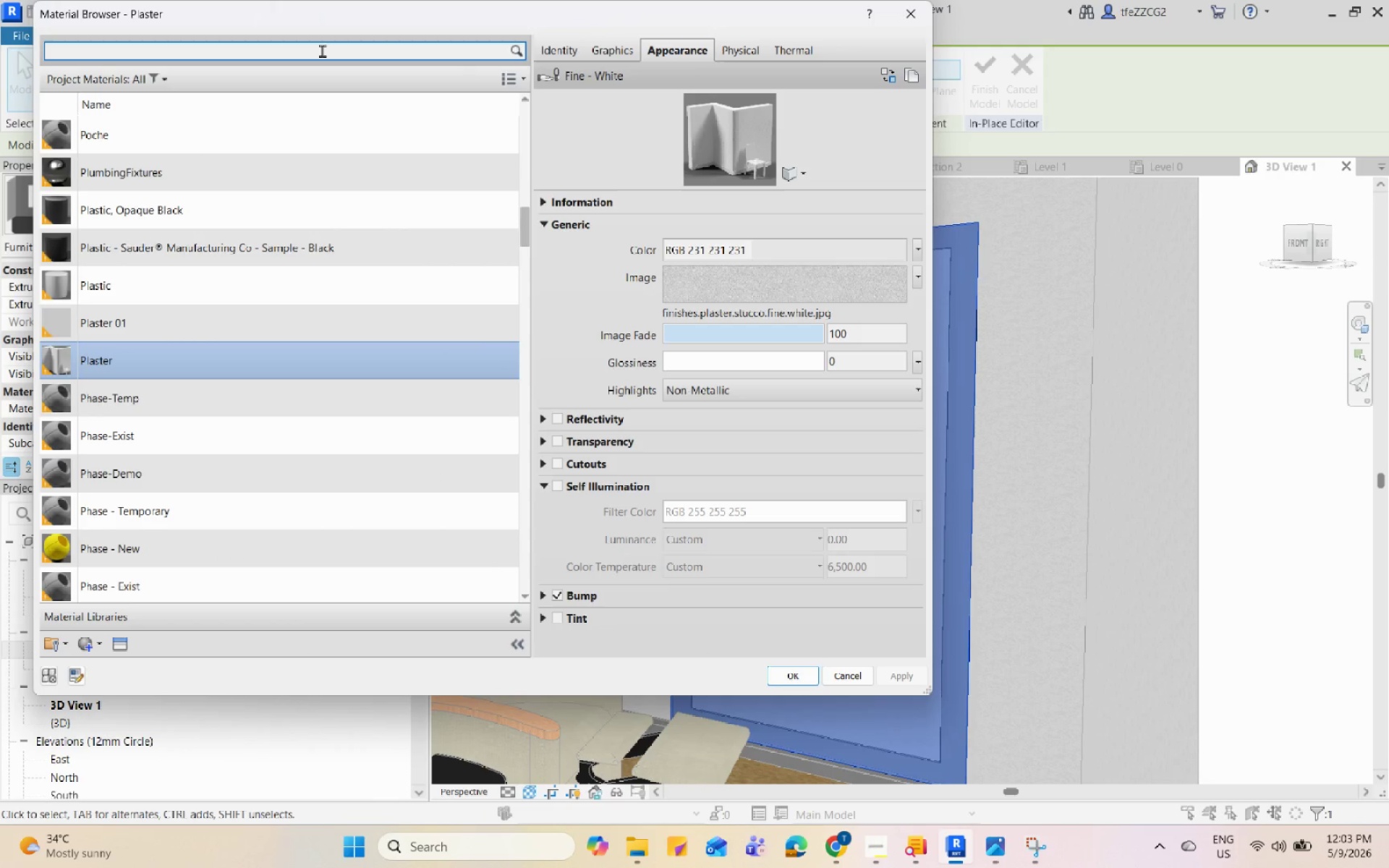 
type(mirr)
key(Backspace)
key(Backspace)
key(Backspace)
key(Backspace)
 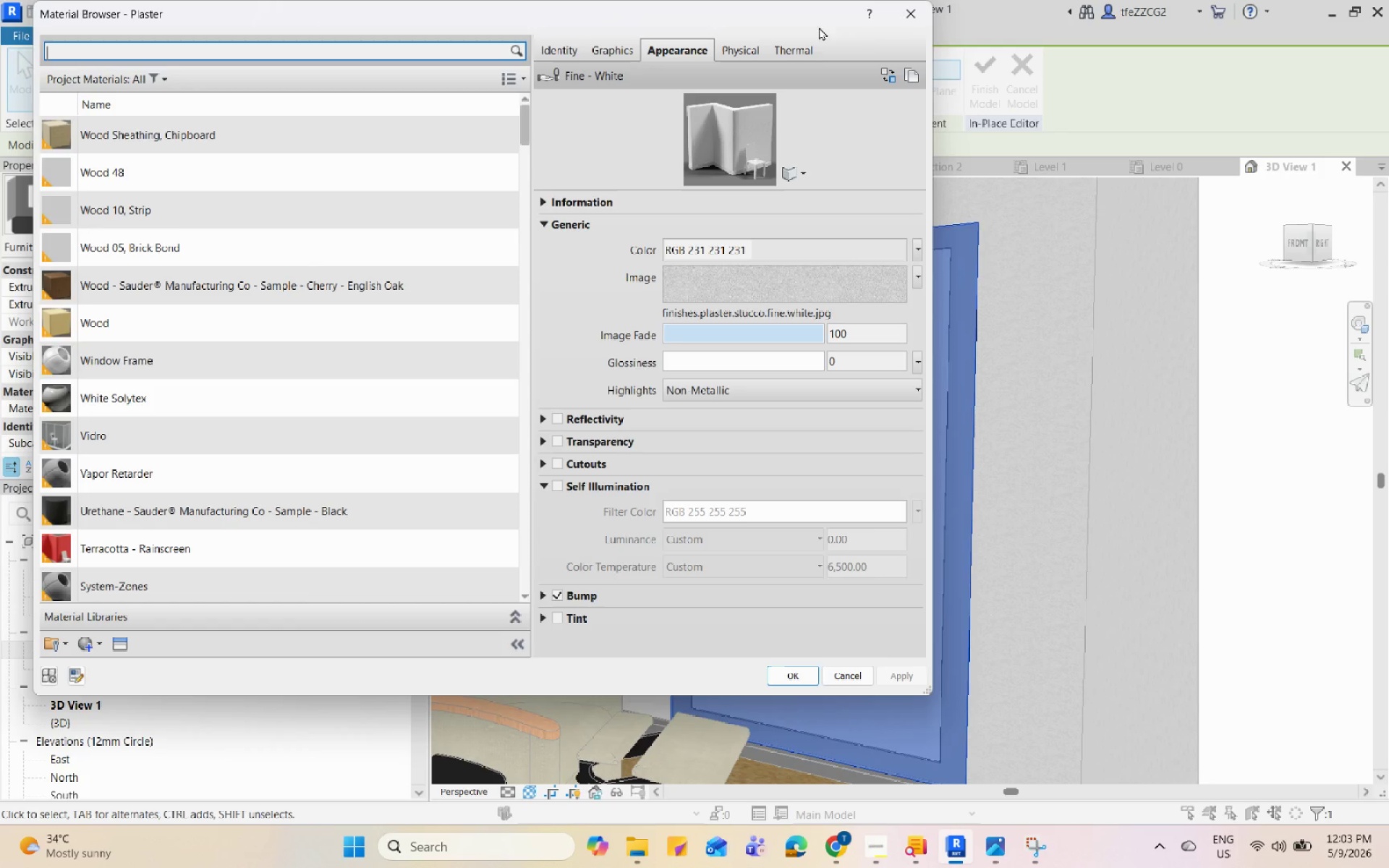 
left_click([906, 15])
 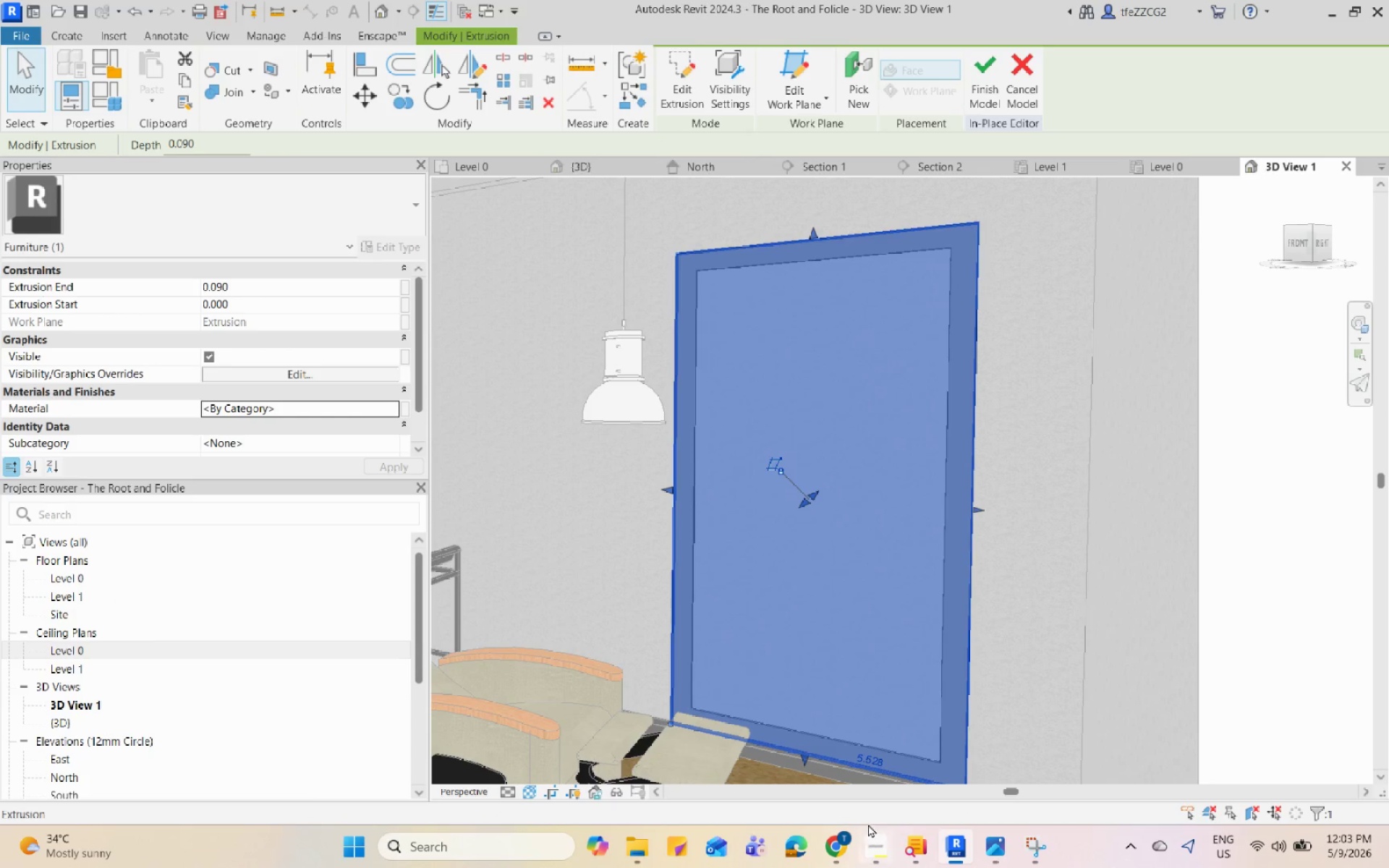 
left_click([833, 849])
 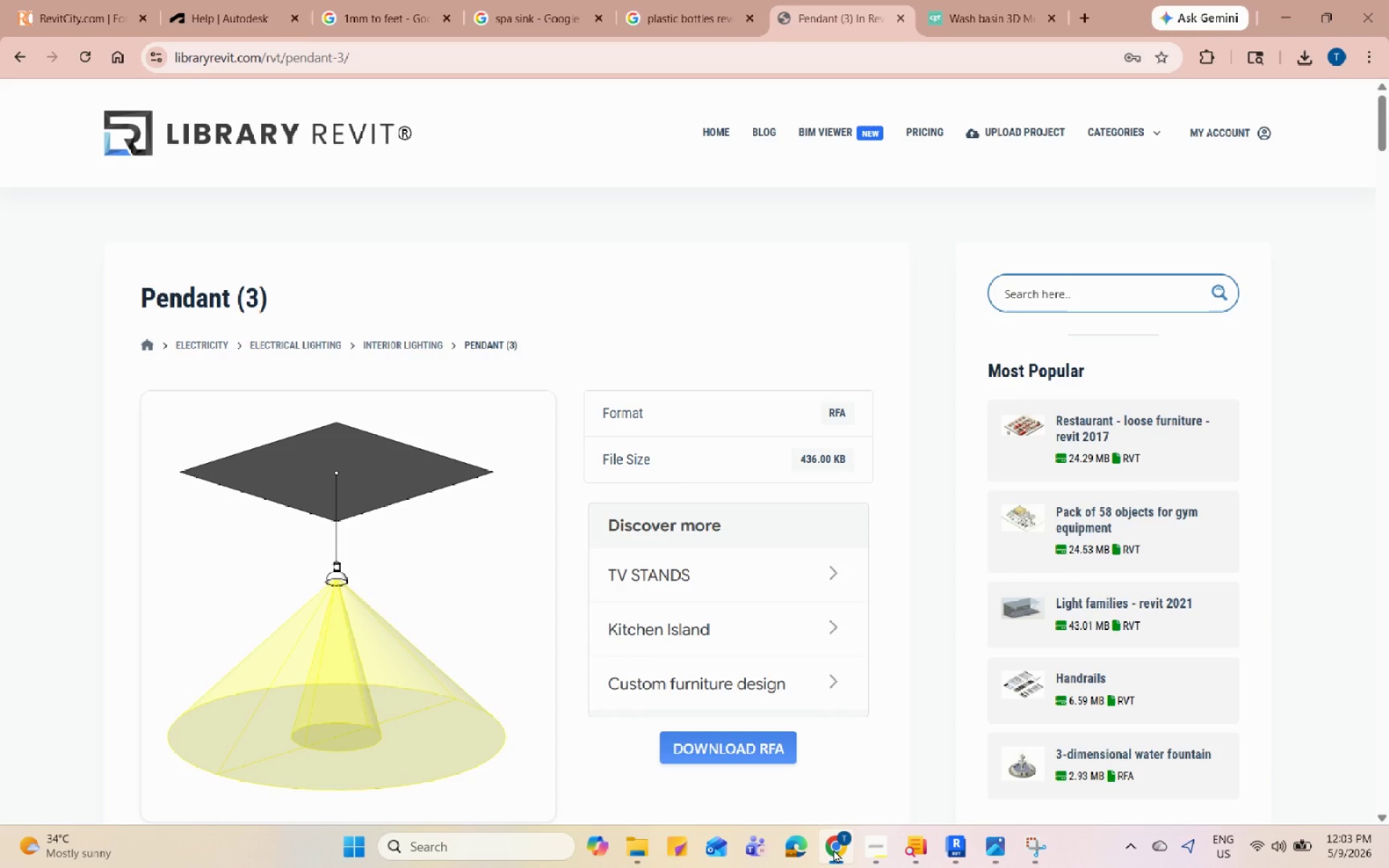 
left_click([833, 849])
 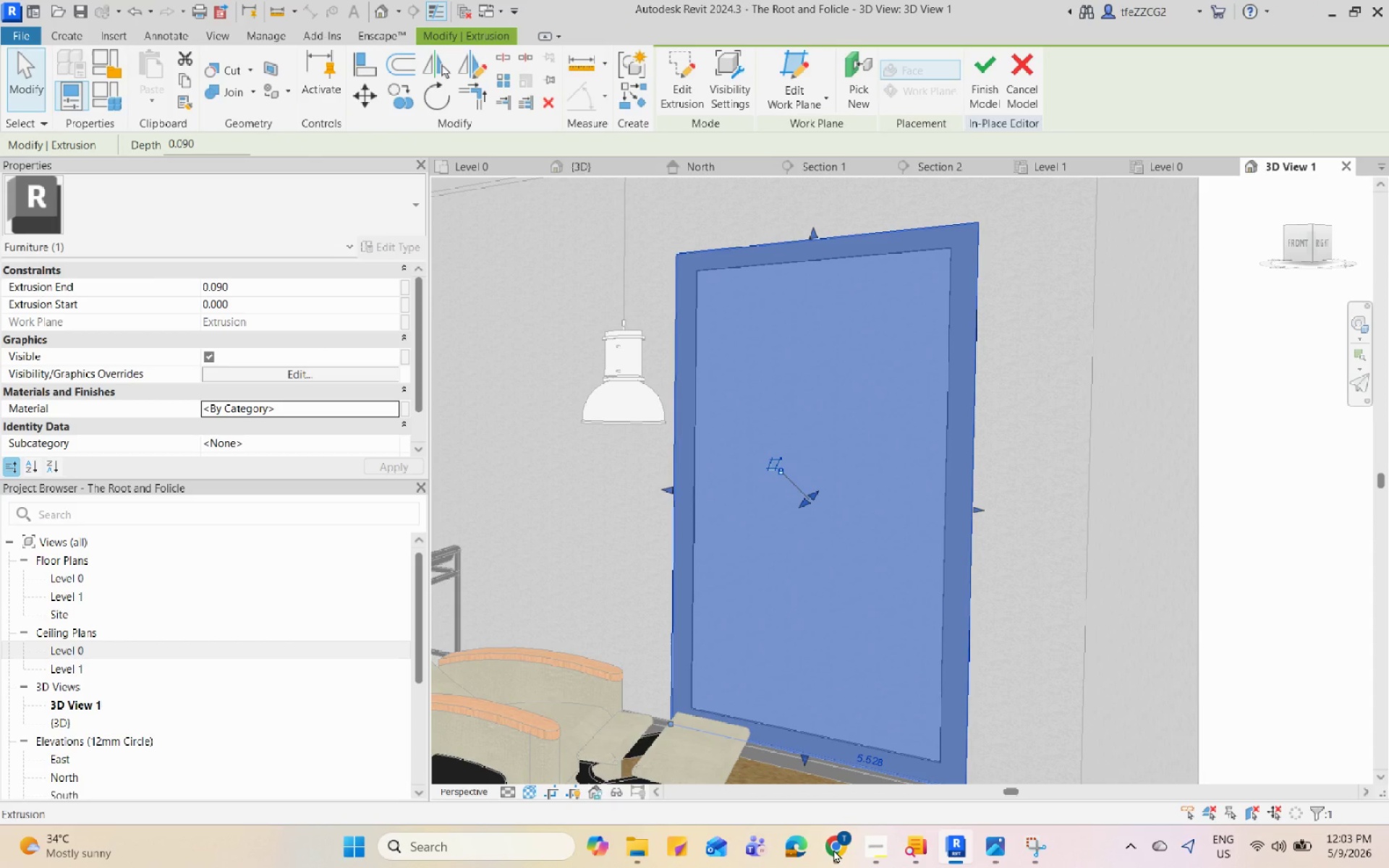 
left_click([833, 849])
 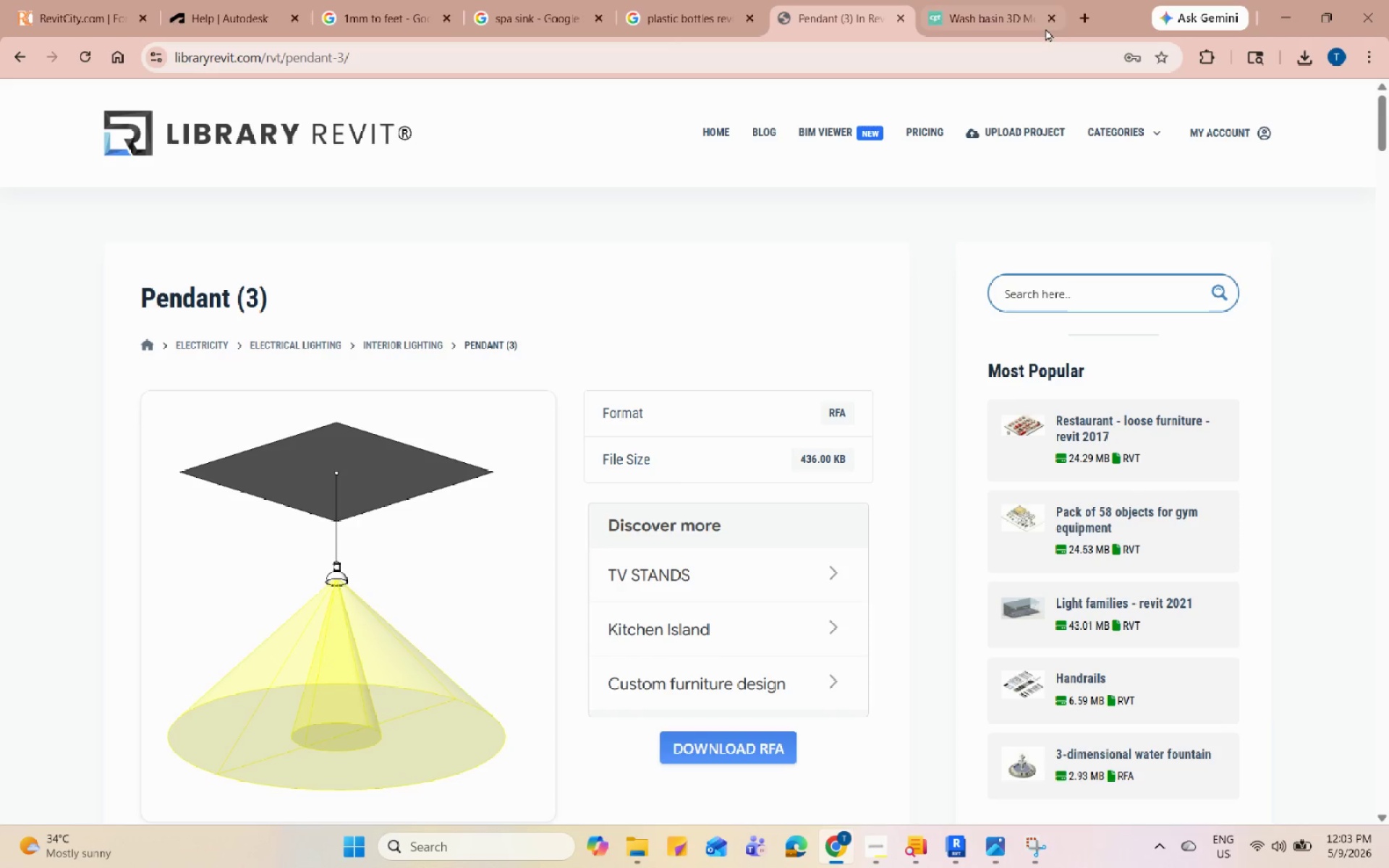 
left_click([1071, 12])
 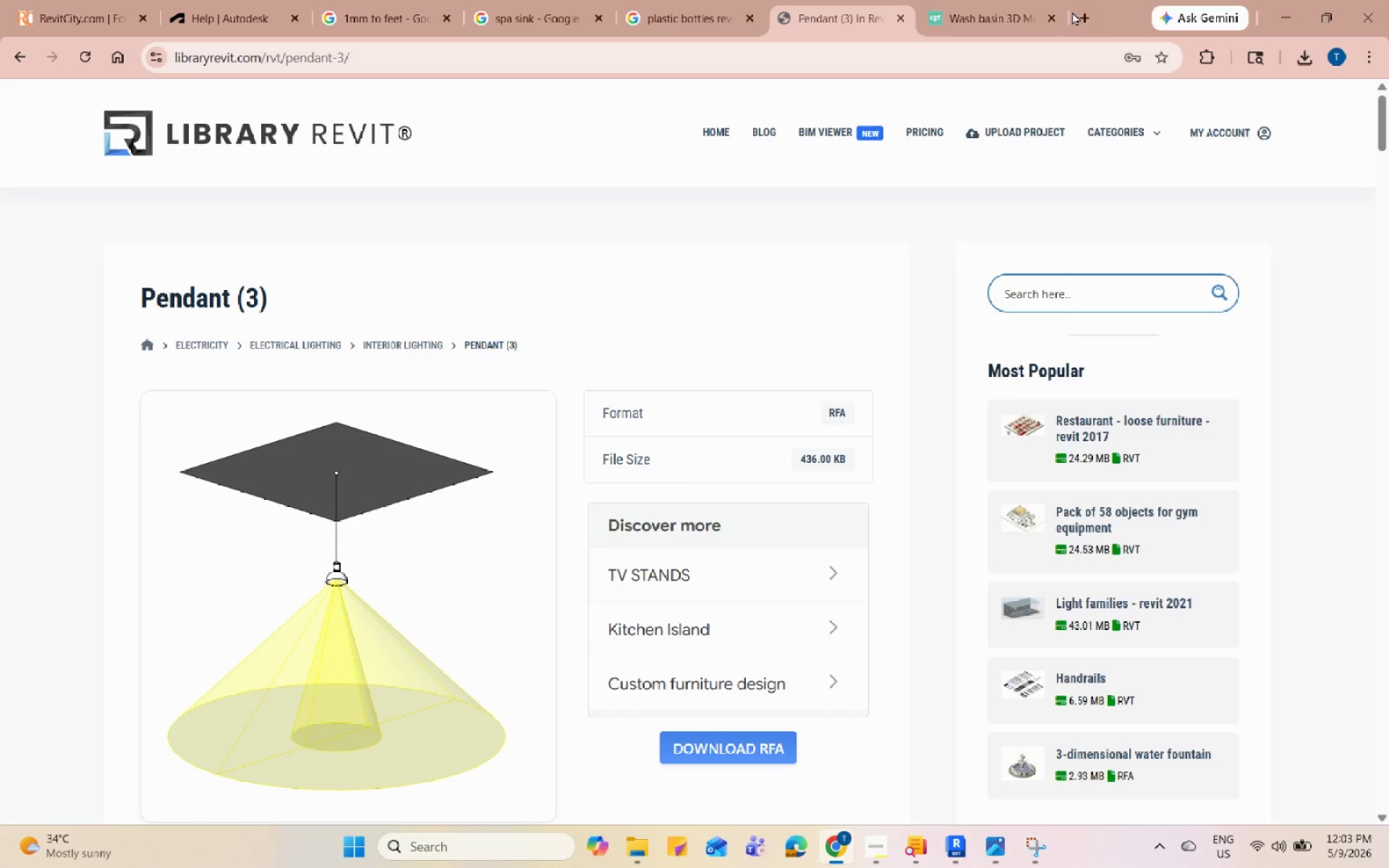 
left_click([1079, 14])
 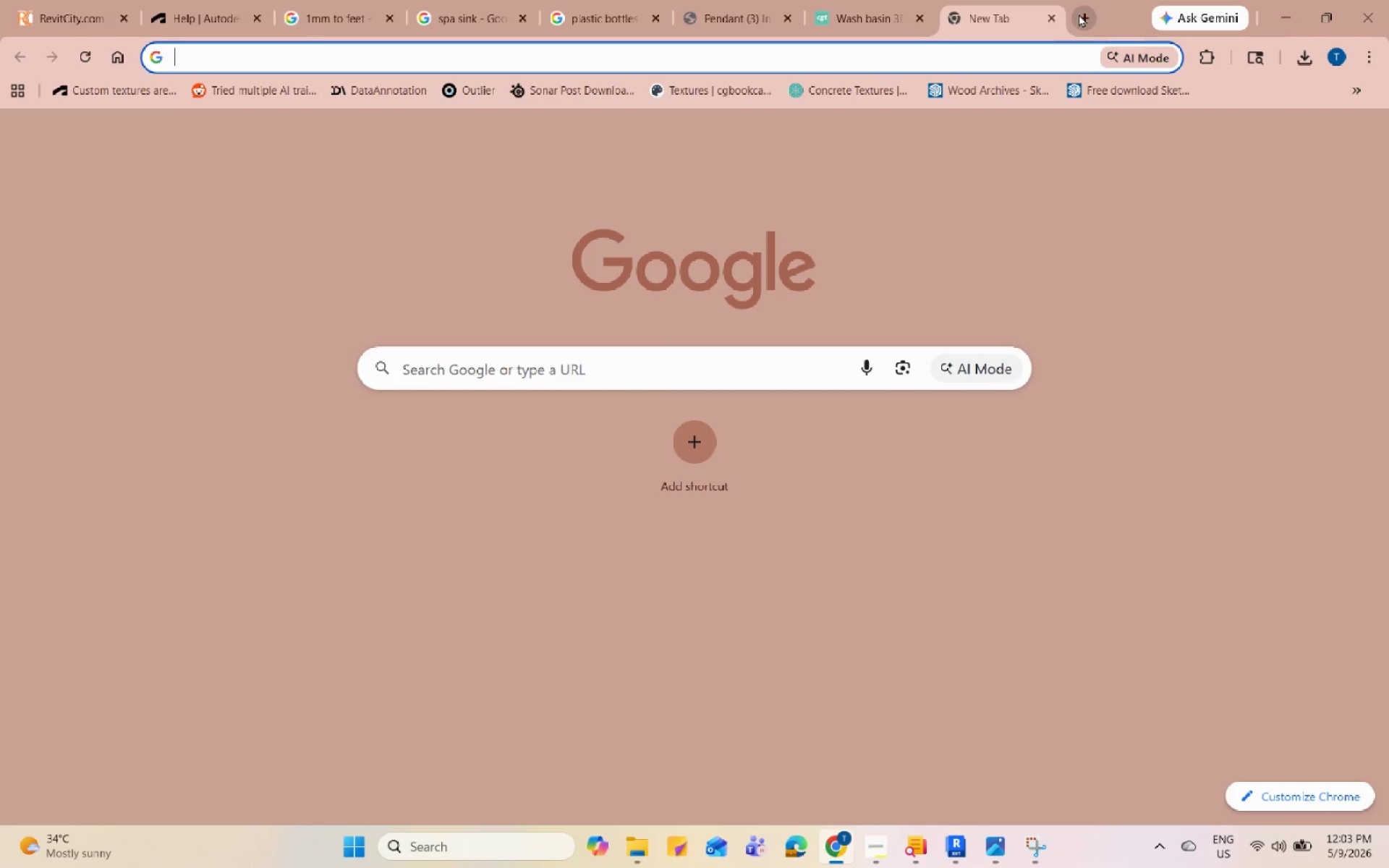 
type(mirror pbr)
 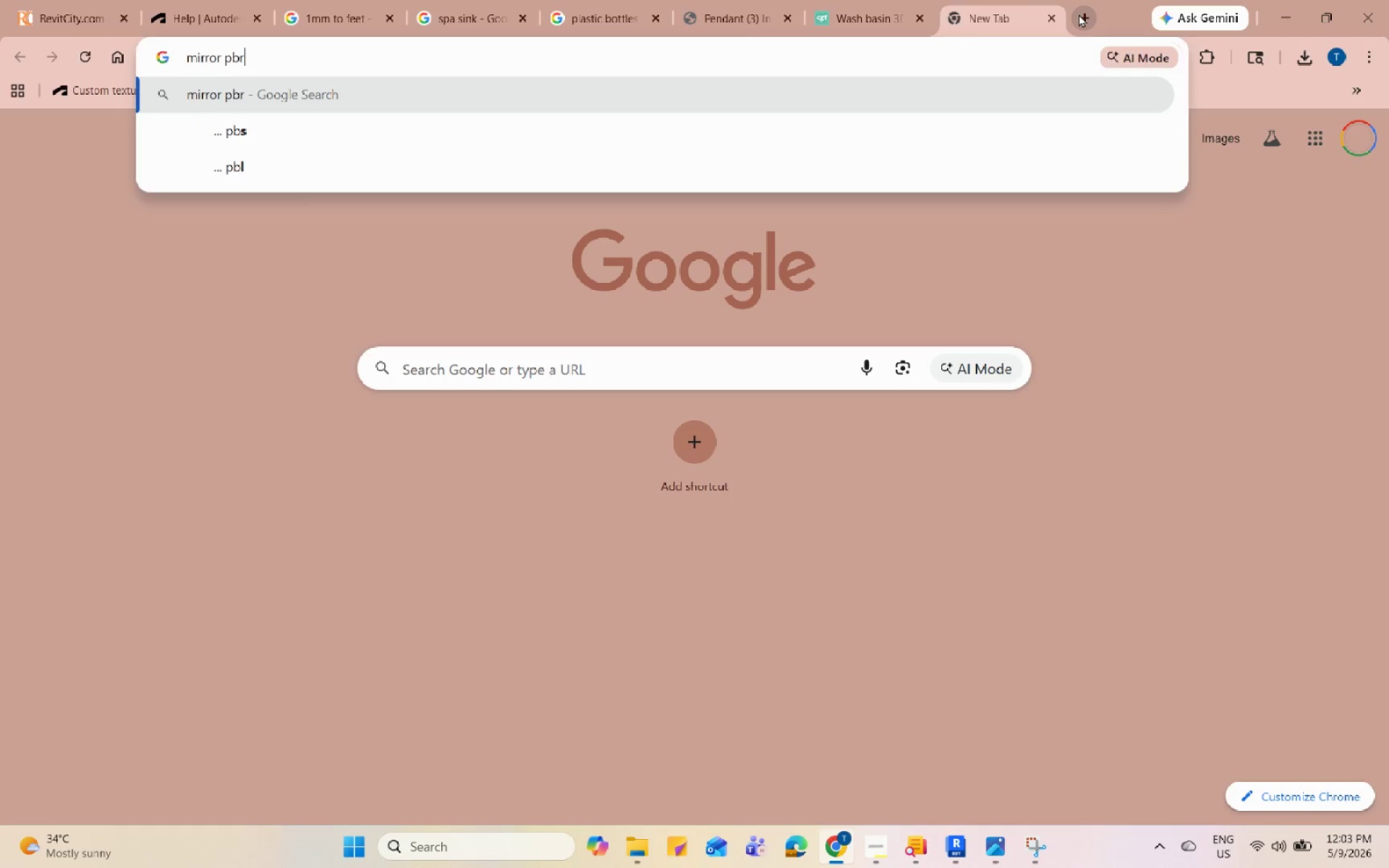 
key(Enter)
 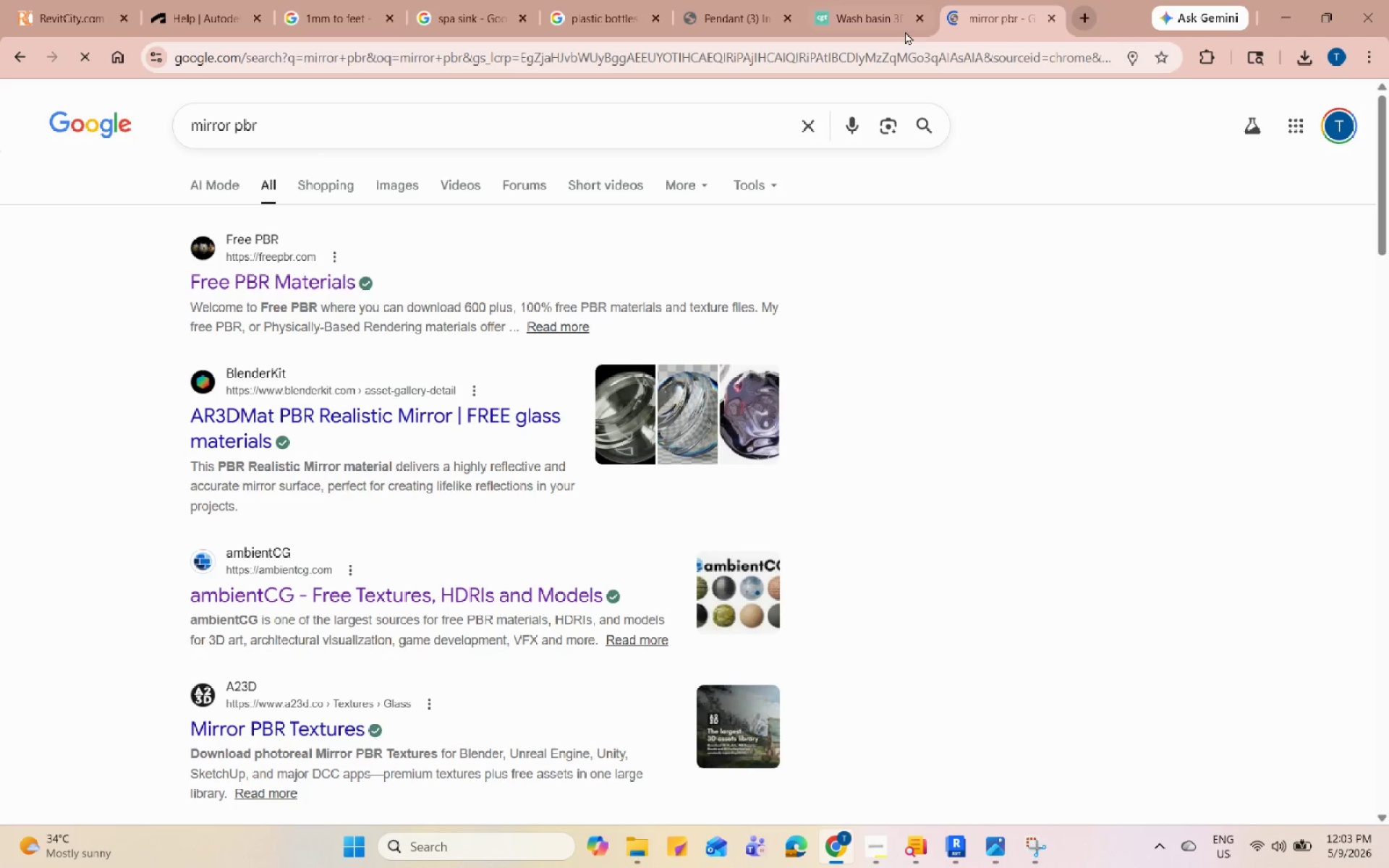 
left_click([328, 275])
 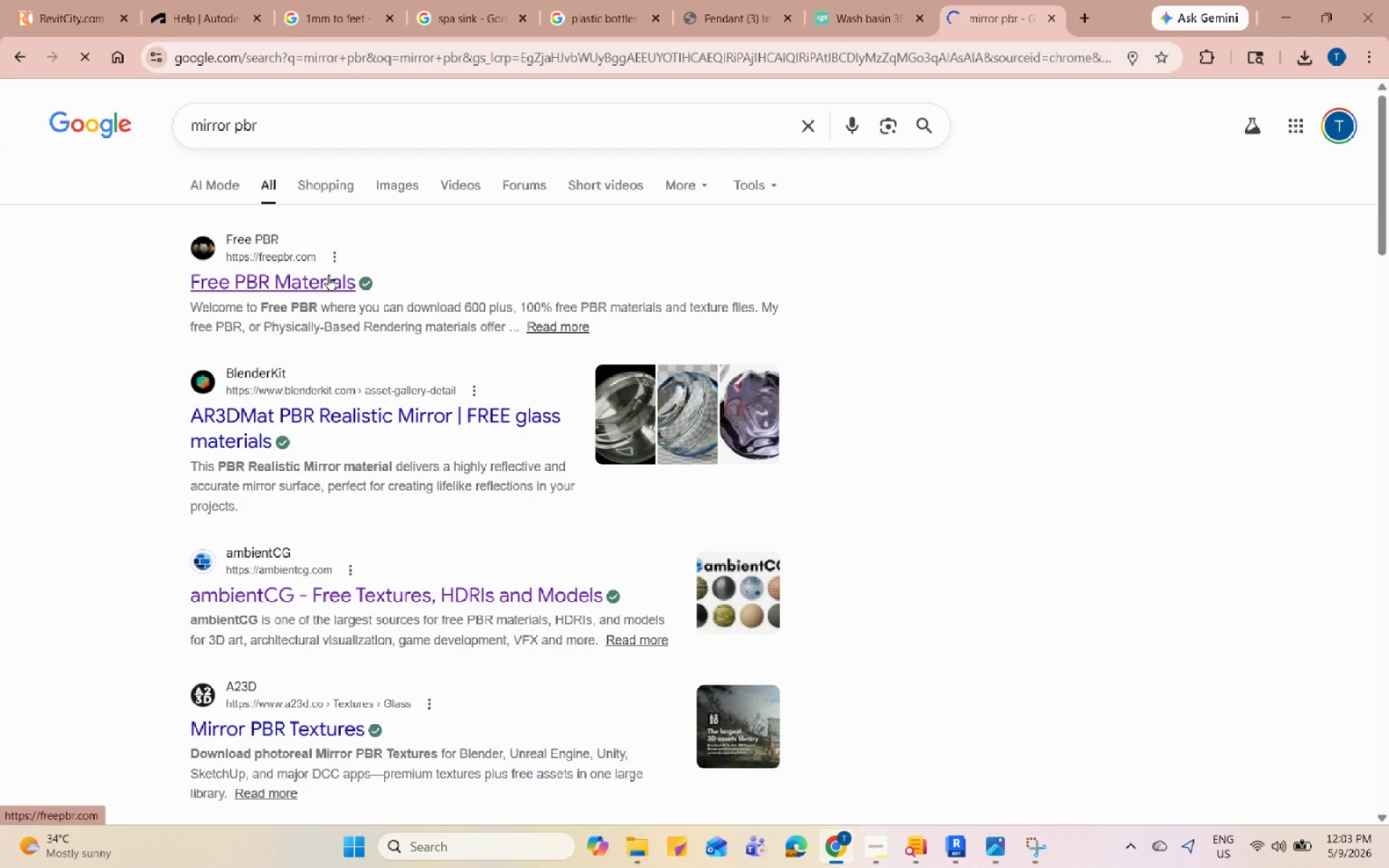 
wait(7.73)
 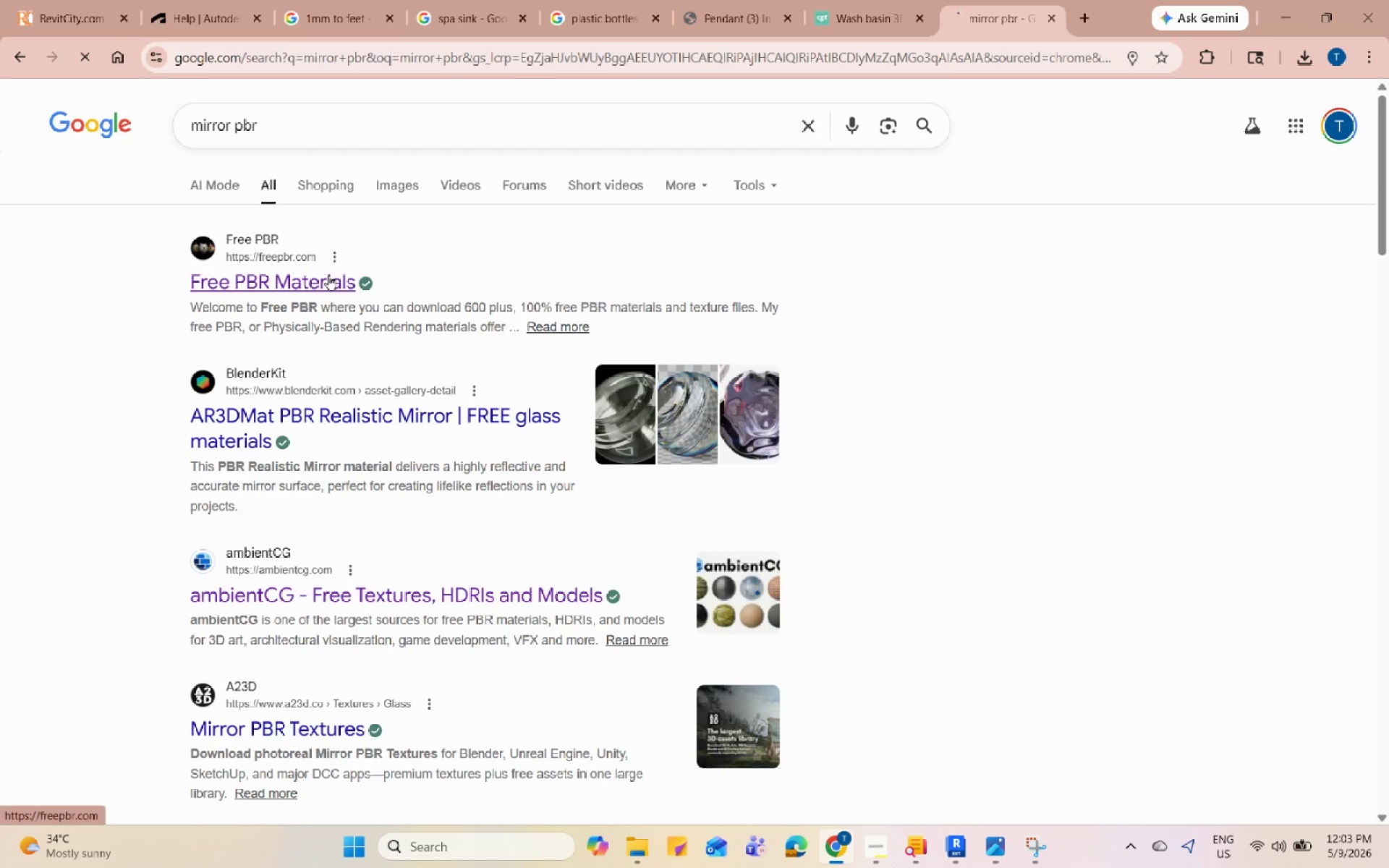 
left_click([1278, 3])
 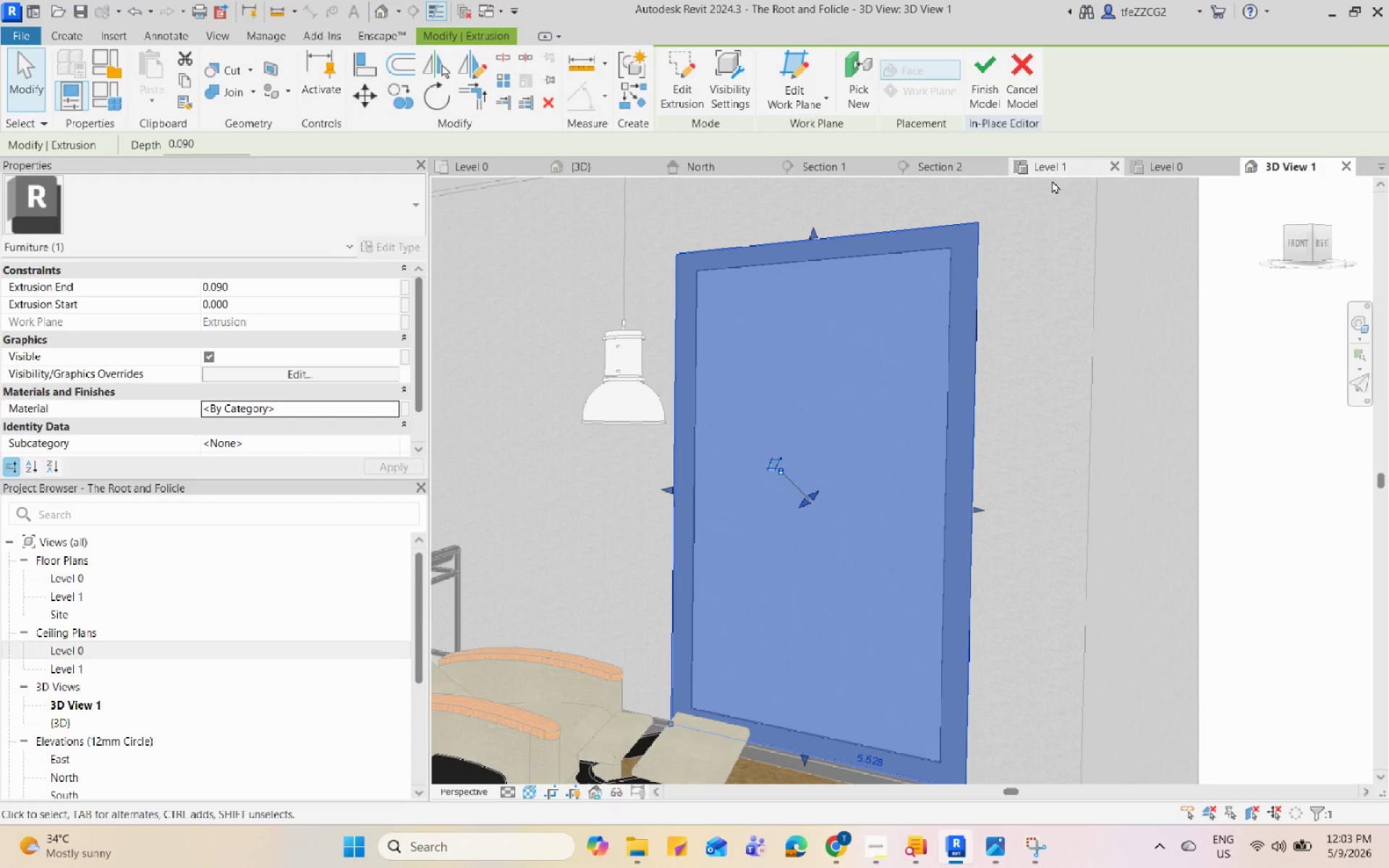 
scroll: coordinate [1000, 214], scroll_direction: up, amount: 2.0
 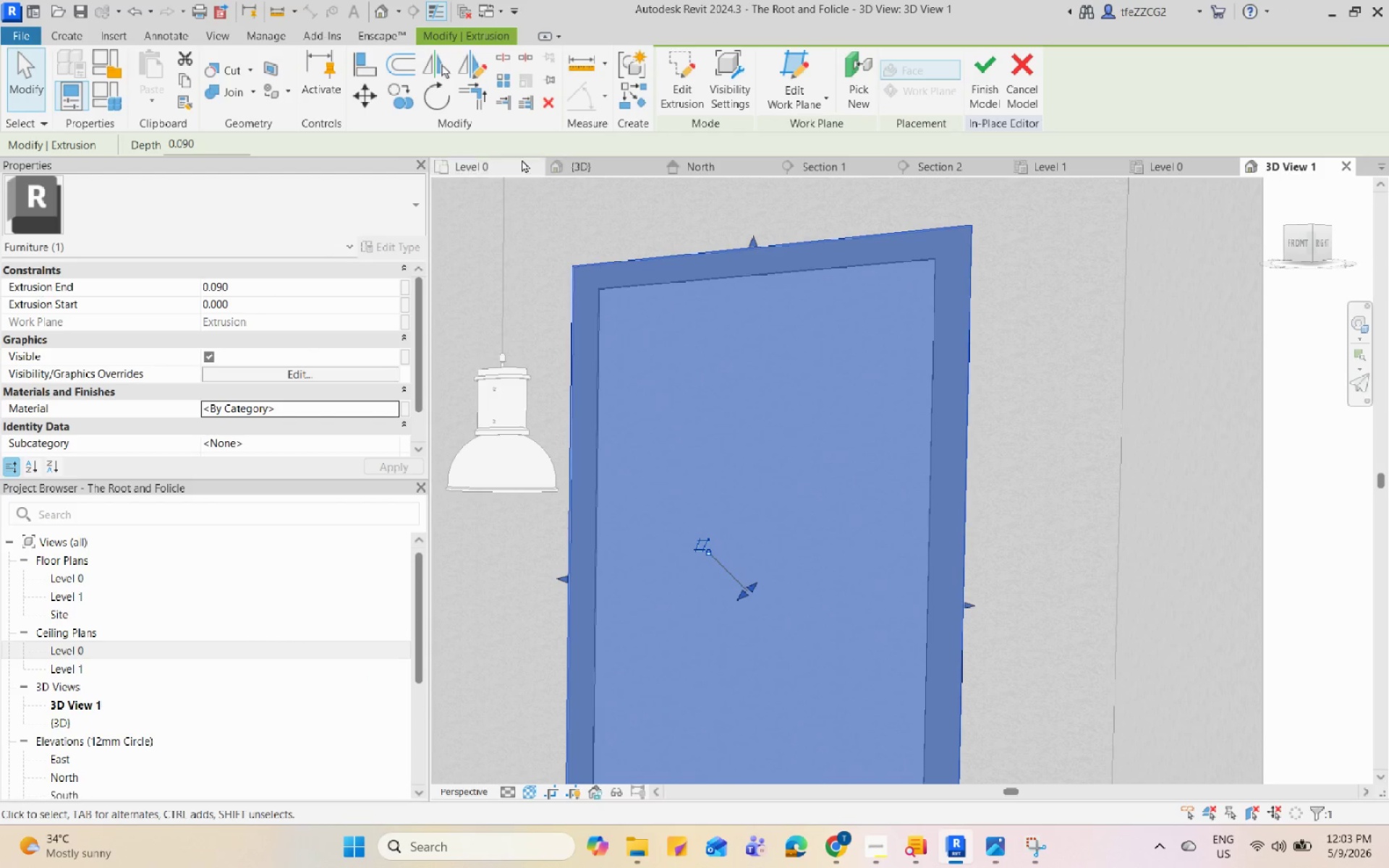 
left_click([472, 159])
 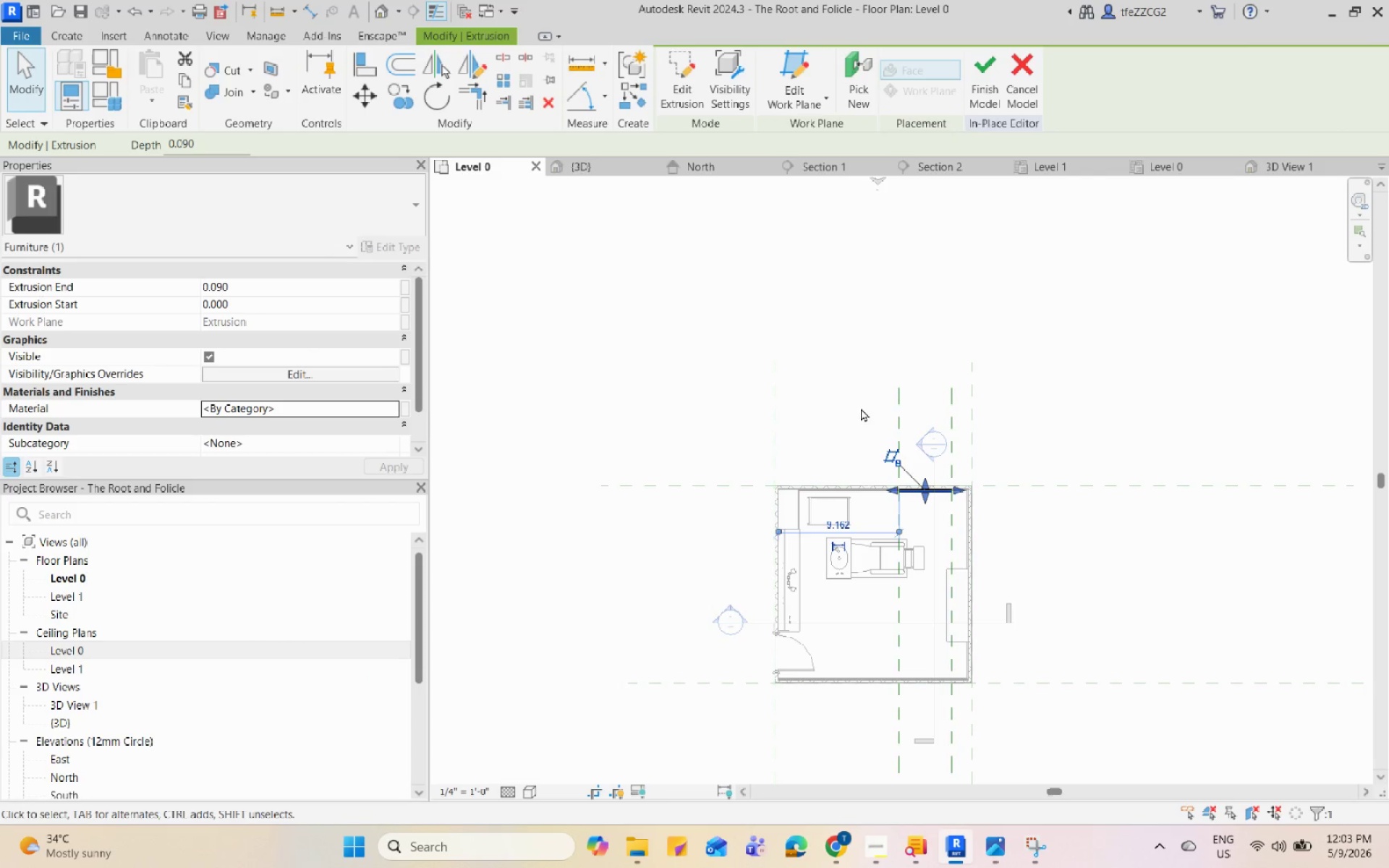 
scroll: coordinate [790, 503], scroll_direction: up, amount: 24.0
 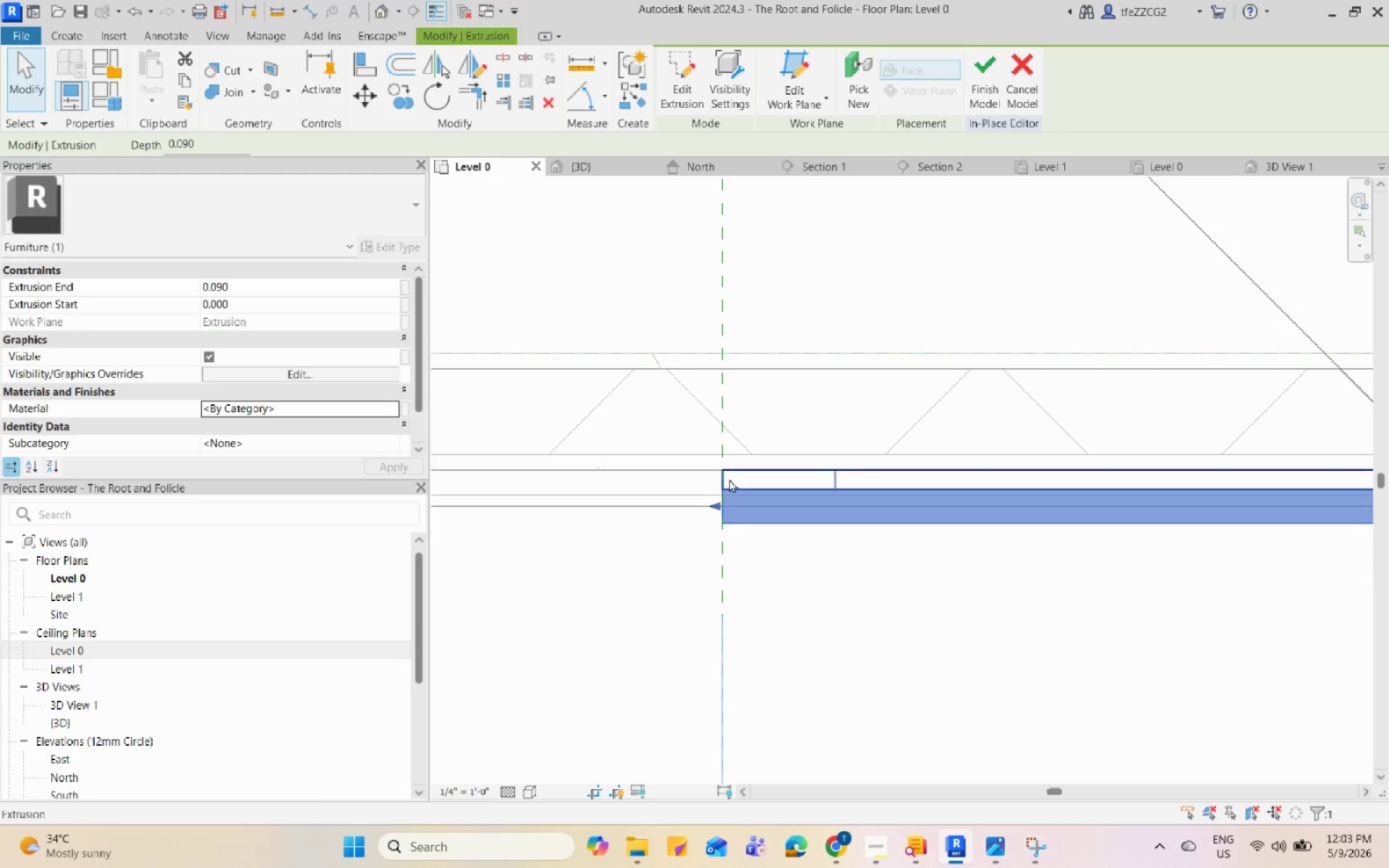 
left_click([729, 479])
 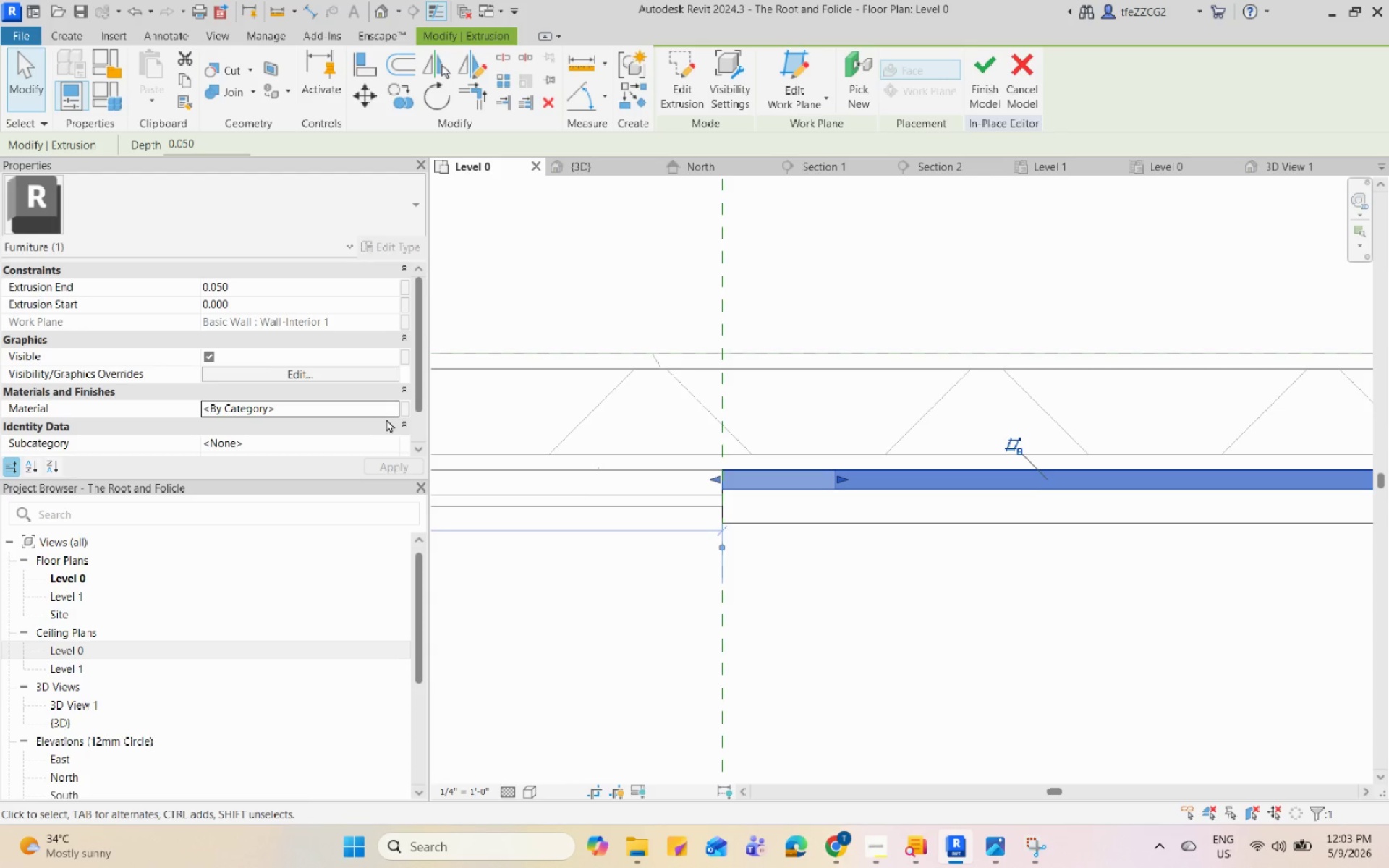 
left_click([394, 406])
 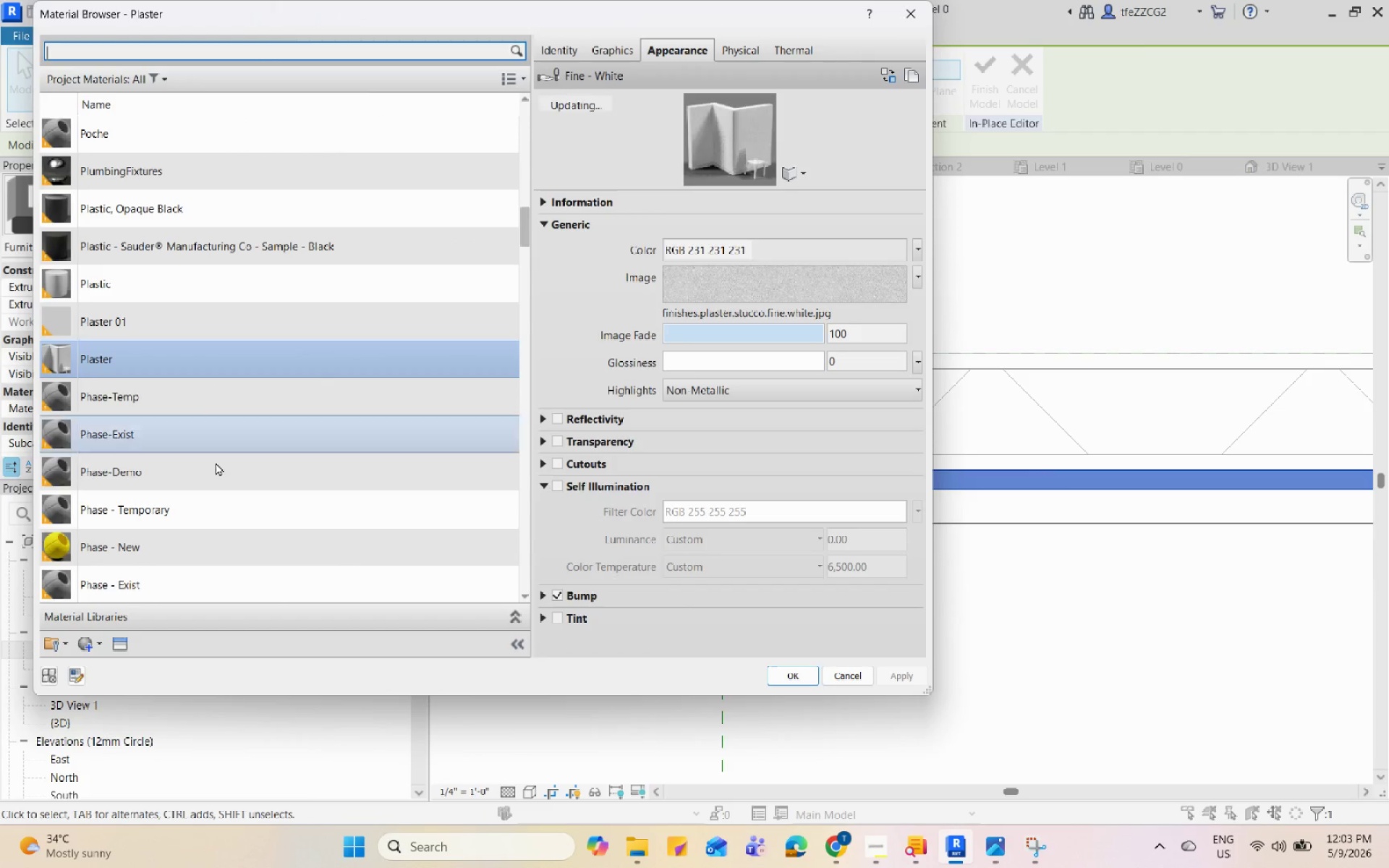 
scroll: coordinate [250, 496], scroll_direction: down, amount: 22.0
 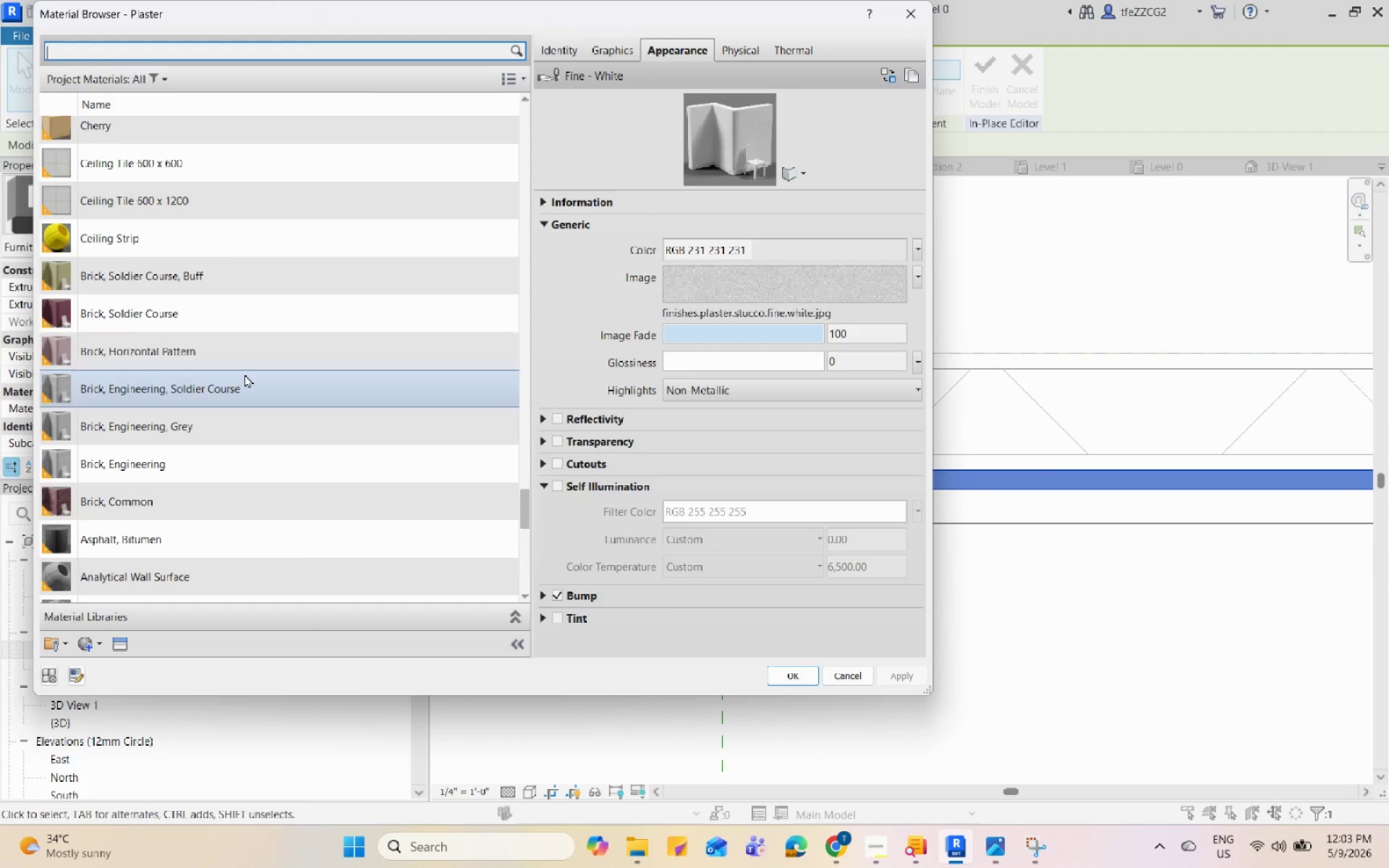 
left_click([266, 241])
 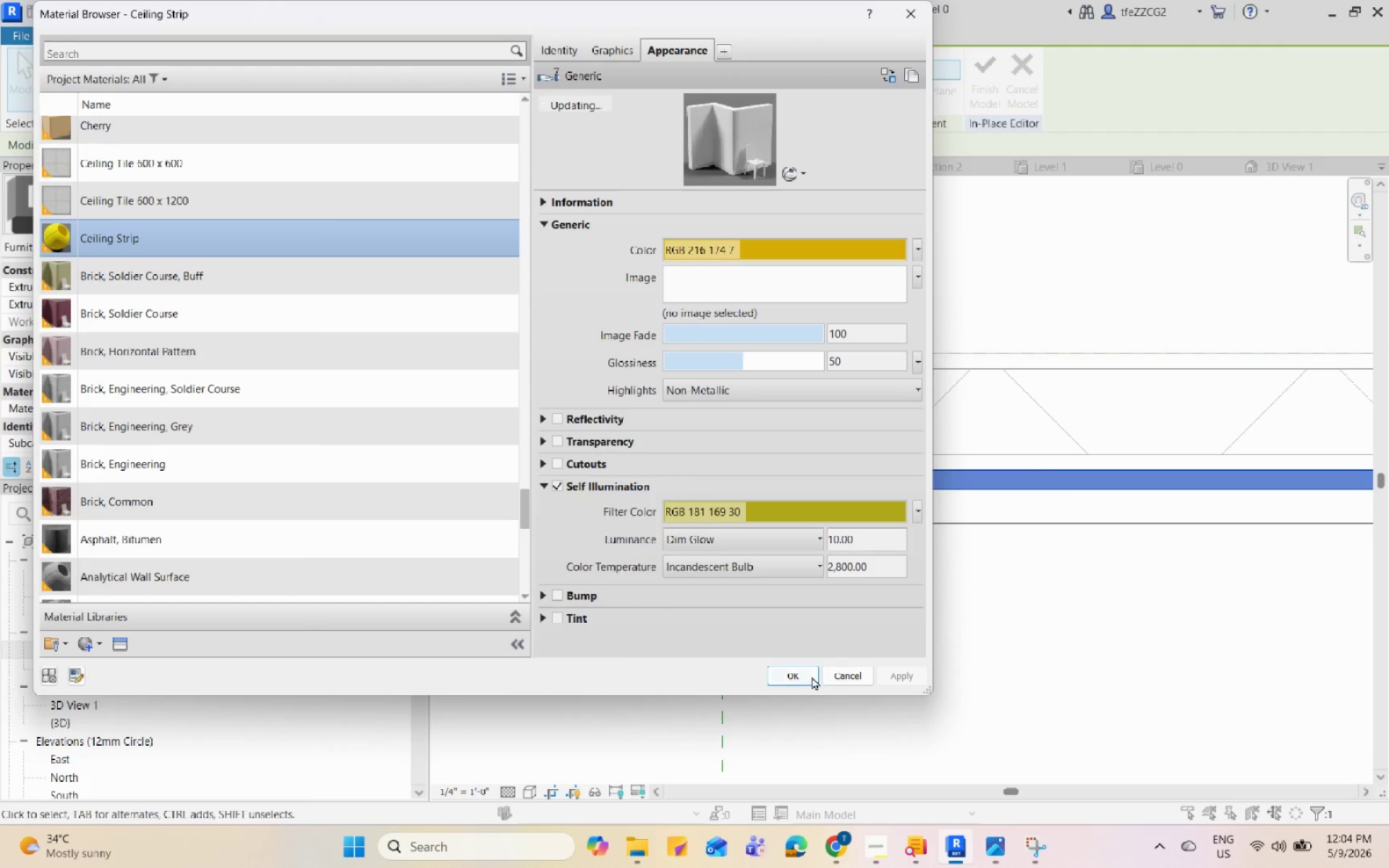 
left_click([806, 676])
 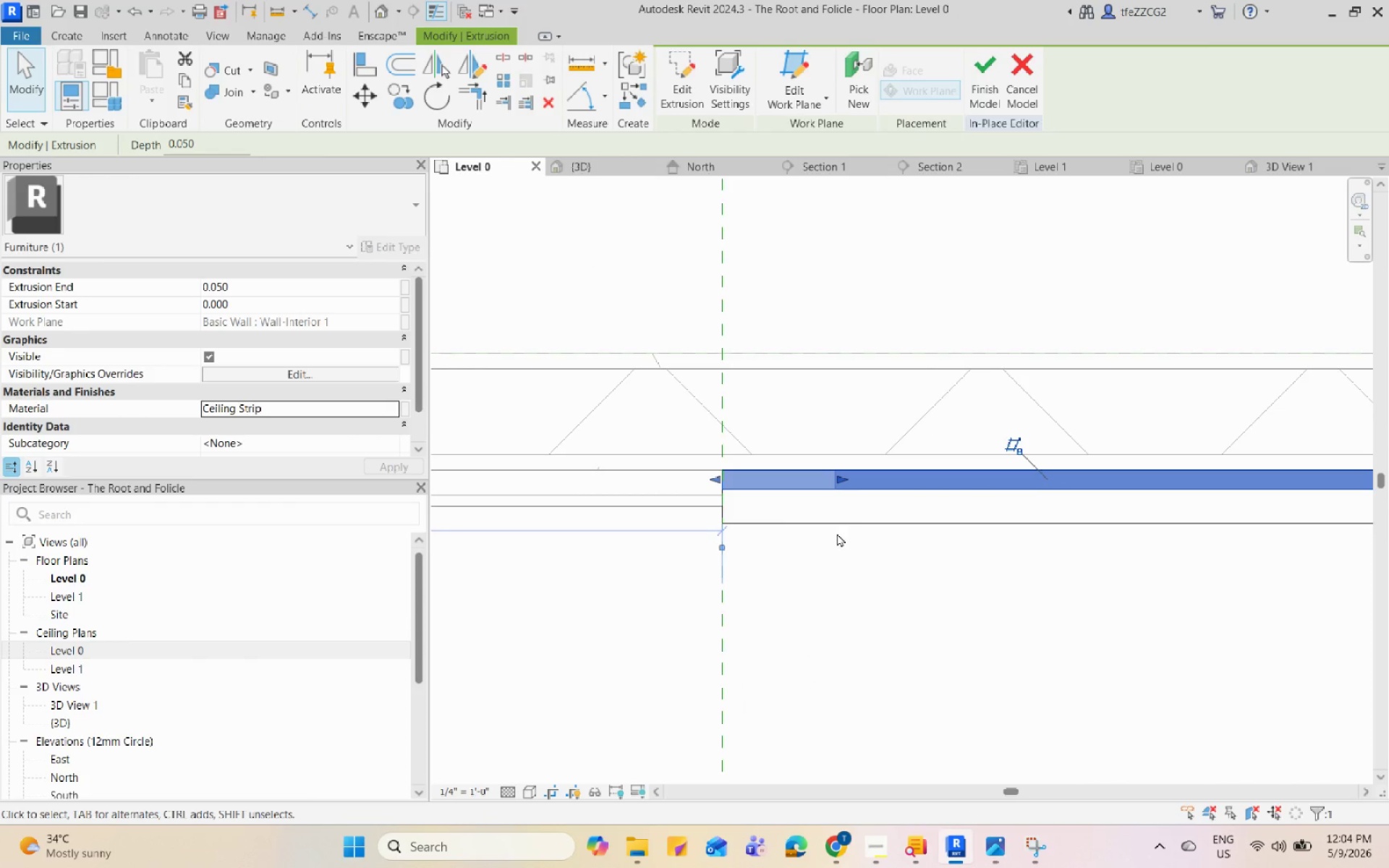 
left_click([839, 524])
 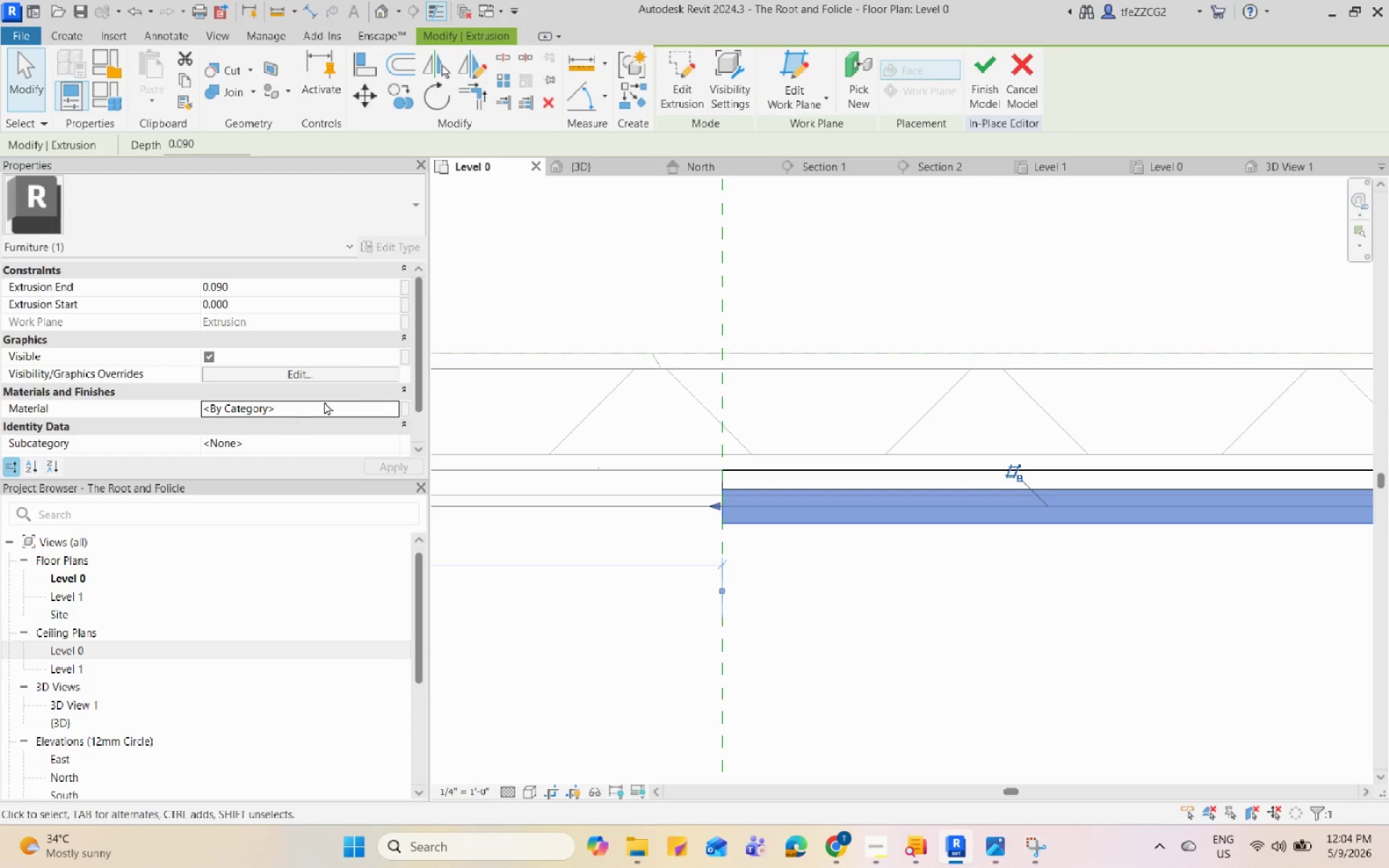 
left_click([389, 407])
 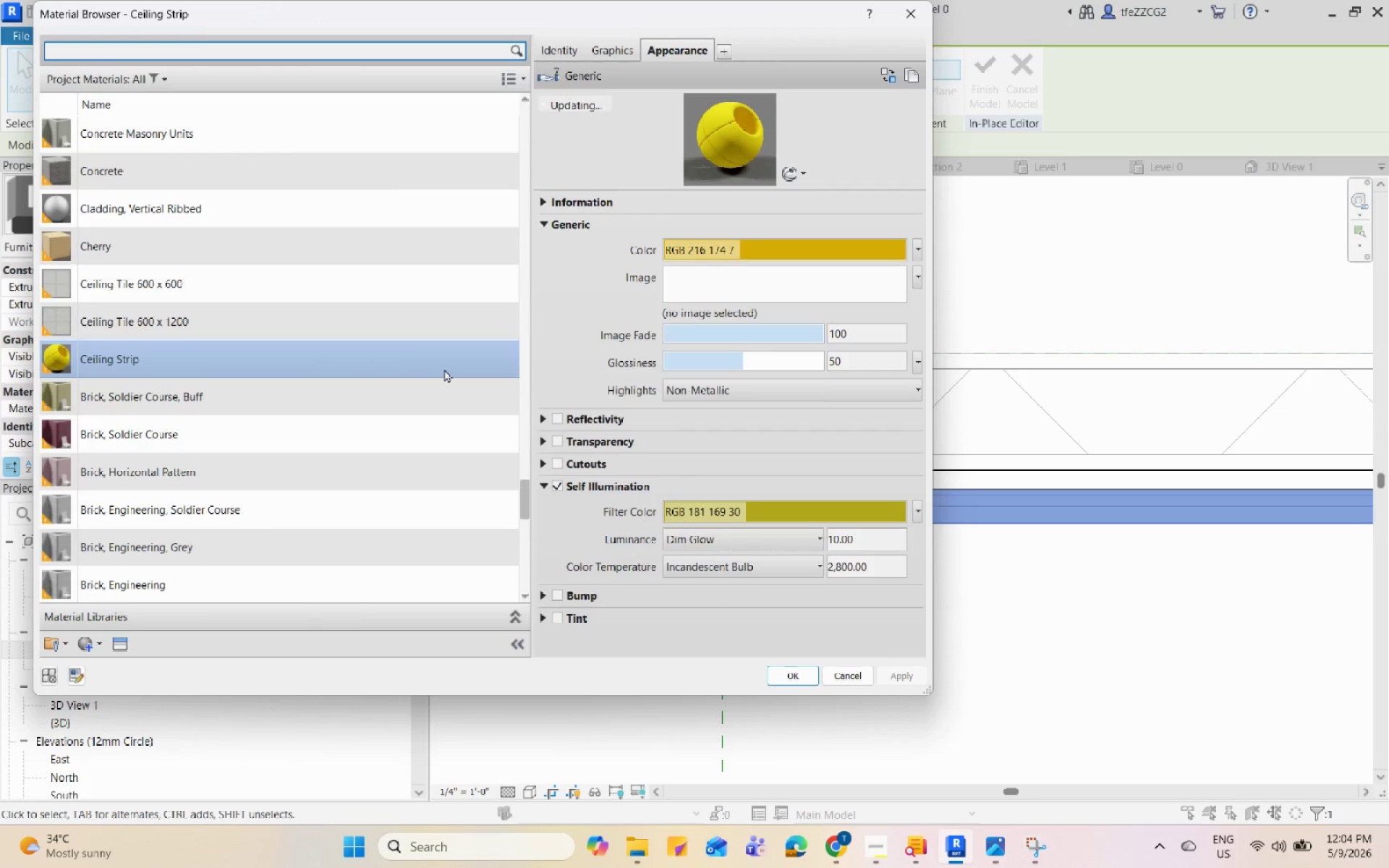 
left_click_drag(start_coordinate=[524, 500], to_coordinate=[579, 106])
 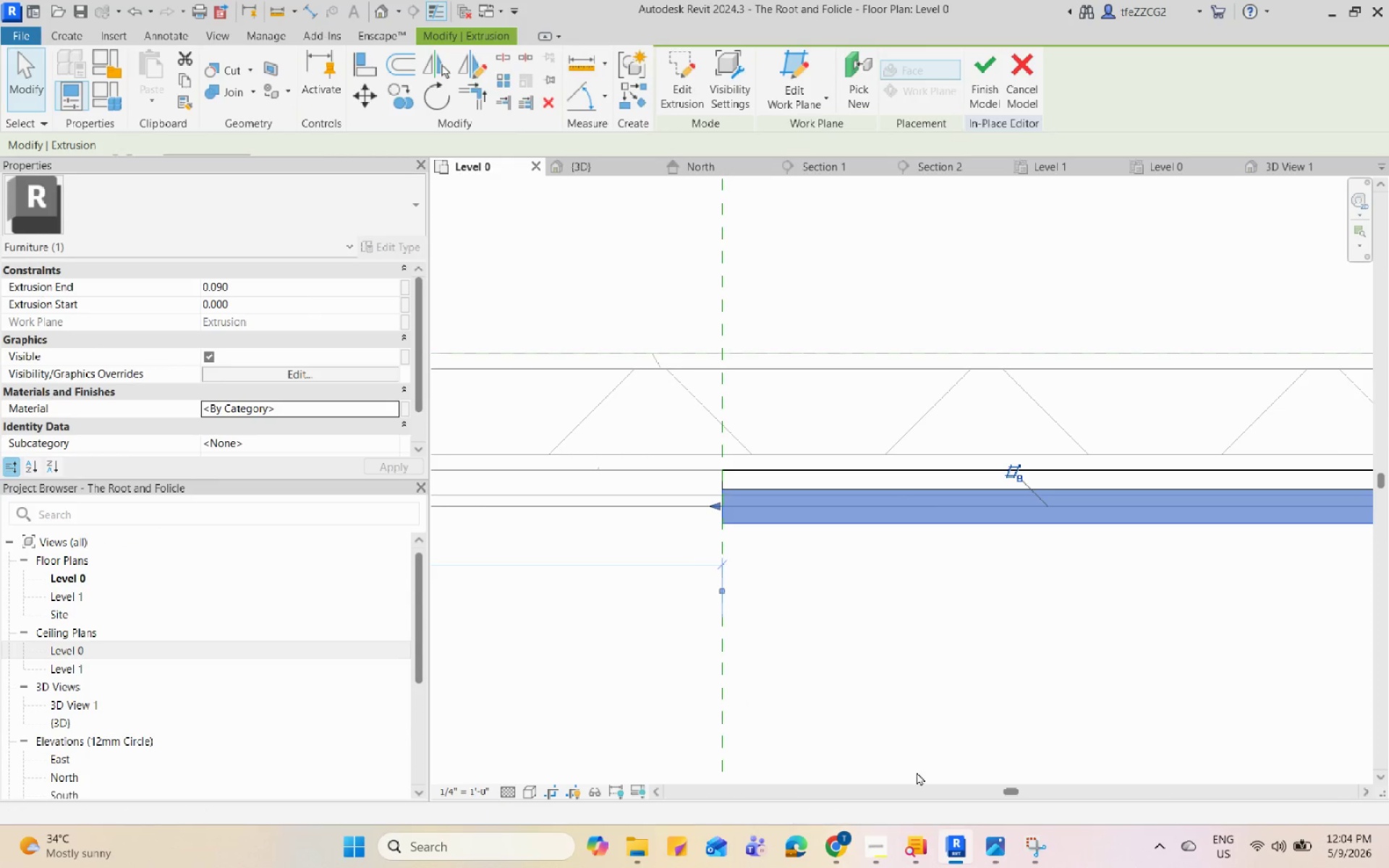 
left_click([841, 838])
 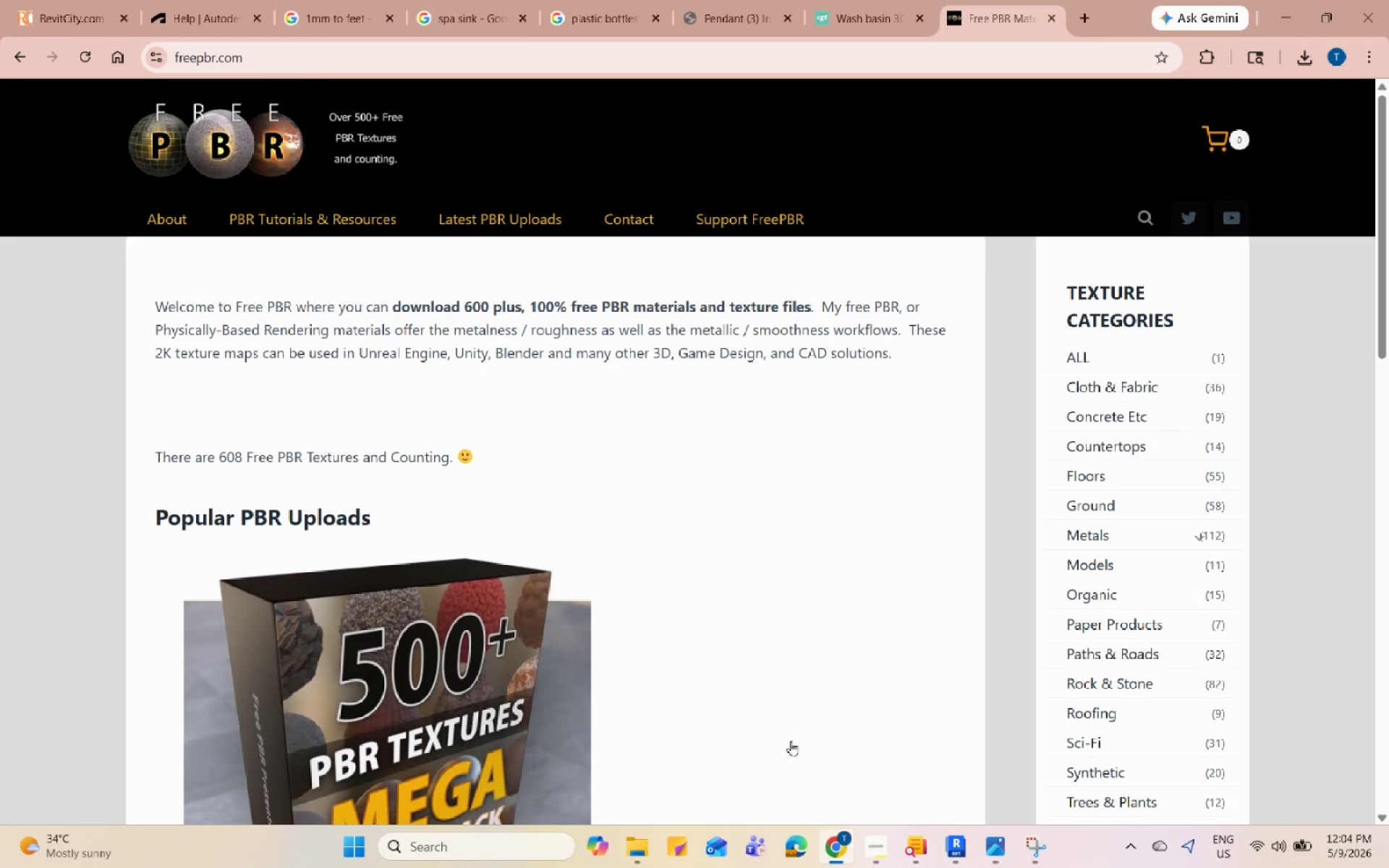 
scroll: coordinate [600, 532], scroll_direction: down, amount: 9.0
 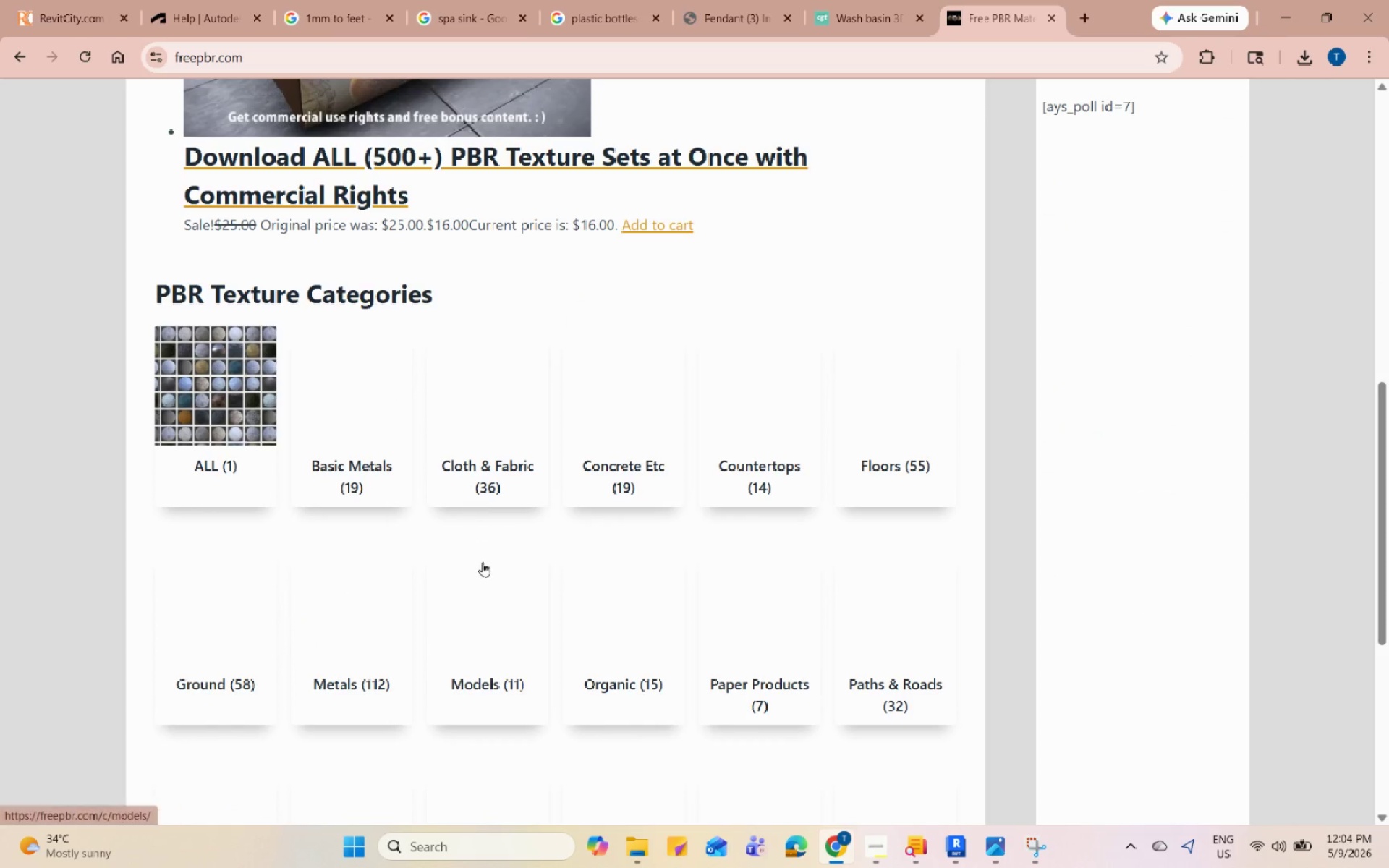 
scroll: coordinate [484, 527], scroll_direction: up, amount: 7.0
 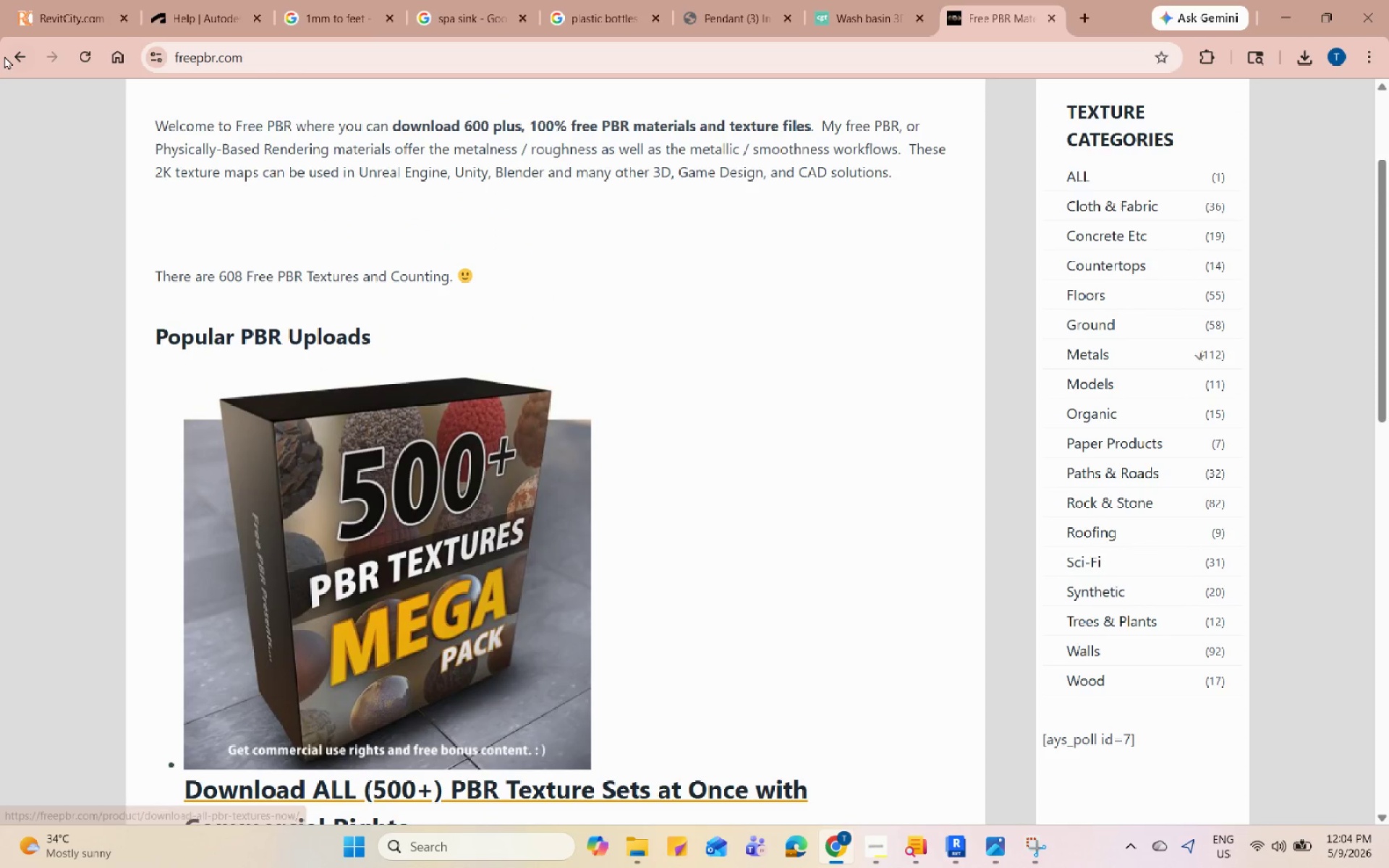 
left_click([7, 53])
 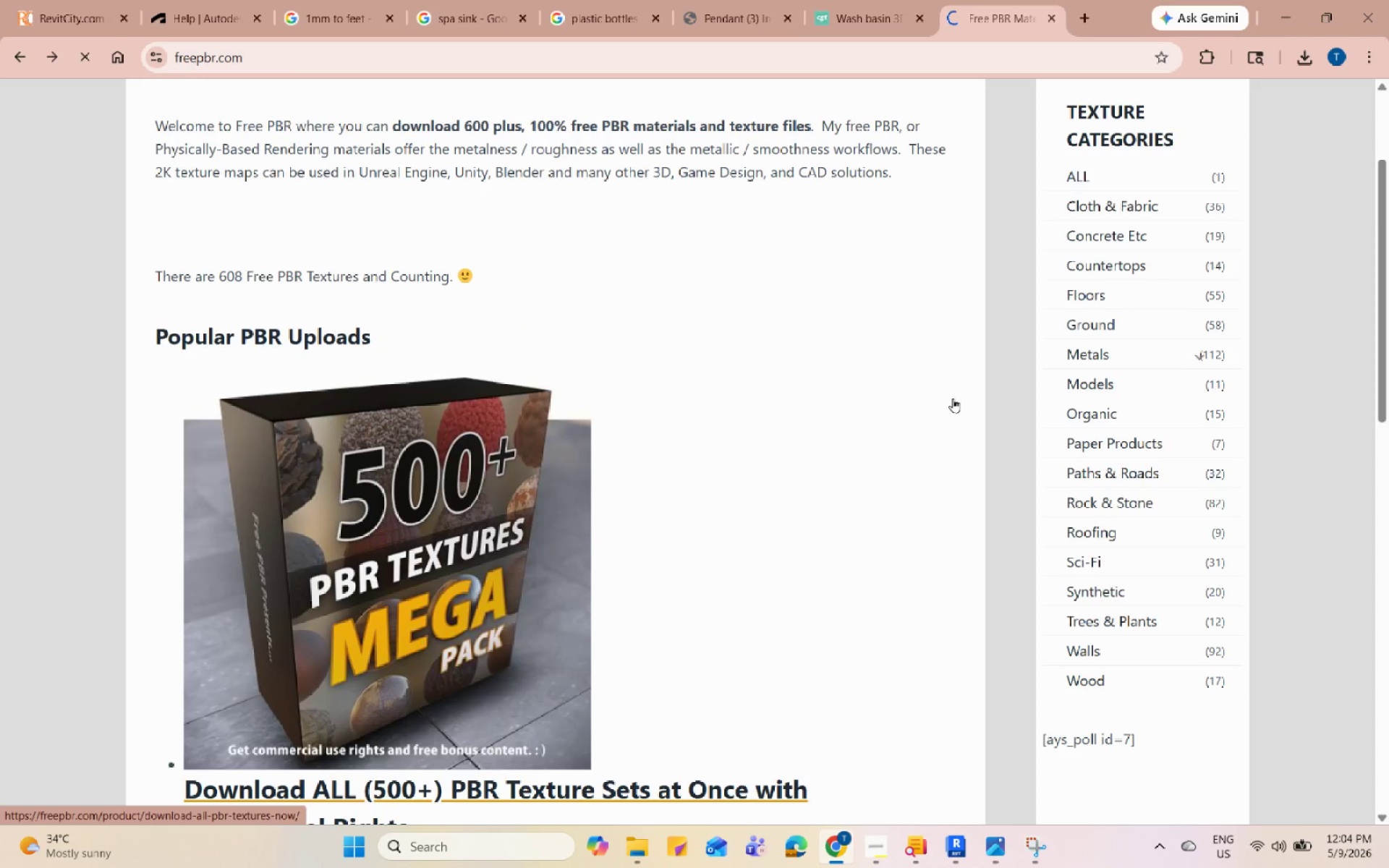 
scroll: coordinate [273, 440], scroll_direction: down, amount: 13.0
 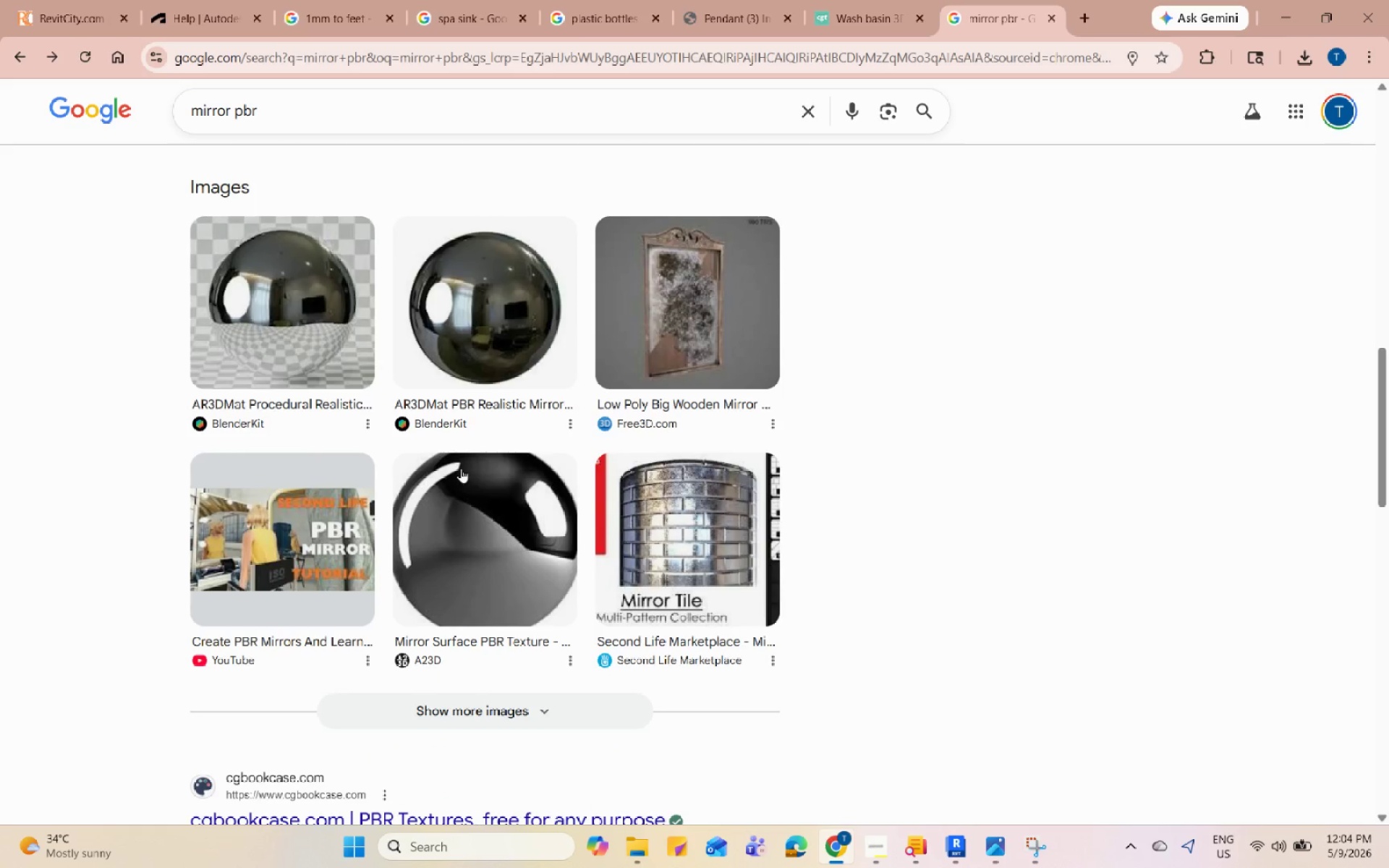 
left_click([318, 272])
 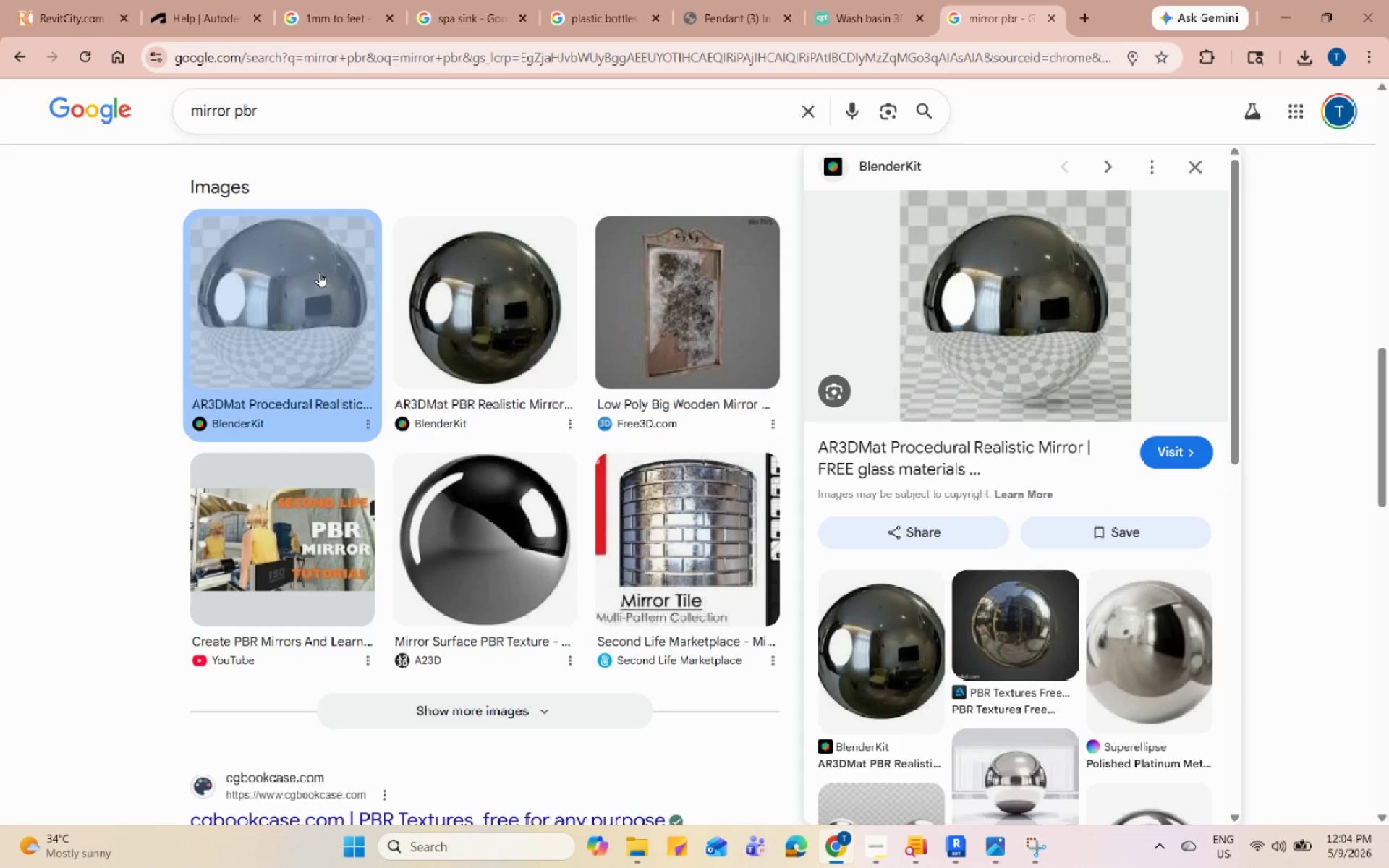 
wait(5.55)
 